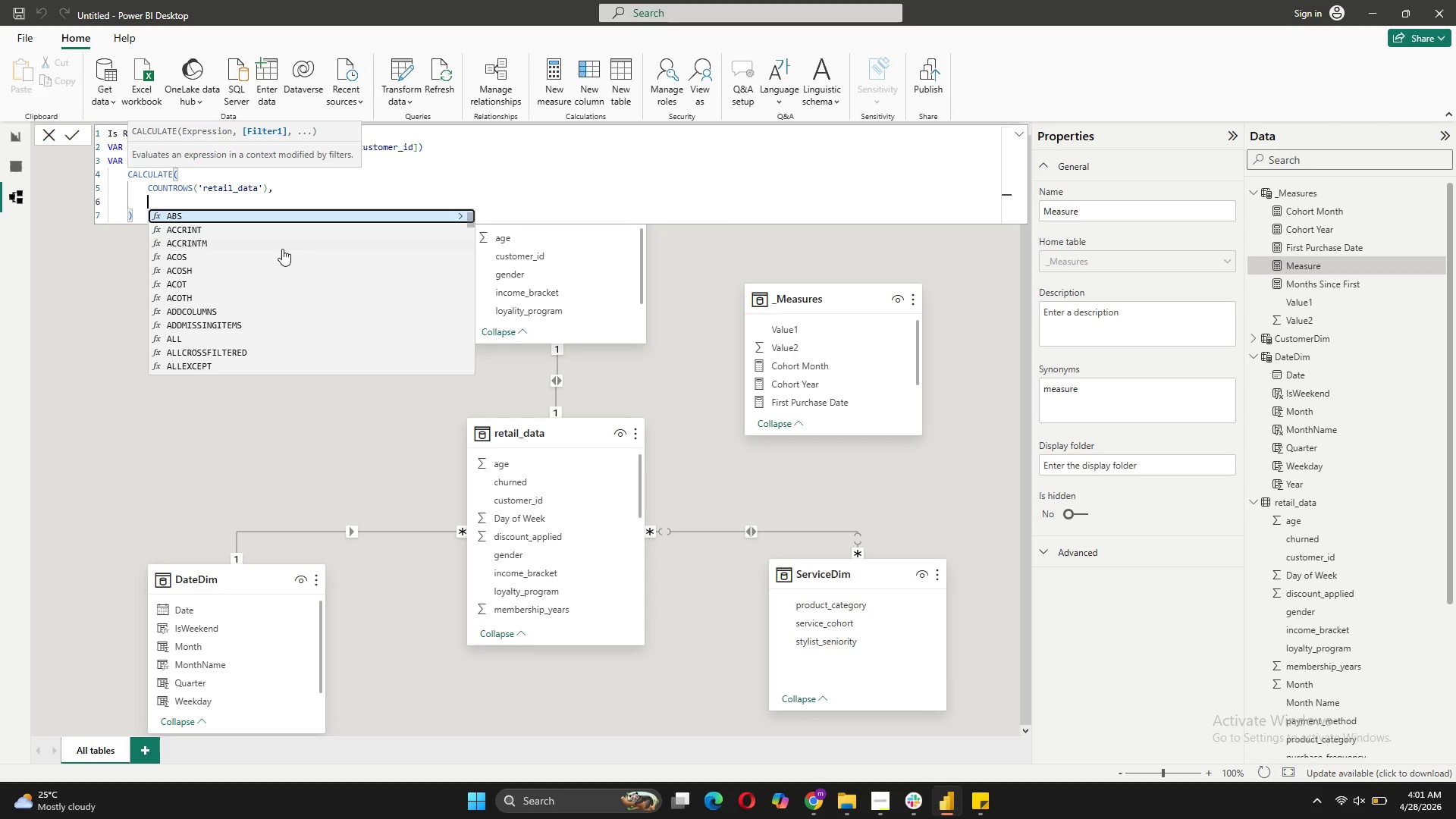 
type(ALL)
 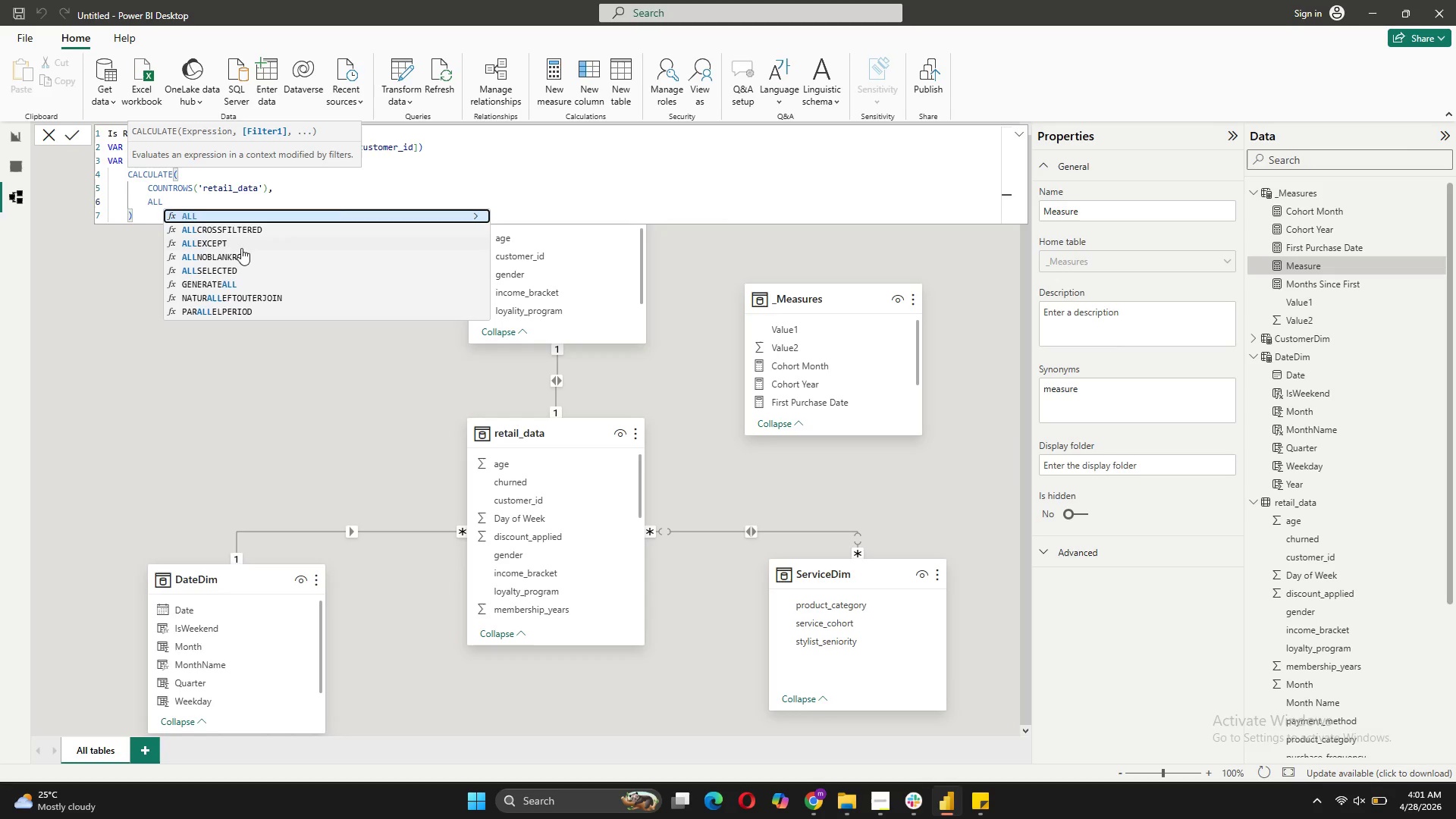 
left_click([241, 243])
 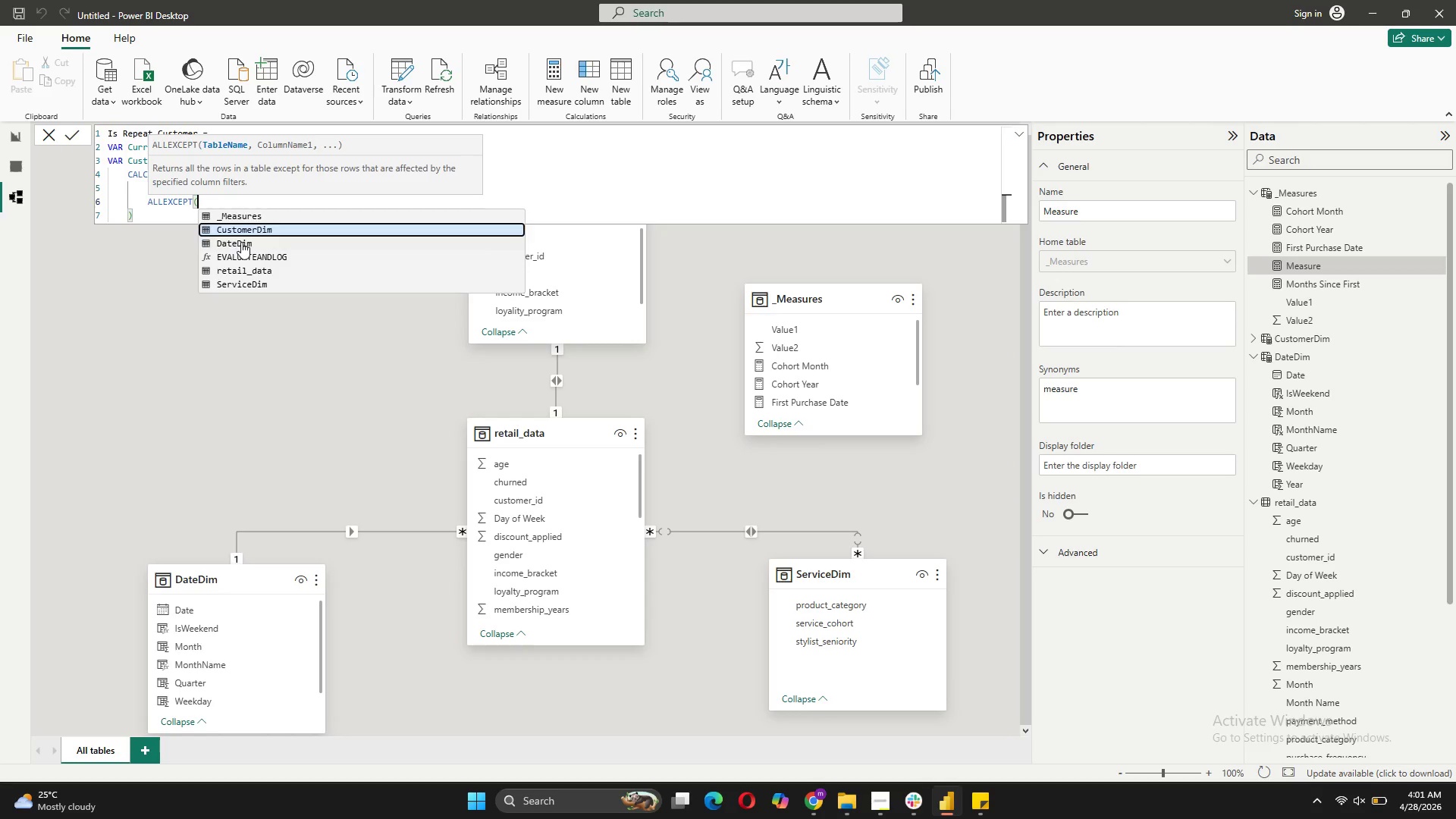 
key(Quote)
 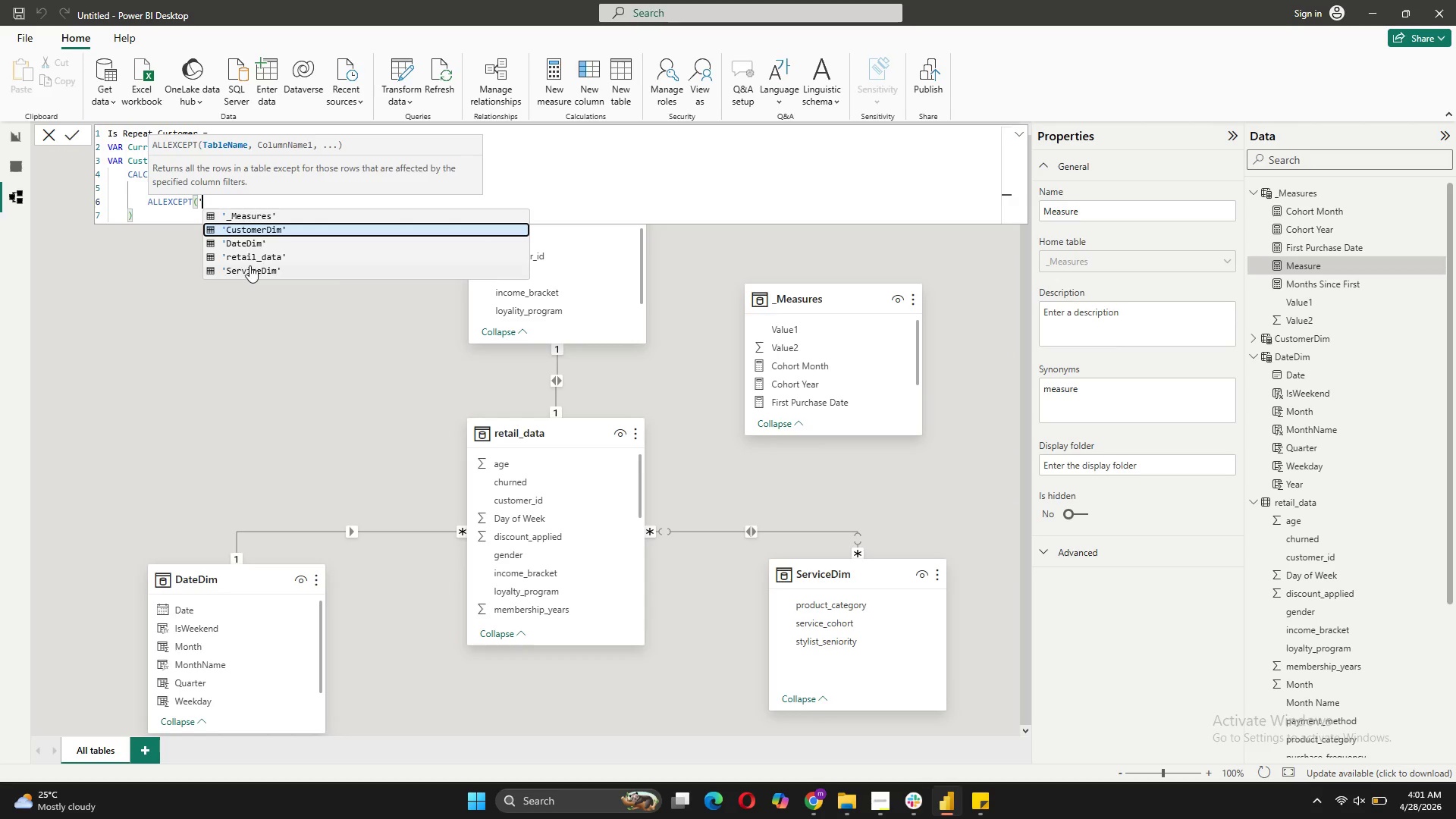 
left_click([249, 257])
 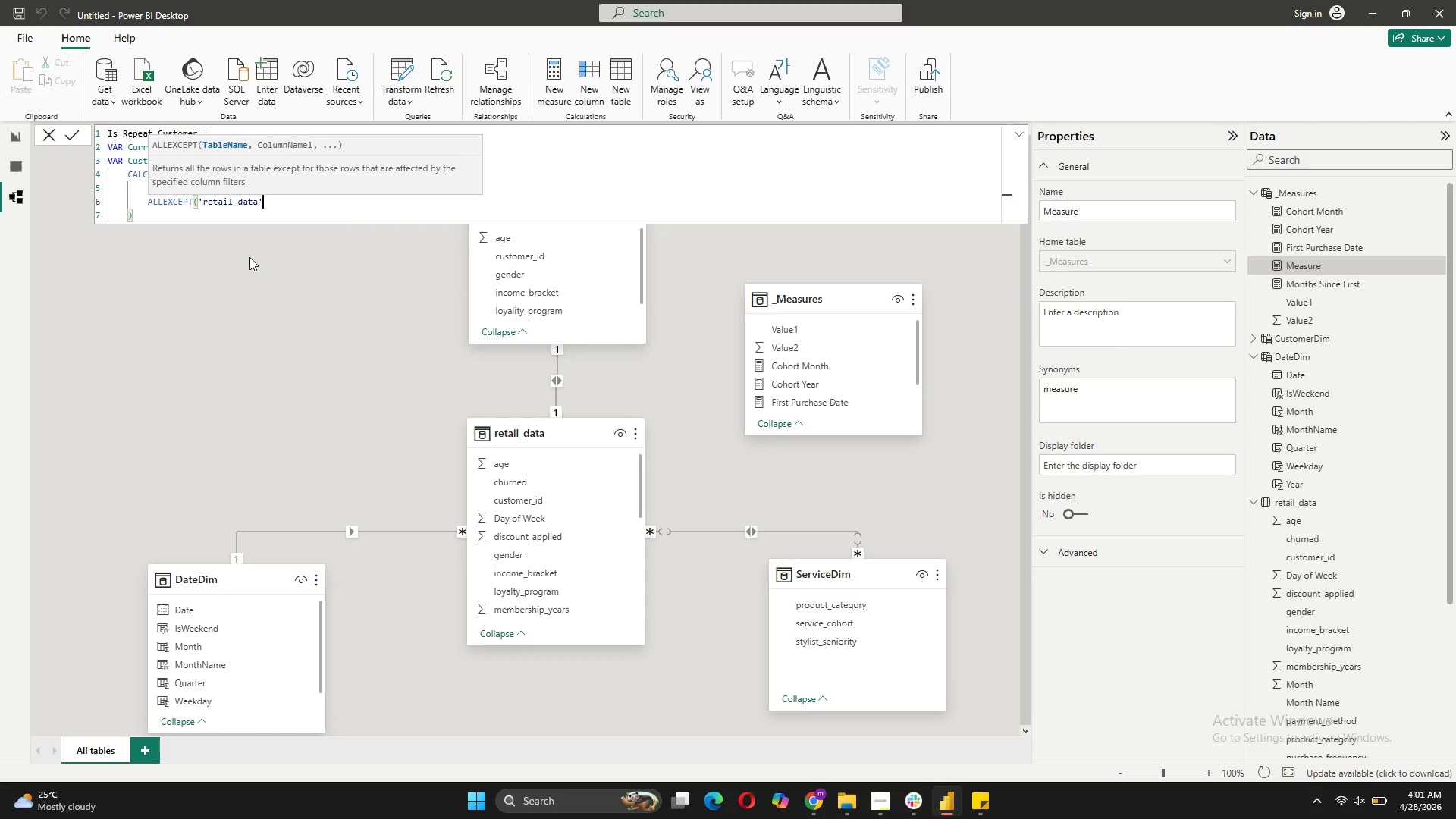 
key(Comma)
 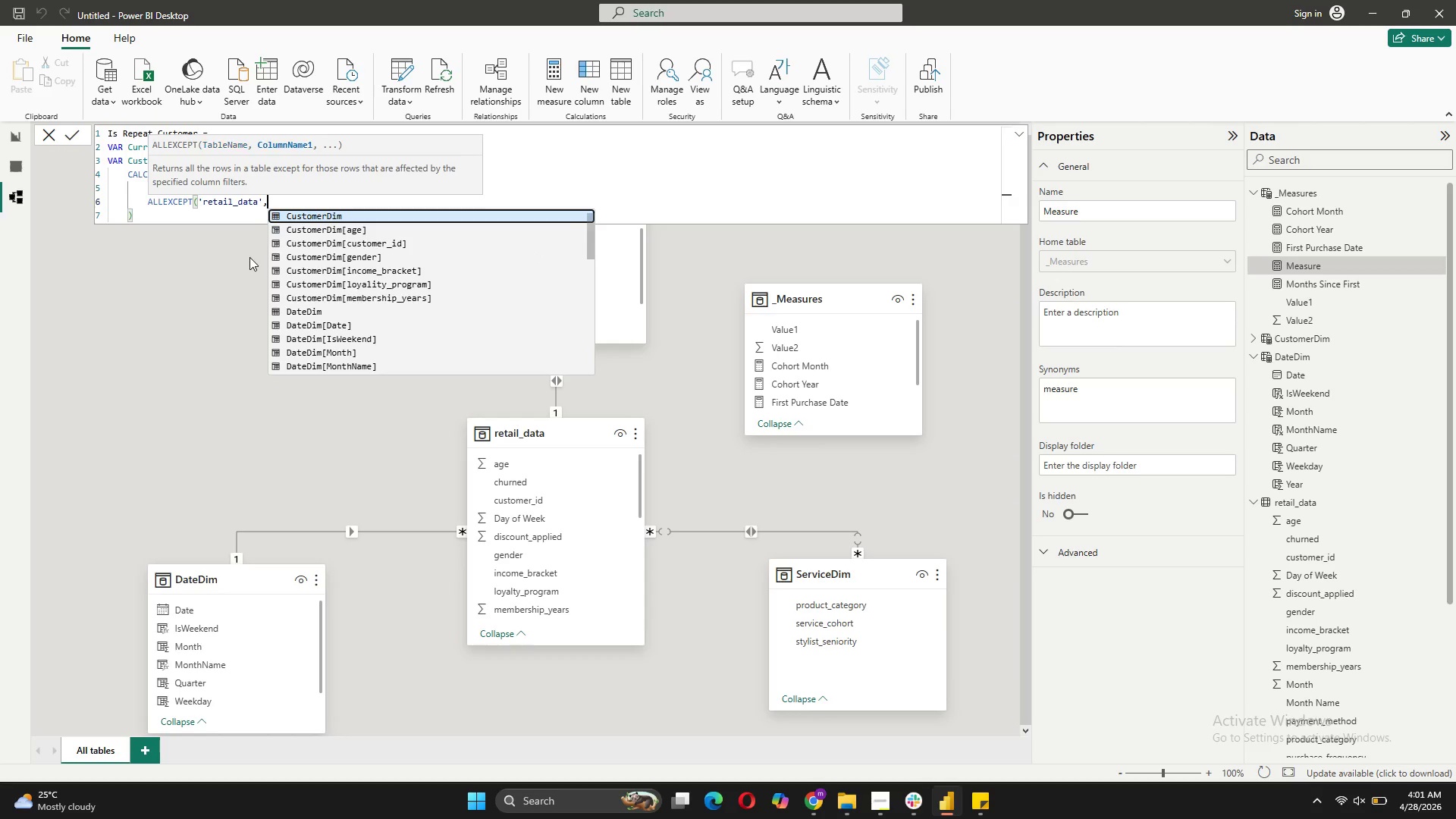 
key(Space)
 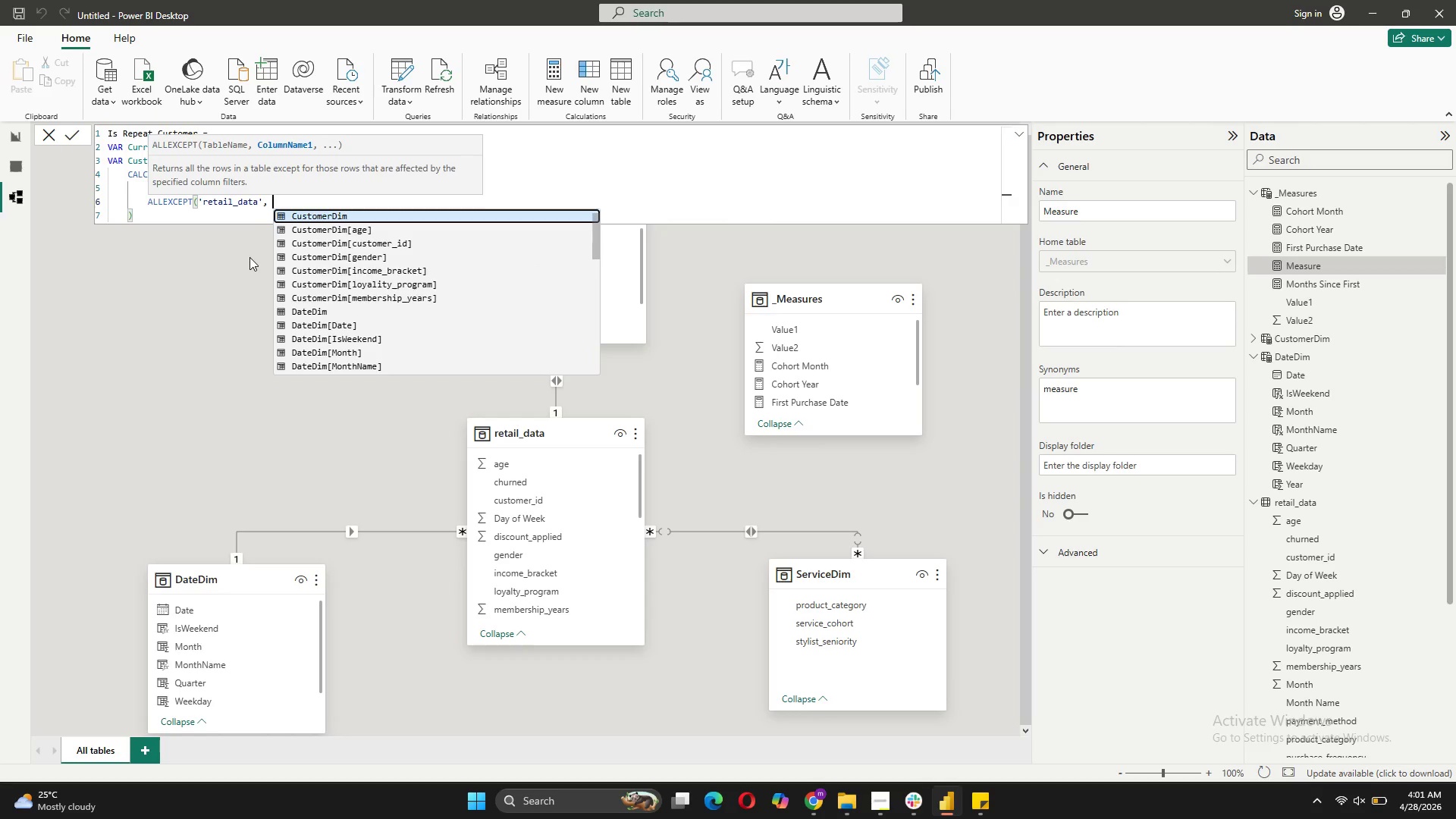 
key(Quote)
 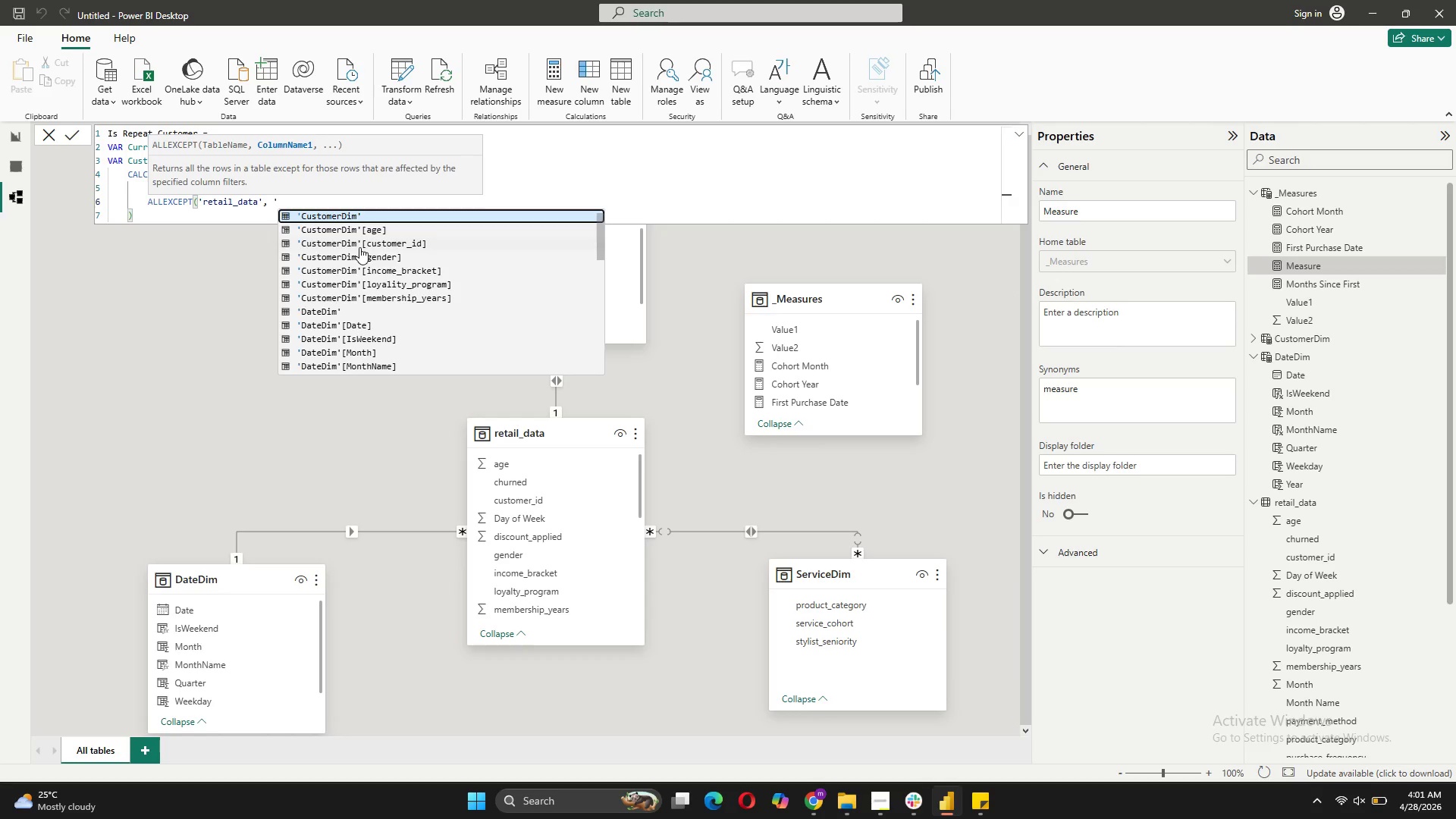 
left_click([398, 240])
 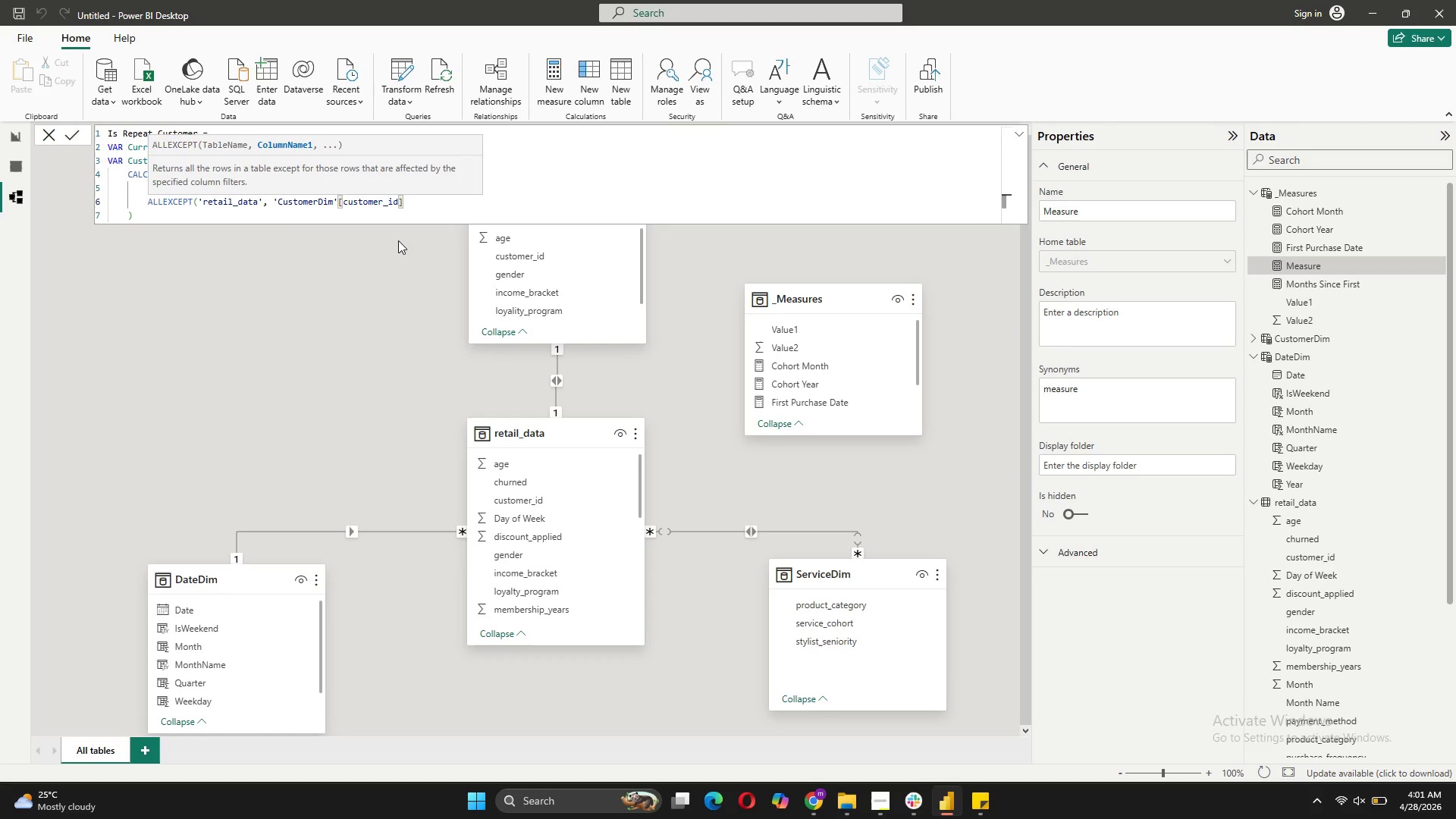 
key(Shift+0)
 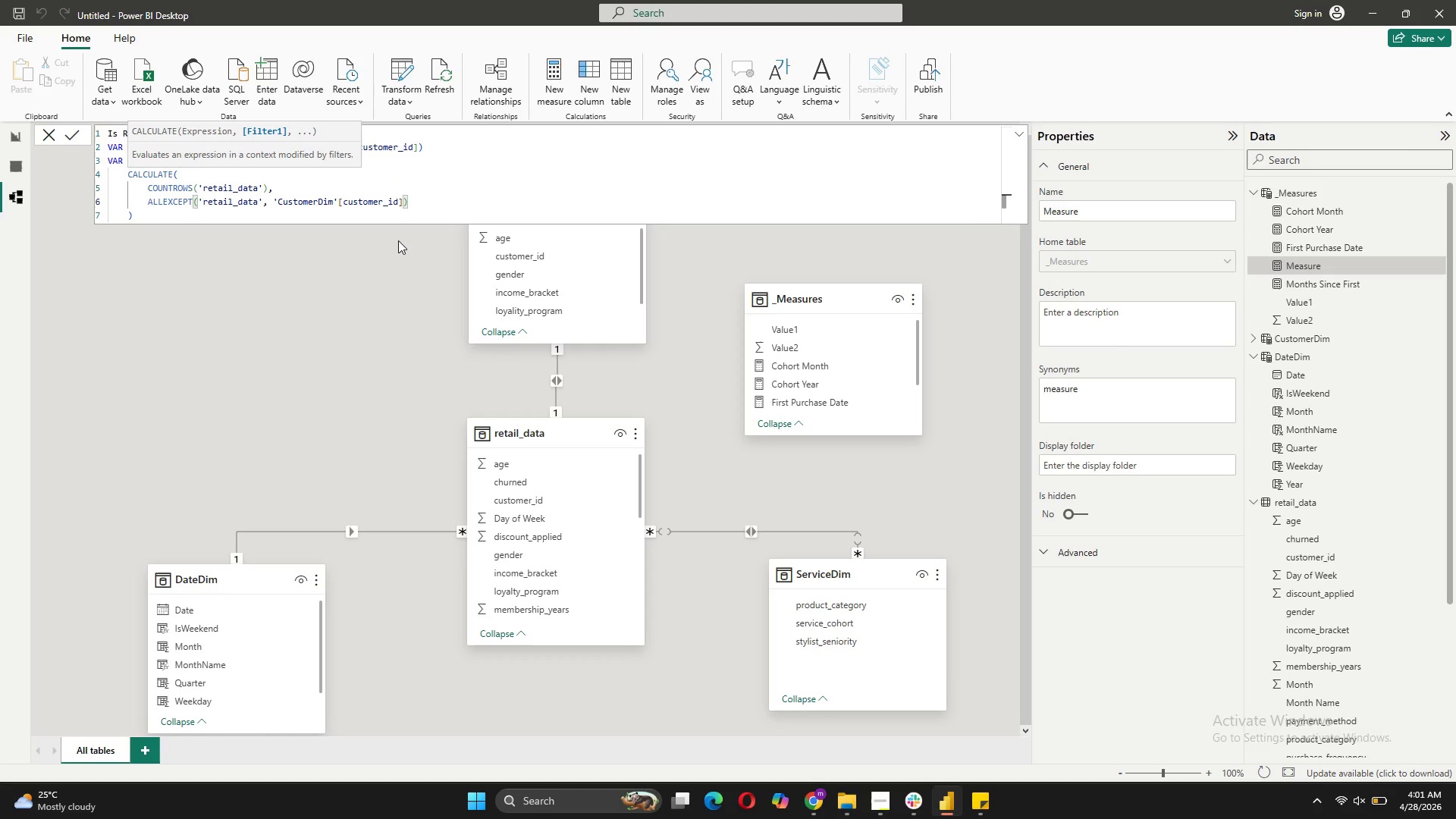 
wait(11.88)
 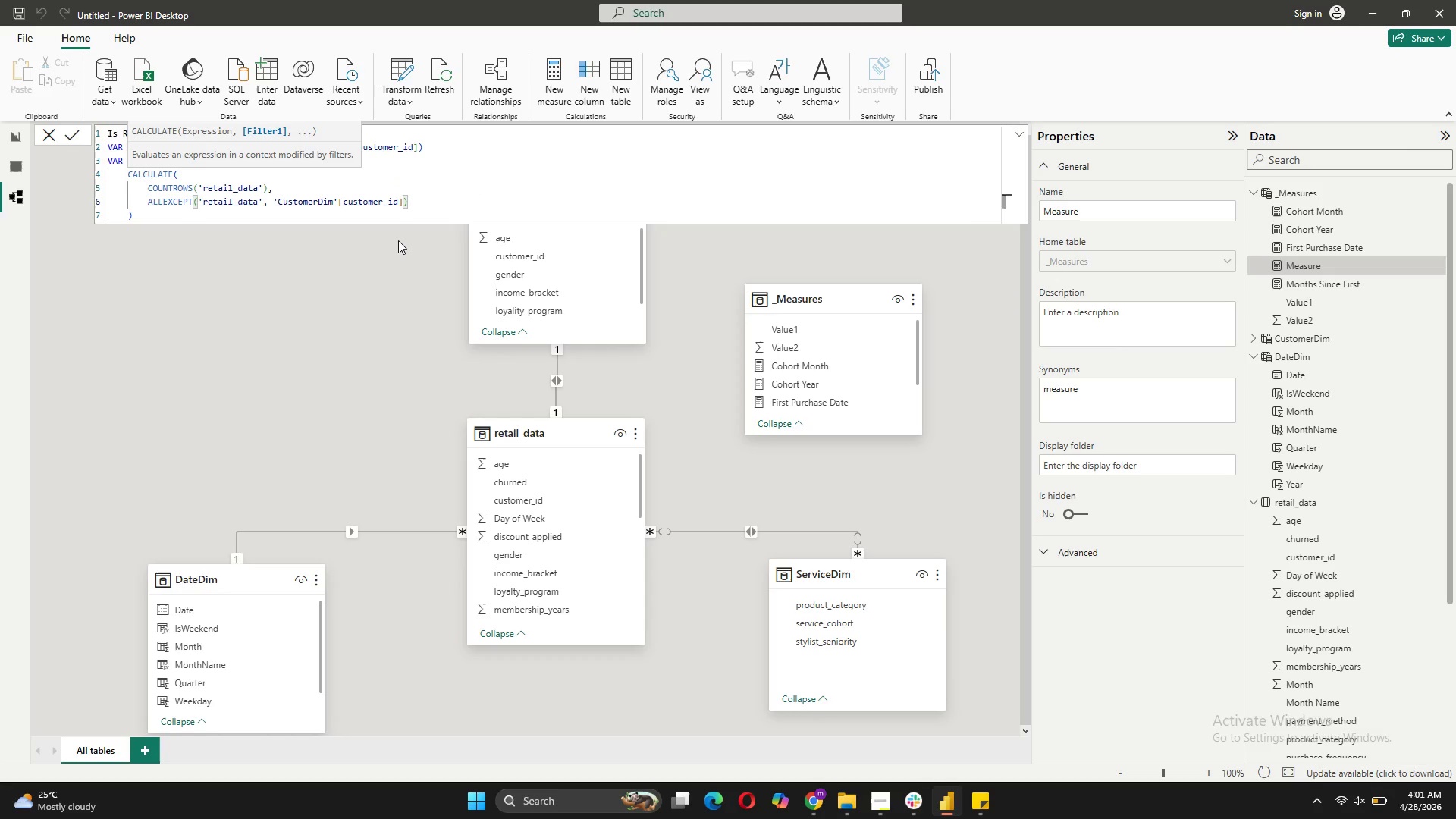 
left_click([143, 218])
 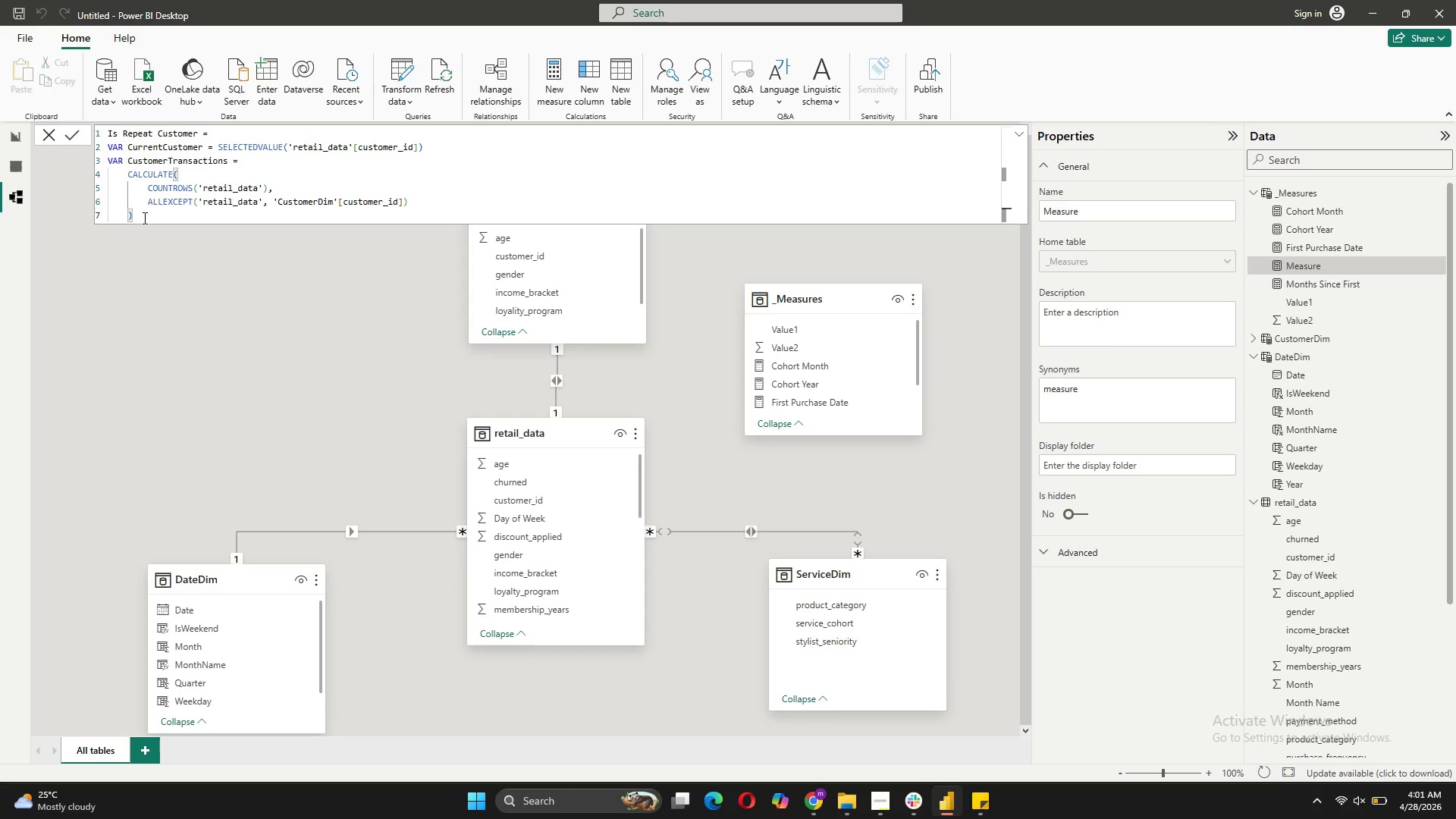 
key(Shift+ShiftRight)
 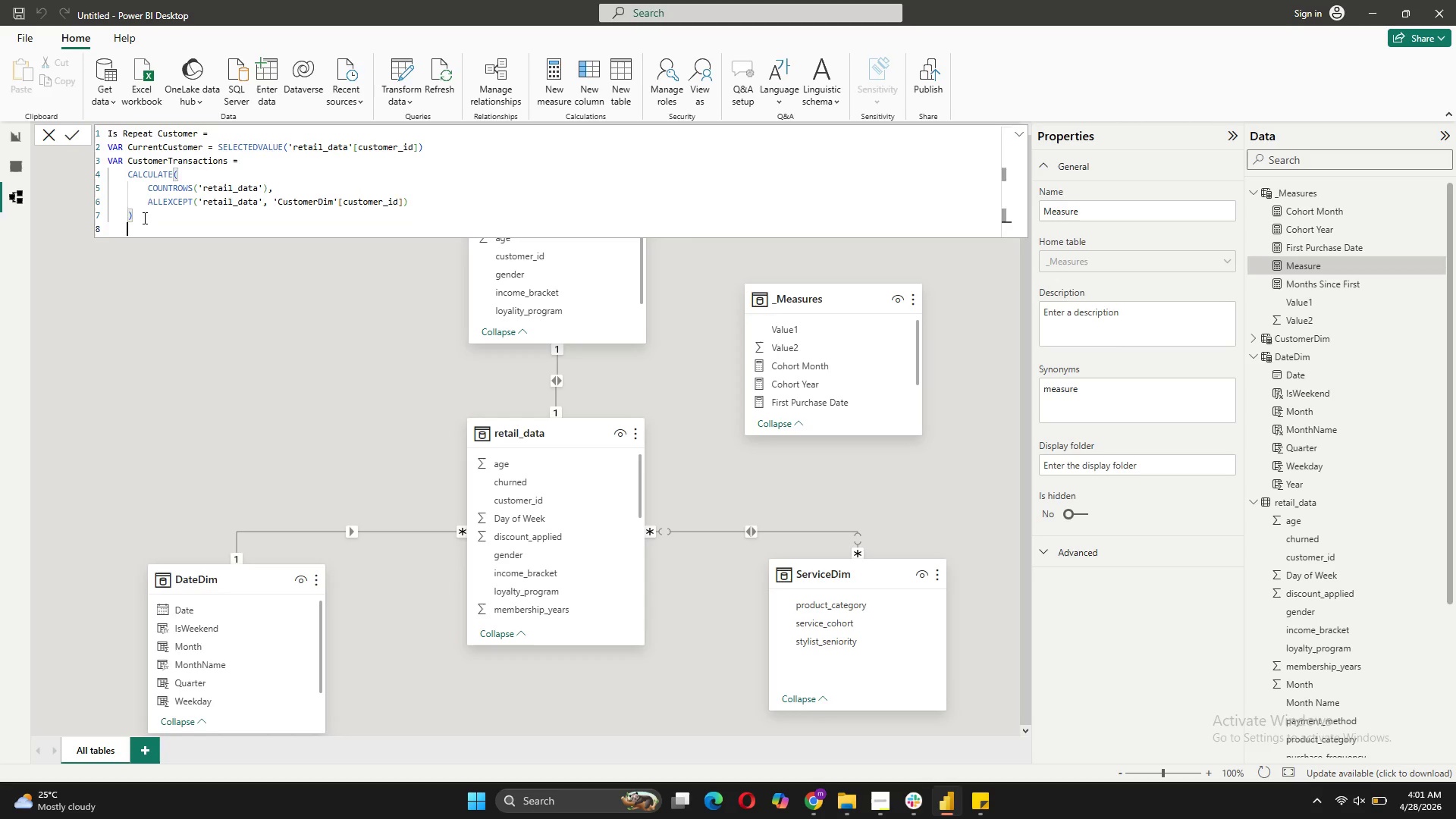 
key(Shift+Enter)
 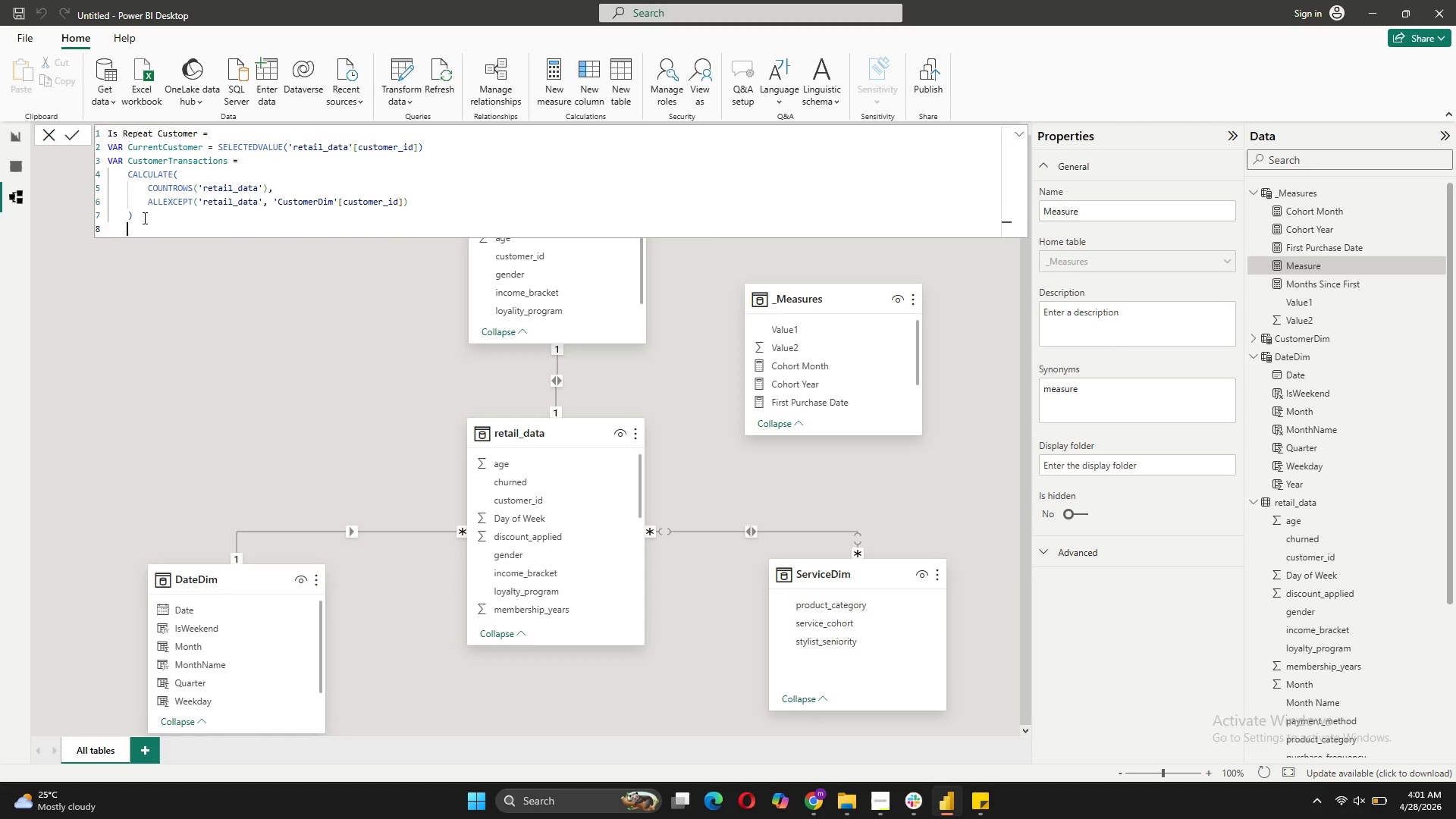 
key(Backspace)
type(RETURN)
 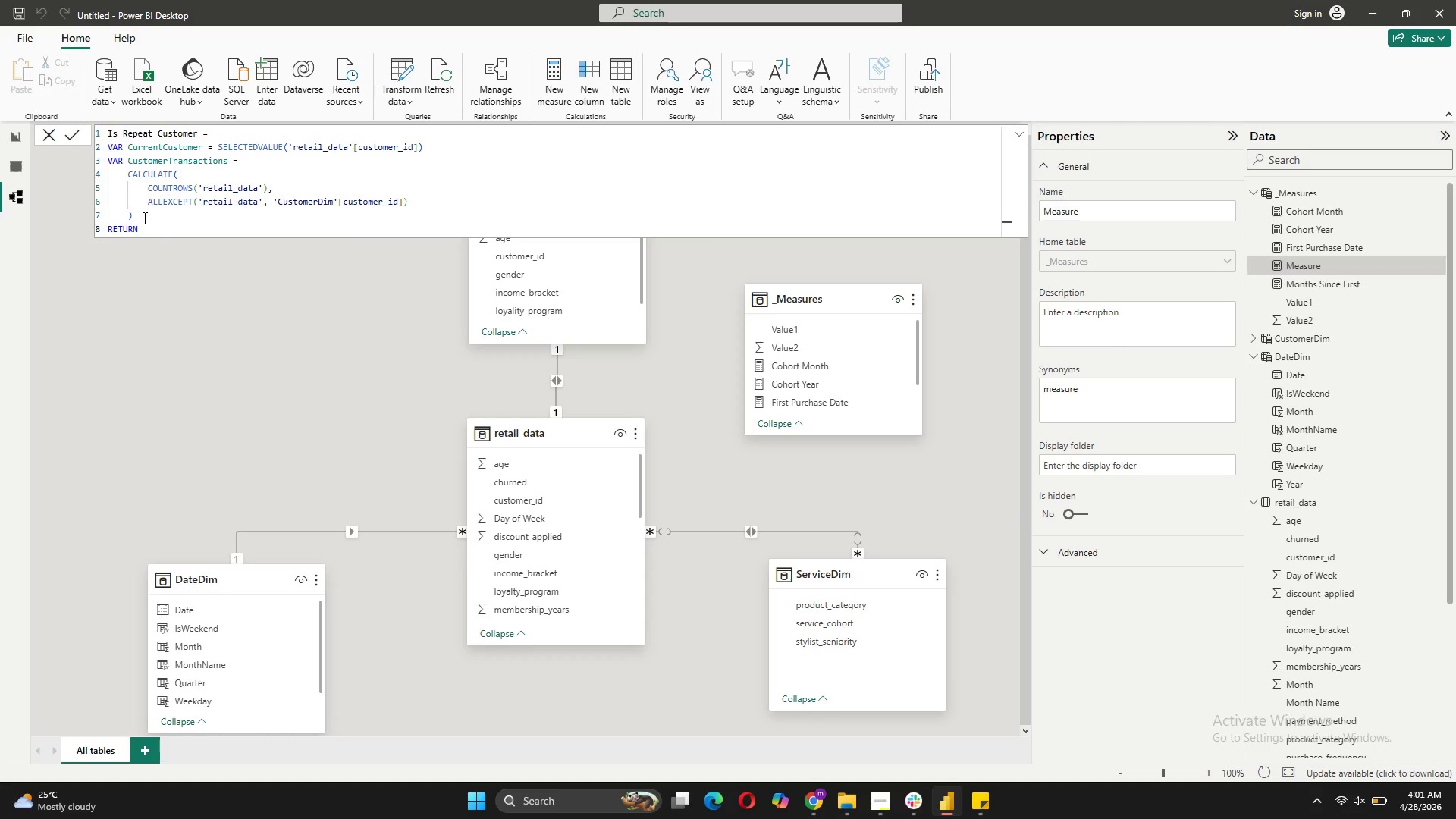 
key(Shift+Enter)
 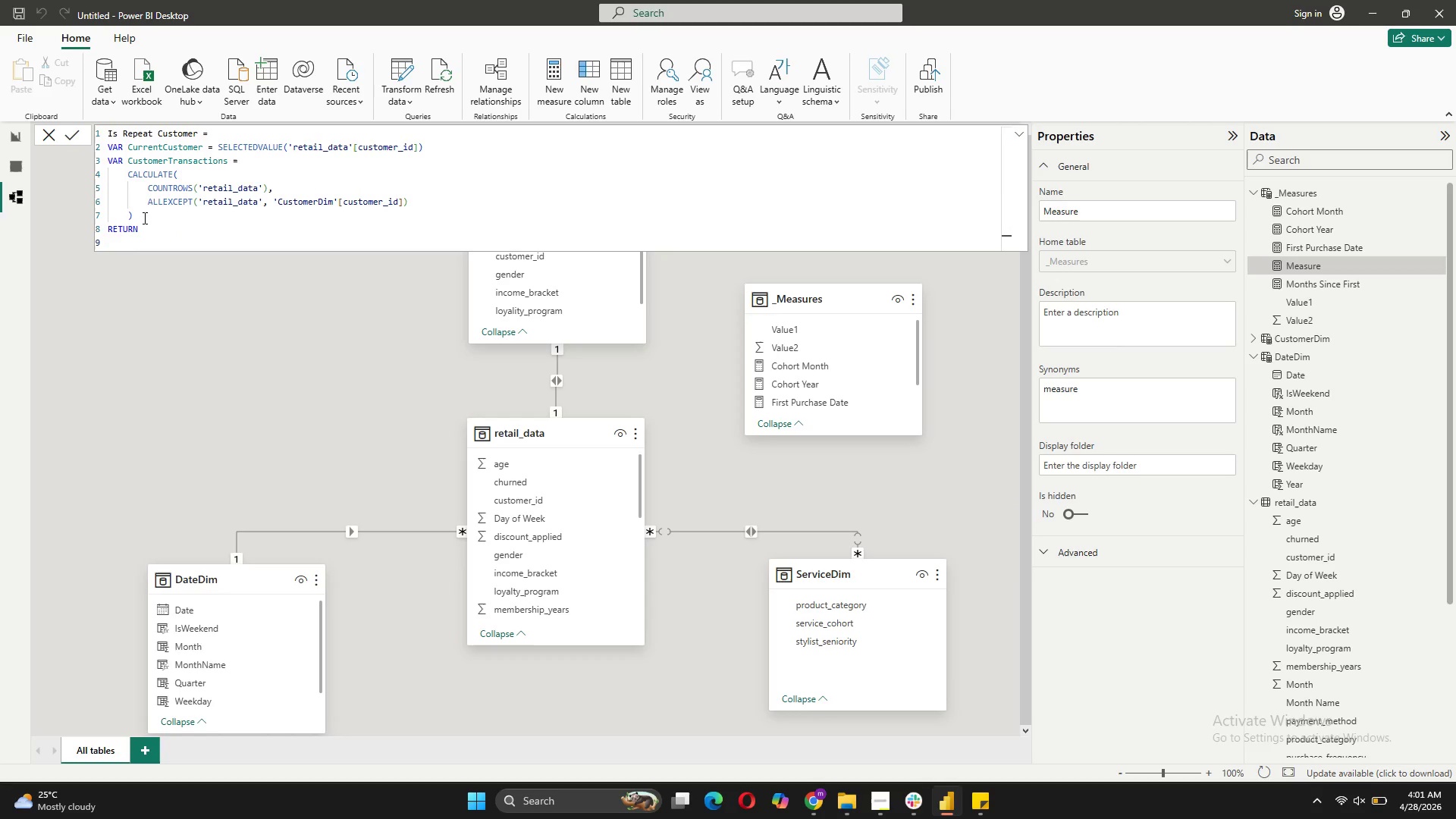 
key(Tab)
type(IF(CUSTOMER)
 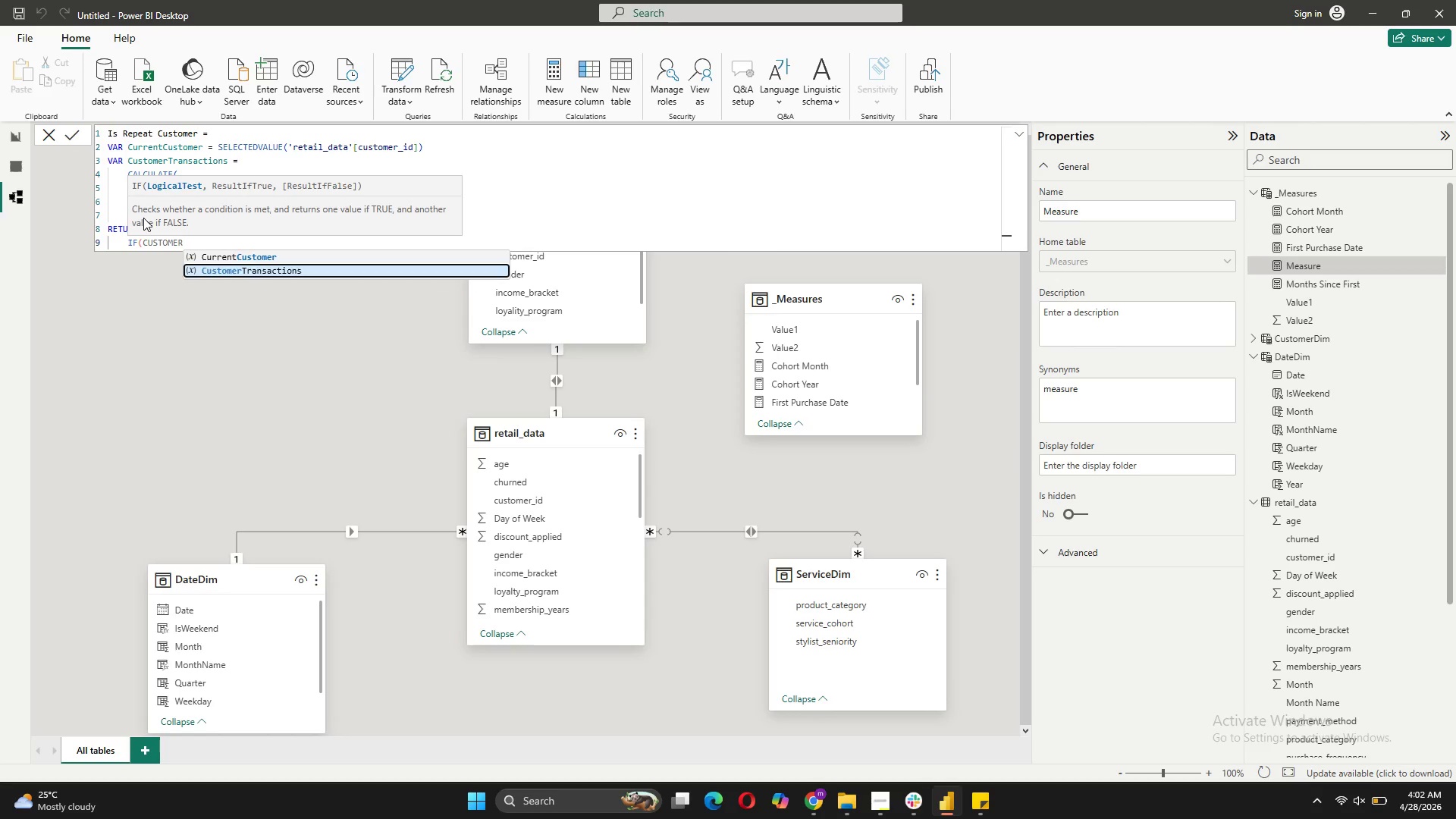 
left_click([231, 271])
 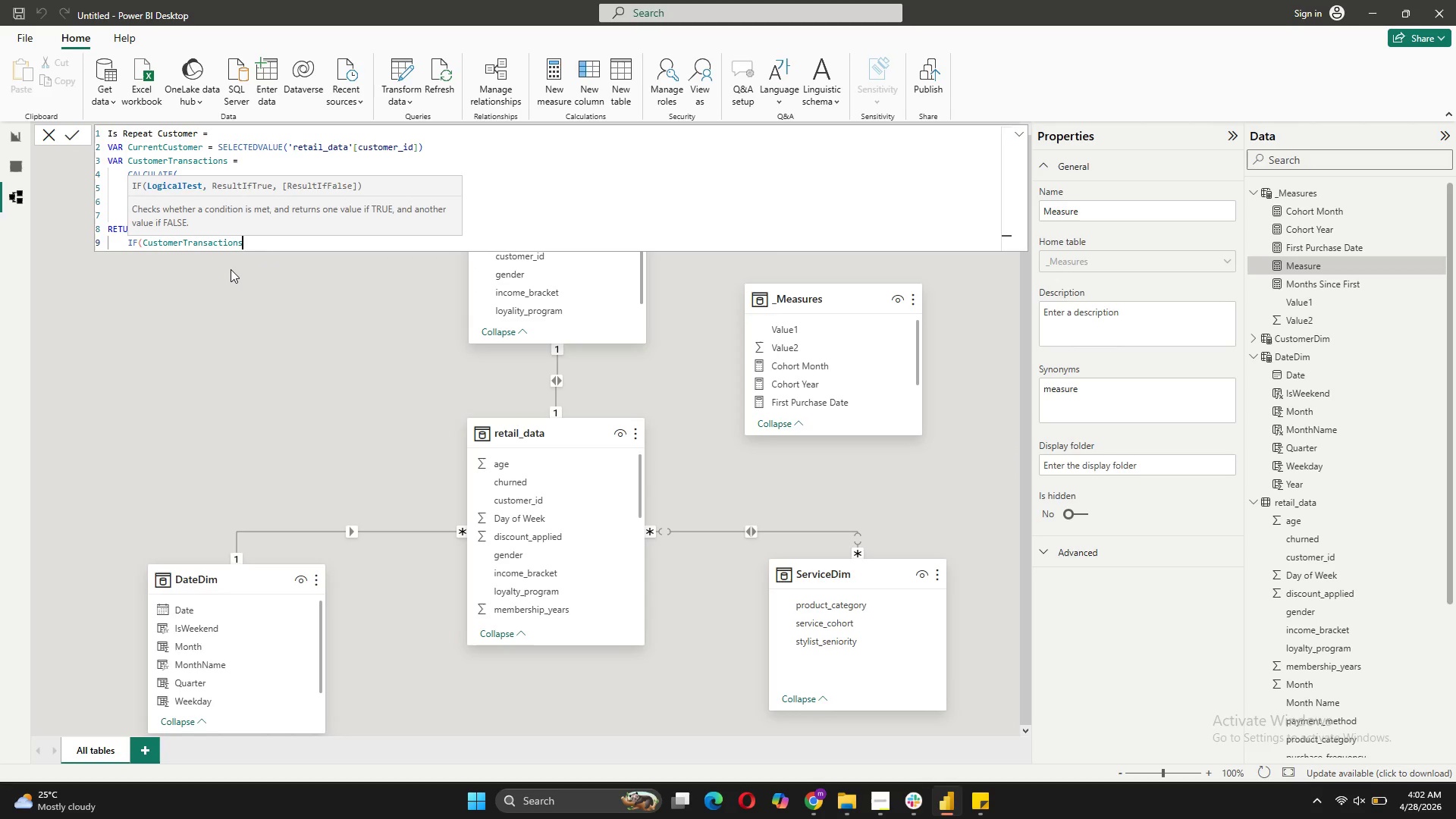 
type( > 1, 1, 0))
 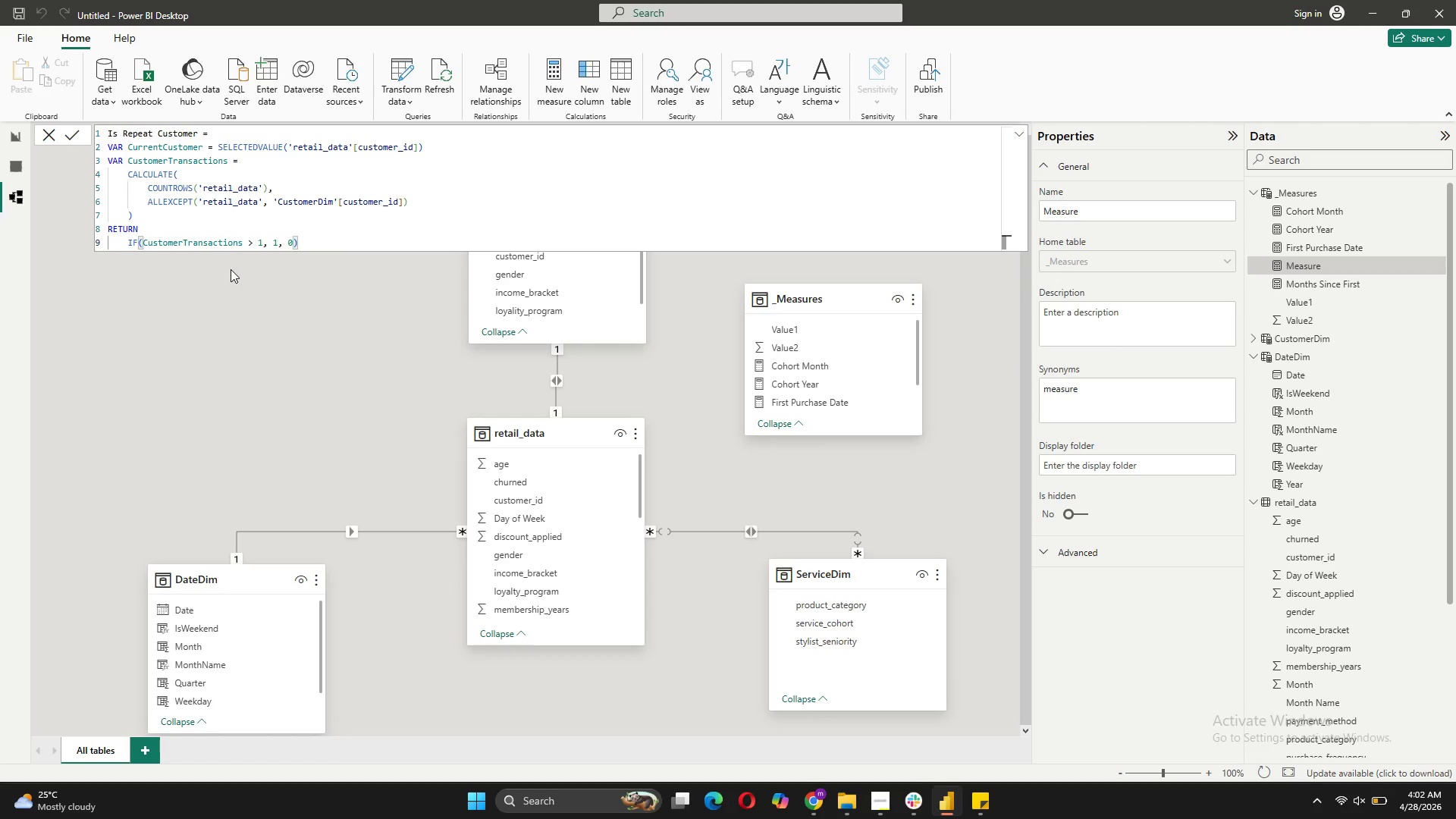 
wait(6.58)
 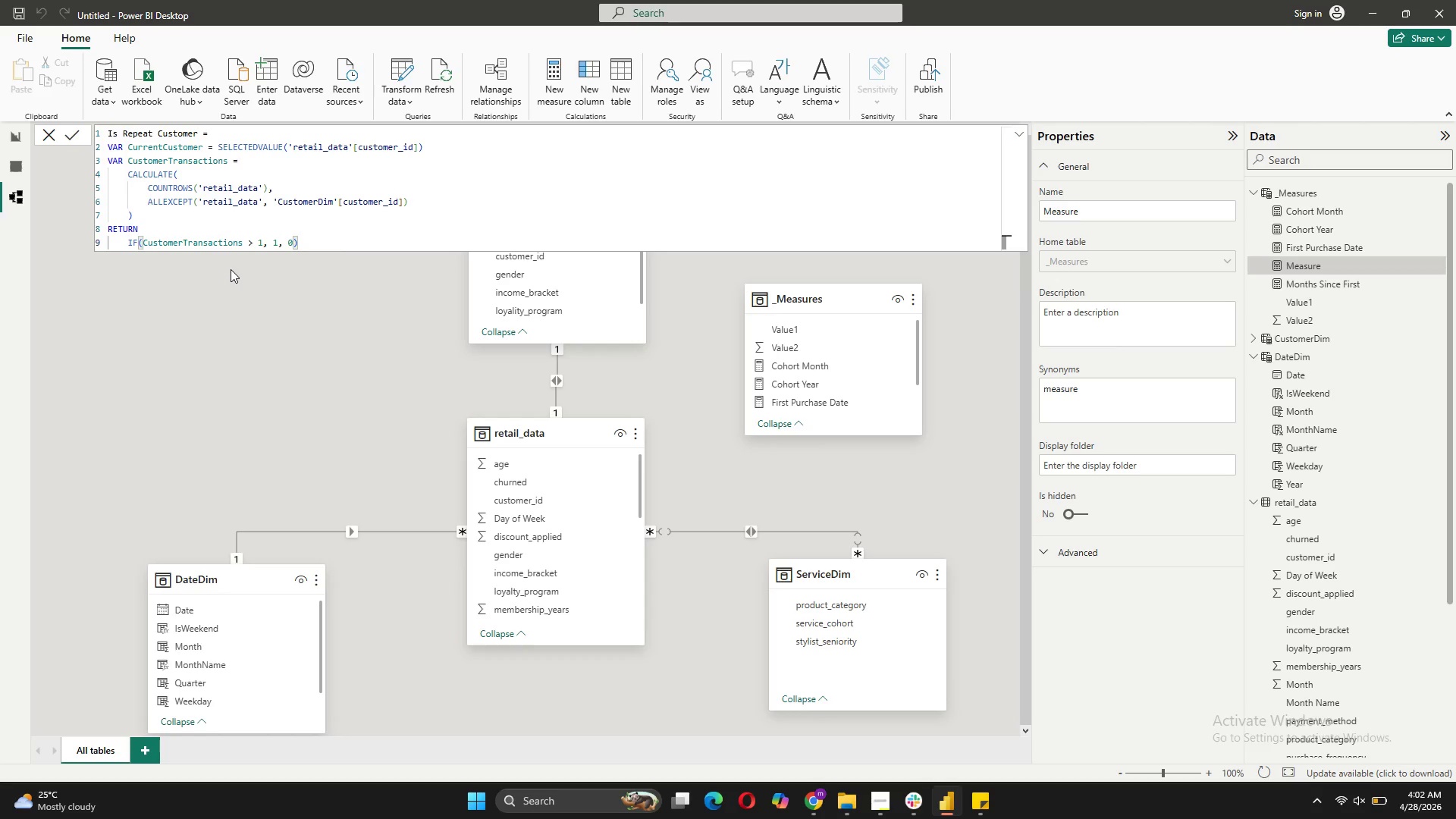 
left_click([80, 129])
 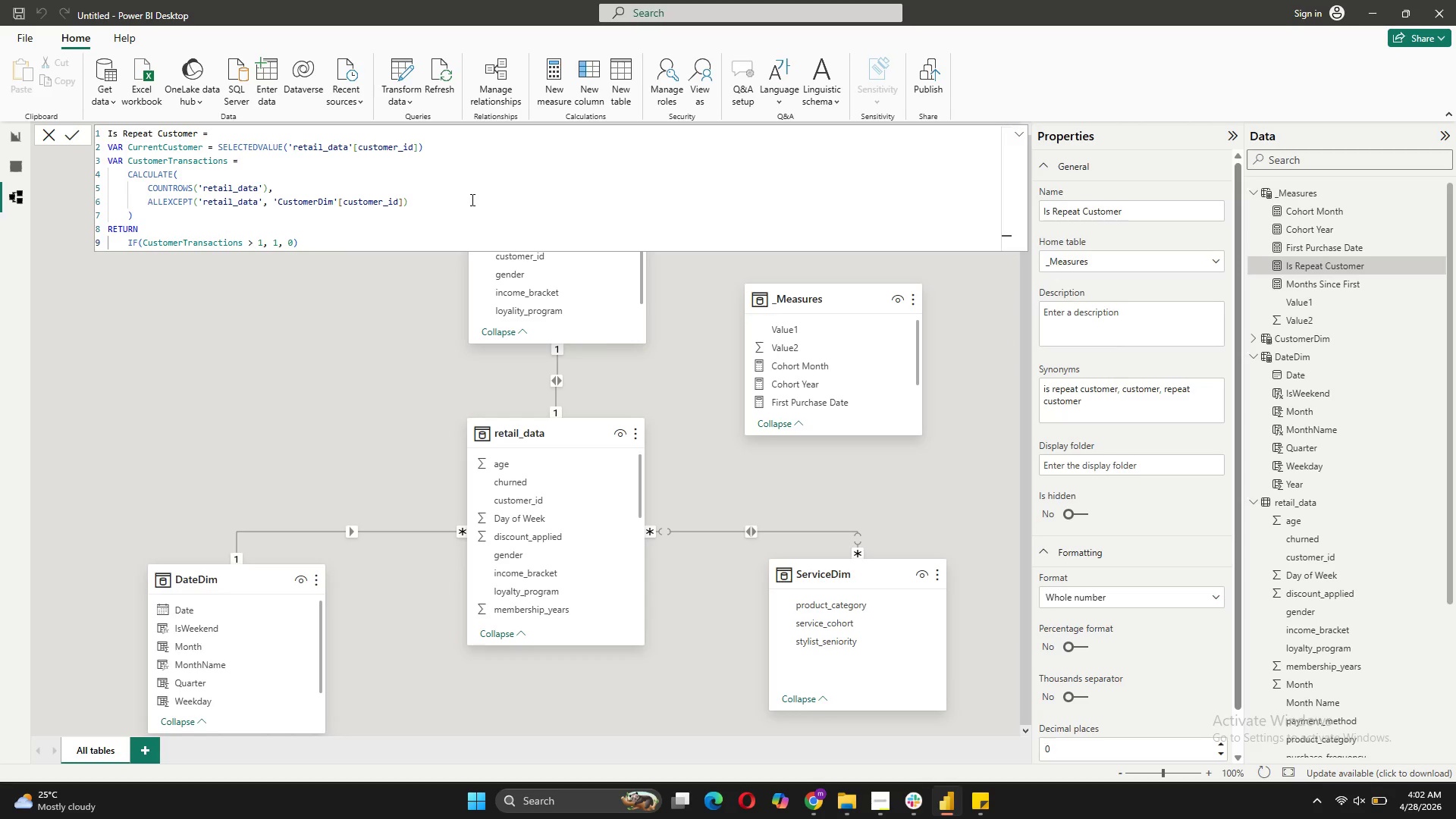 
wait(7.31)
 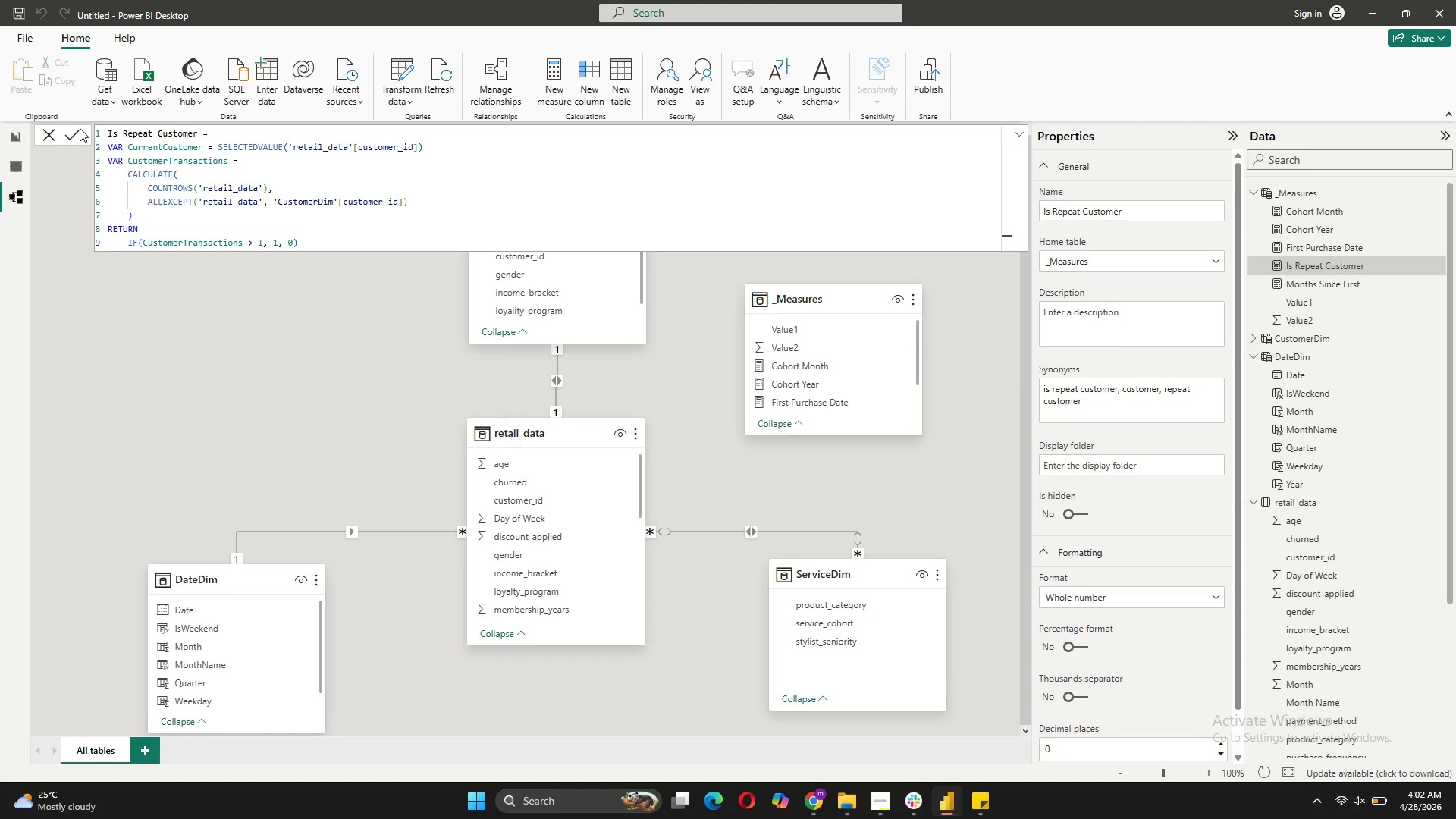 
left_click([551, 85])
 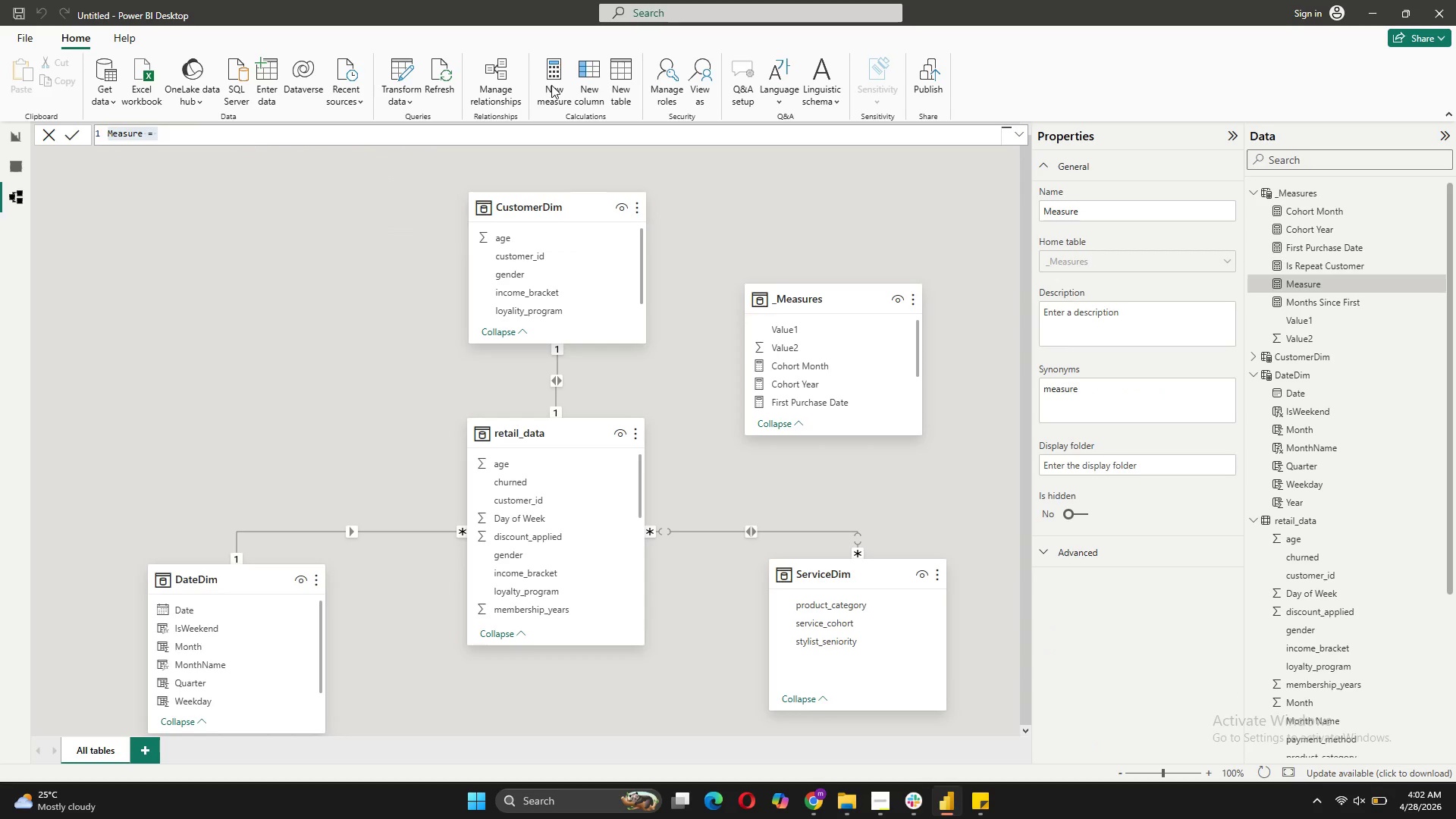 
type(Customers in Cohort = )
 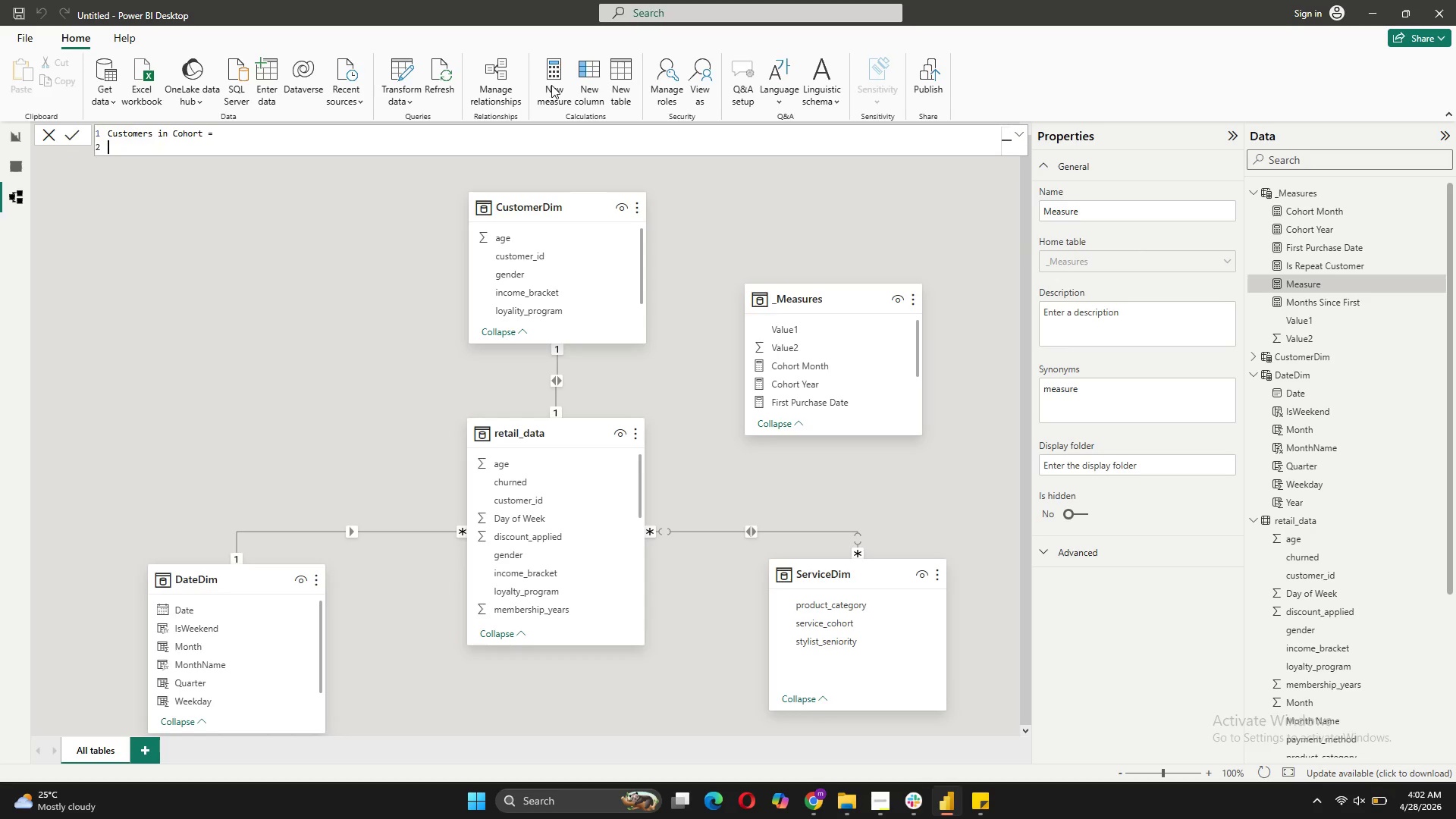 
key(Shift+Enter)
 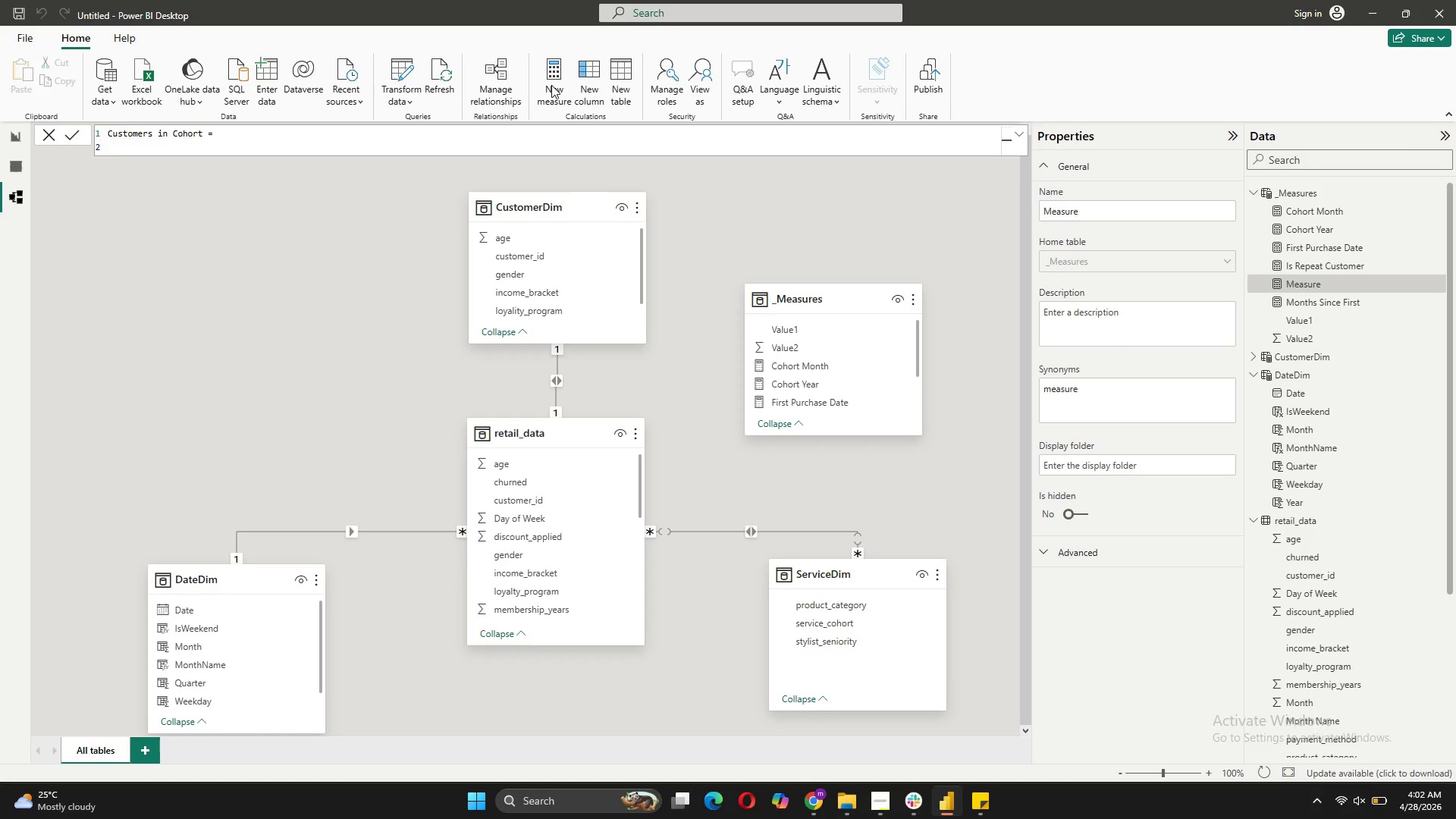 
type(CALCULATE())
 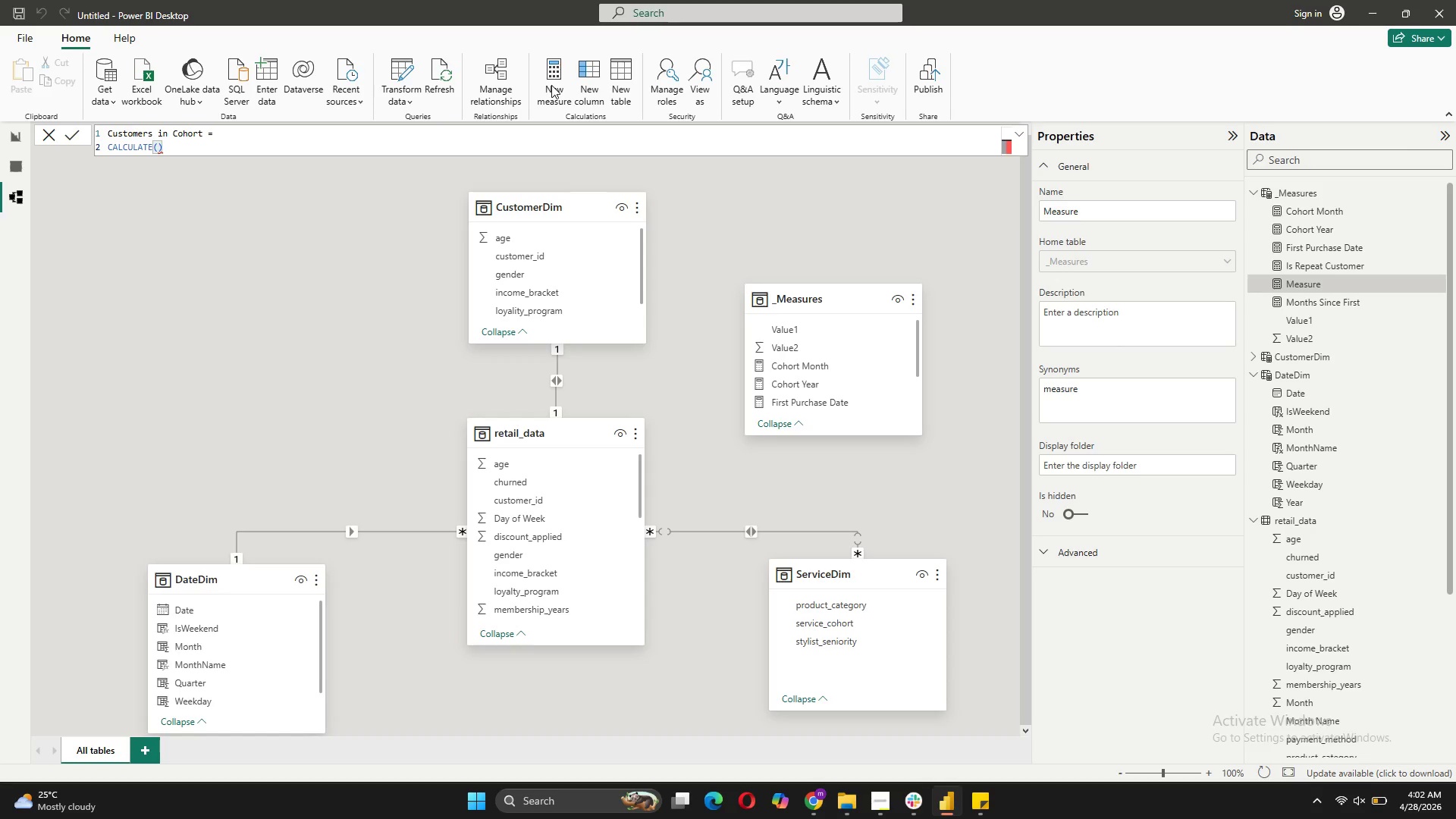 
key(ArrowLeft)
 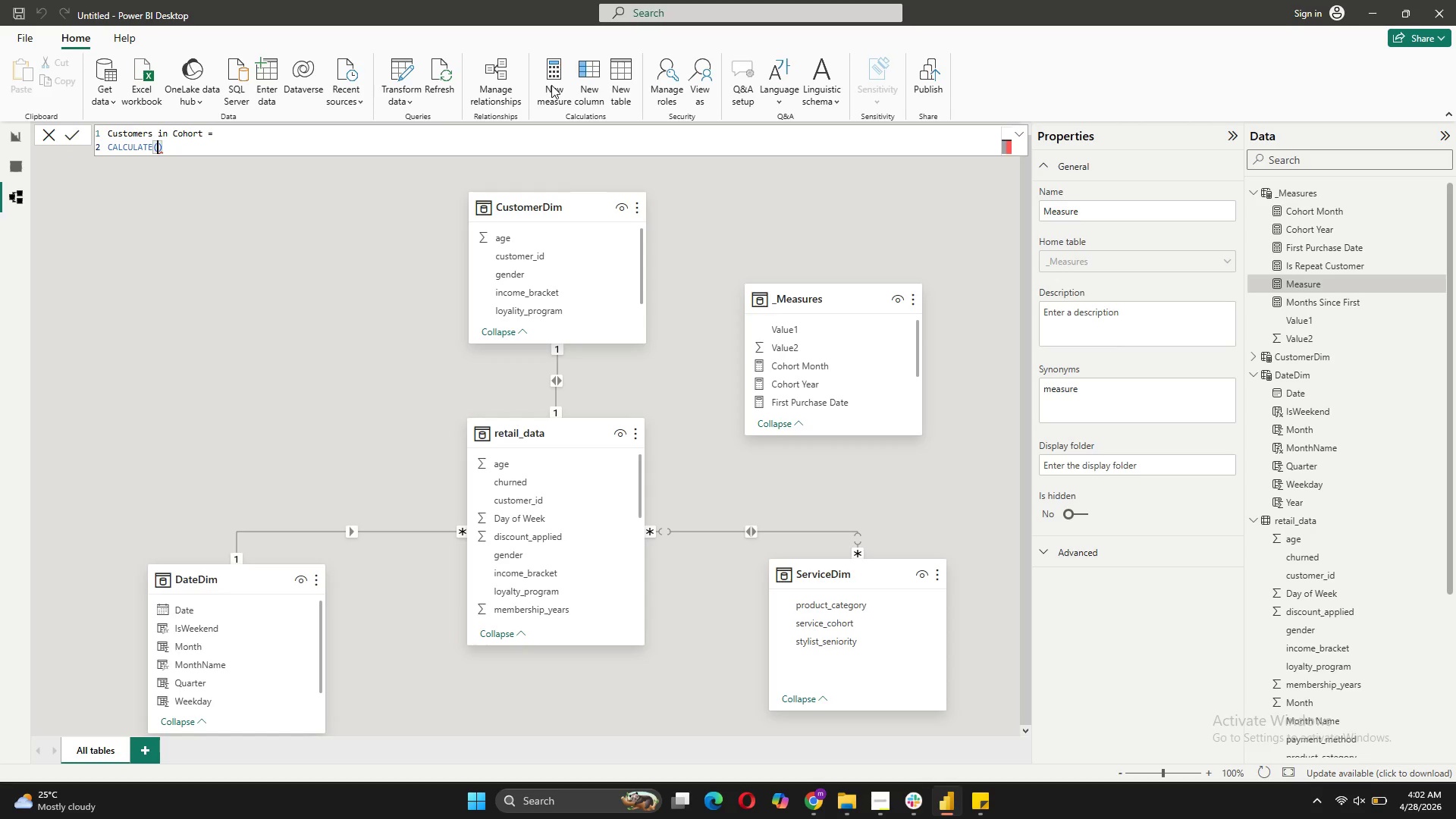 
key(Shift+ShiftRight)
 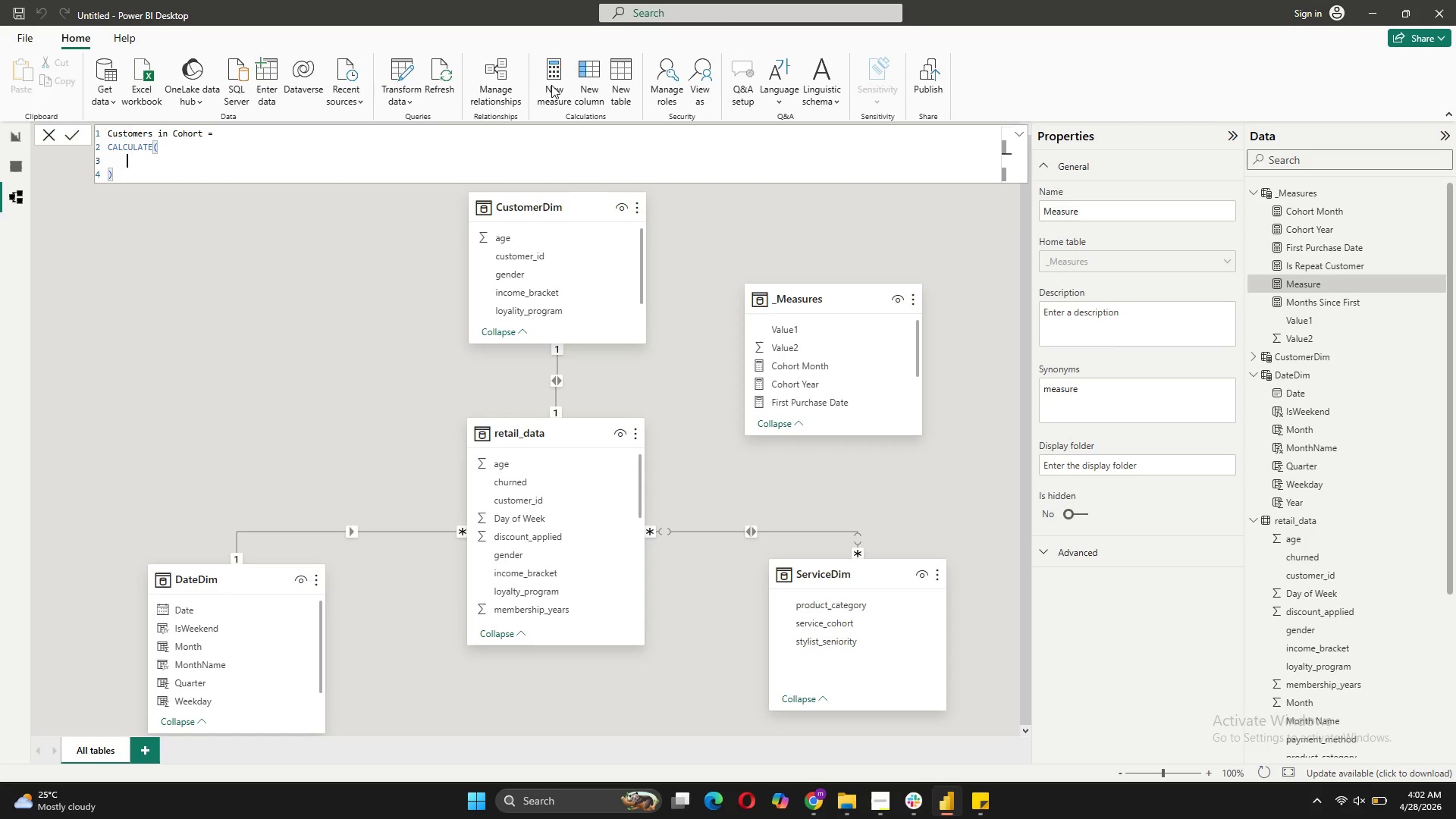 
key(Shift+Enter)
 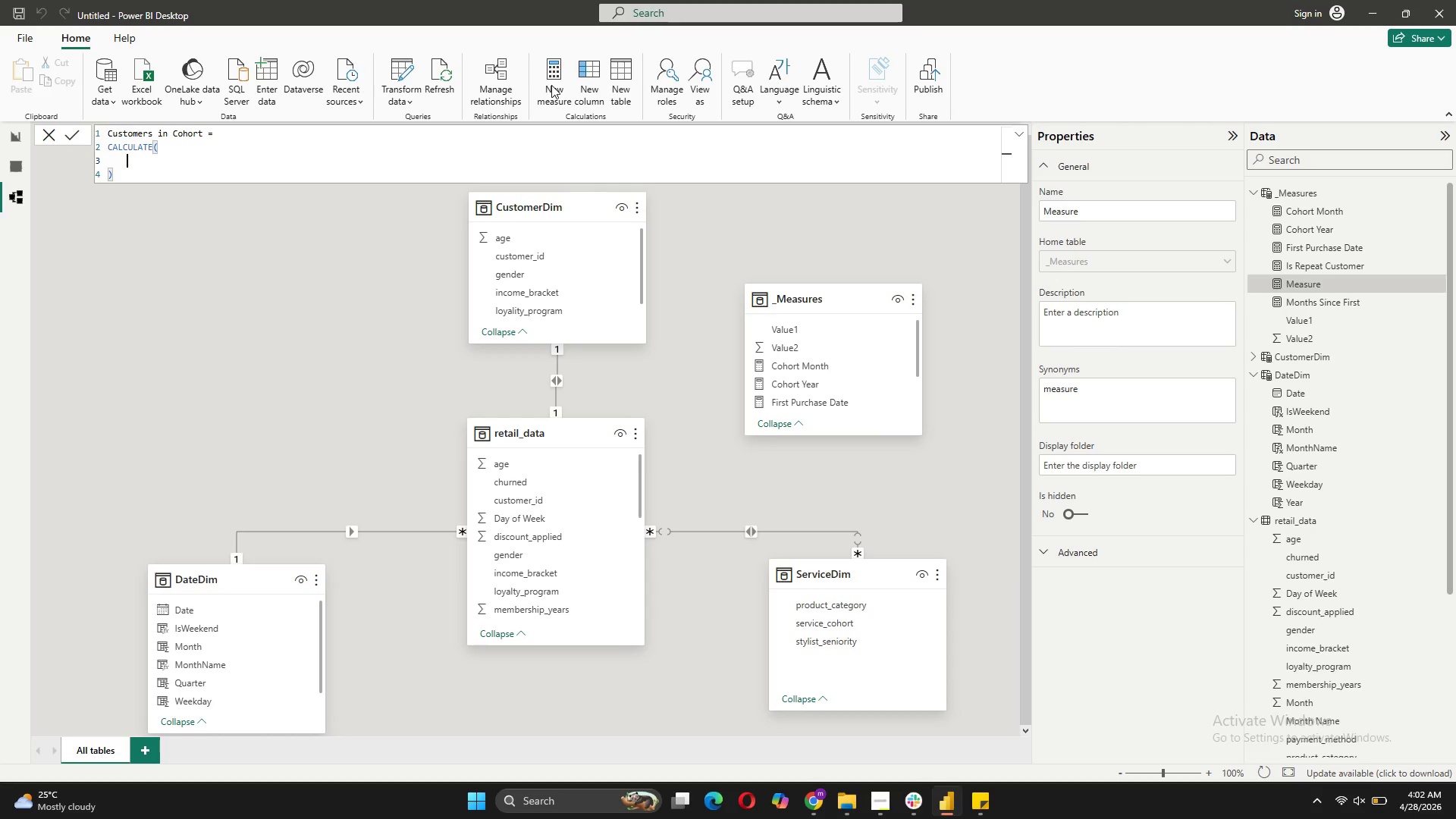 
type(DIST)
 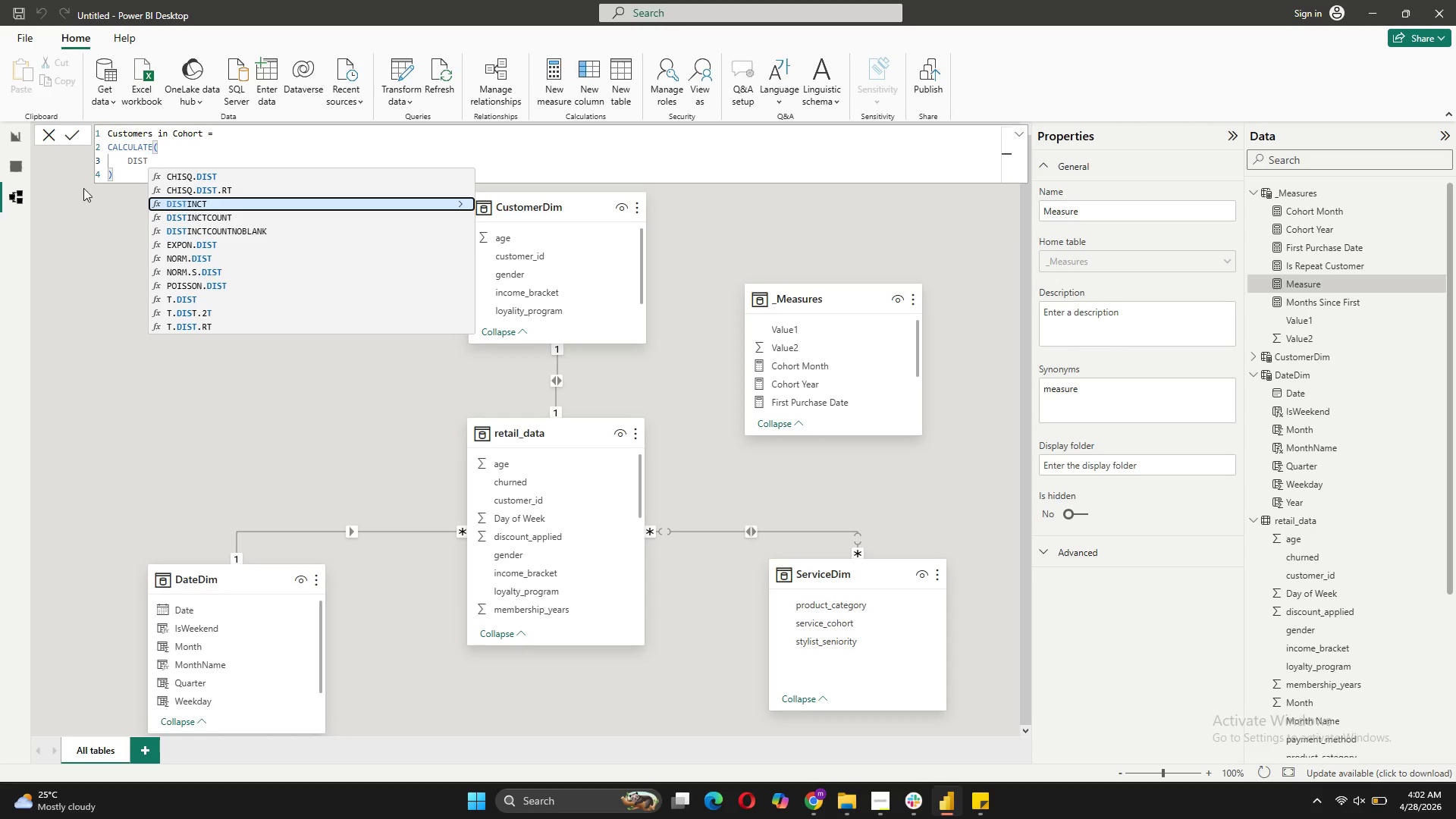 
left_click([189, 210])
 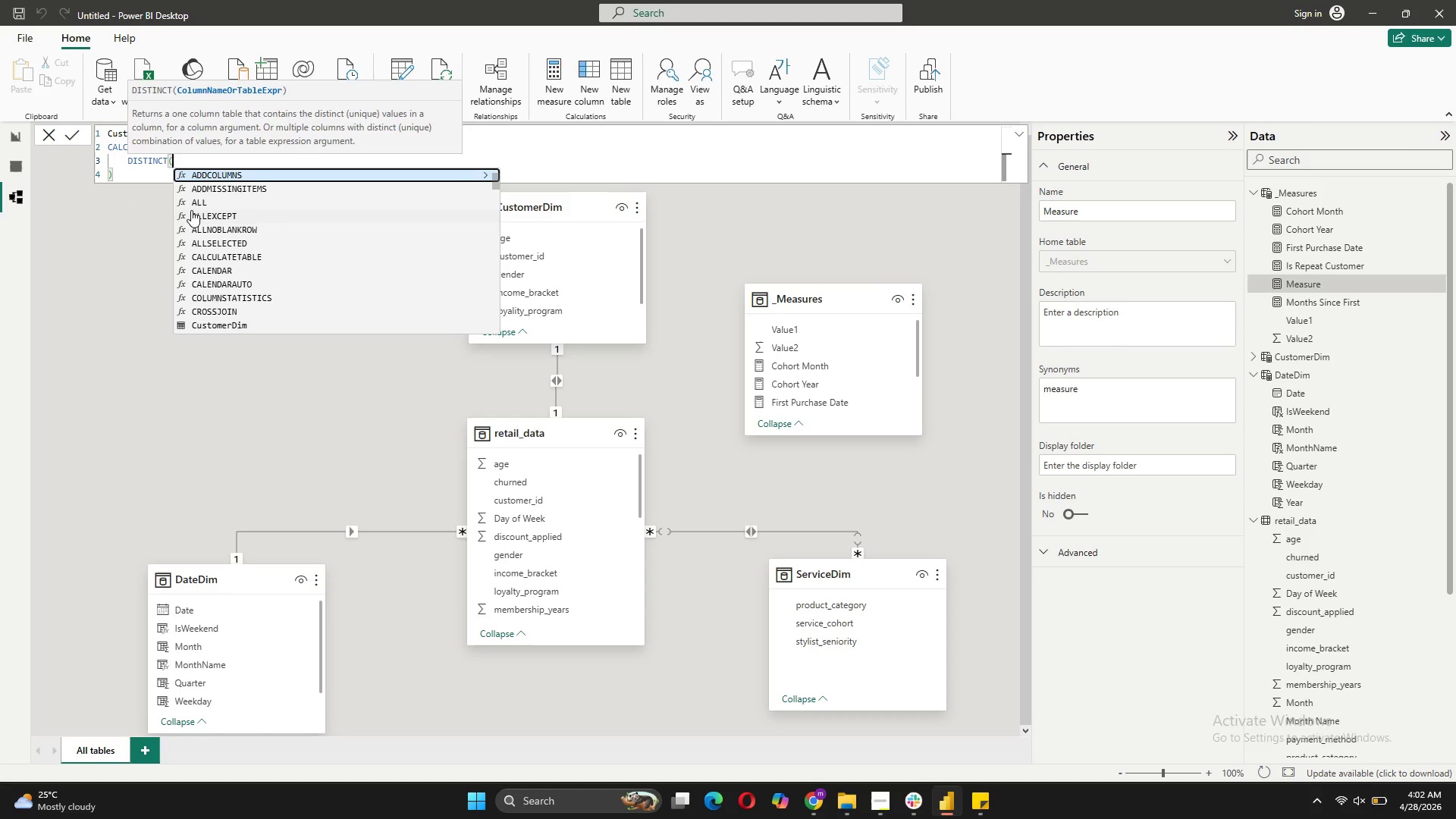 
key(Semicolon)
 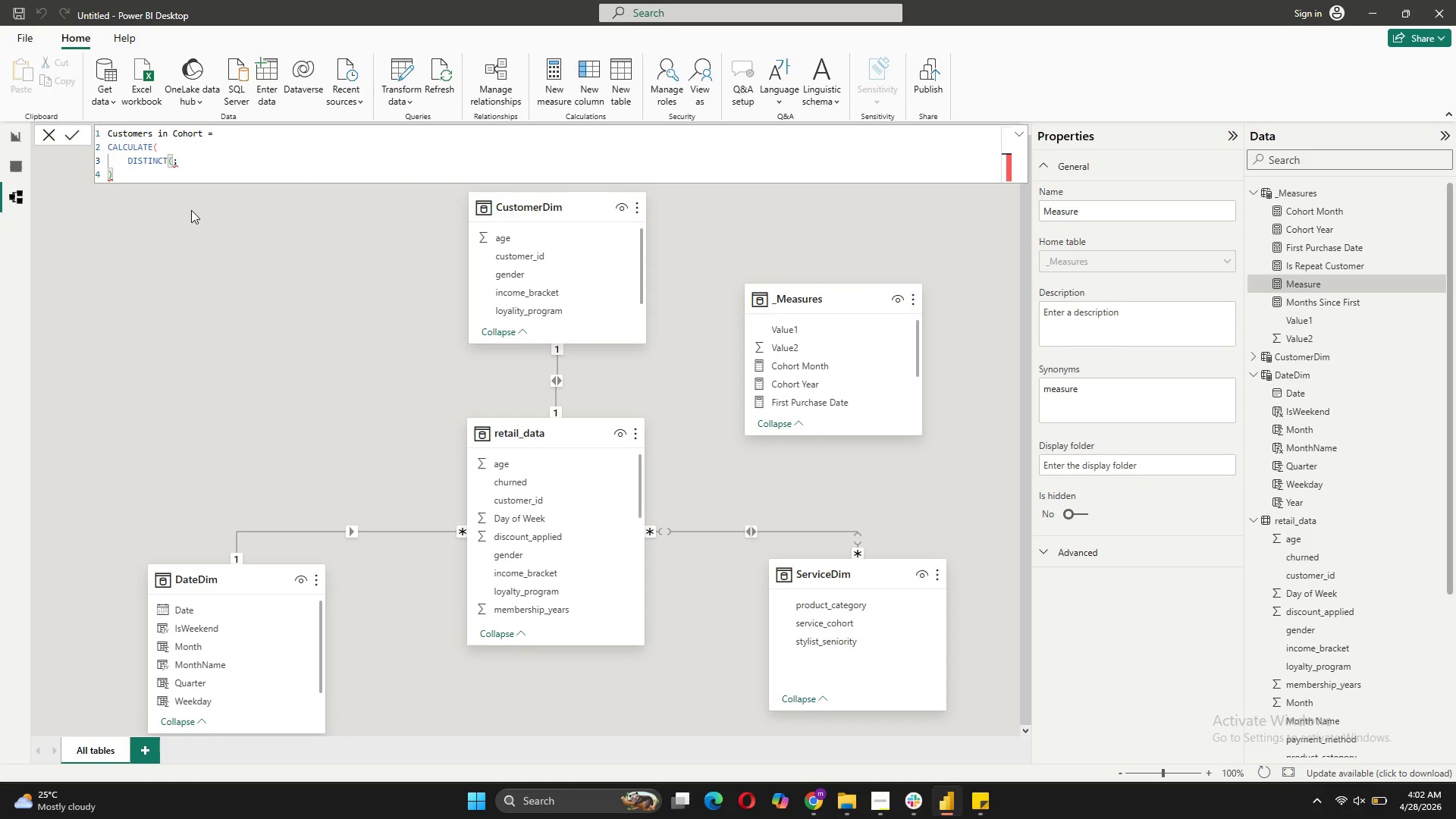 
key(Backspace)
 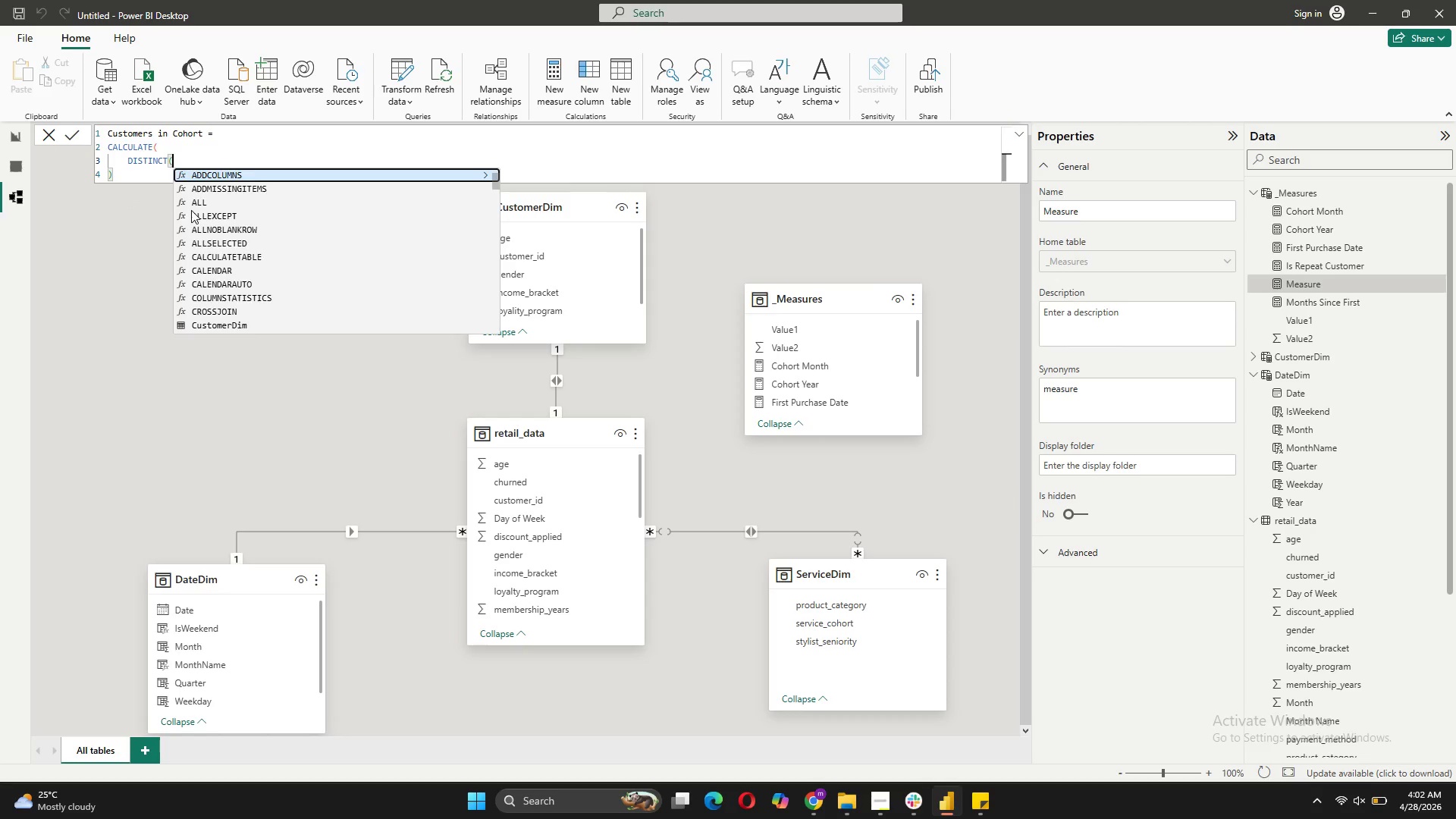 
key(Quote)
 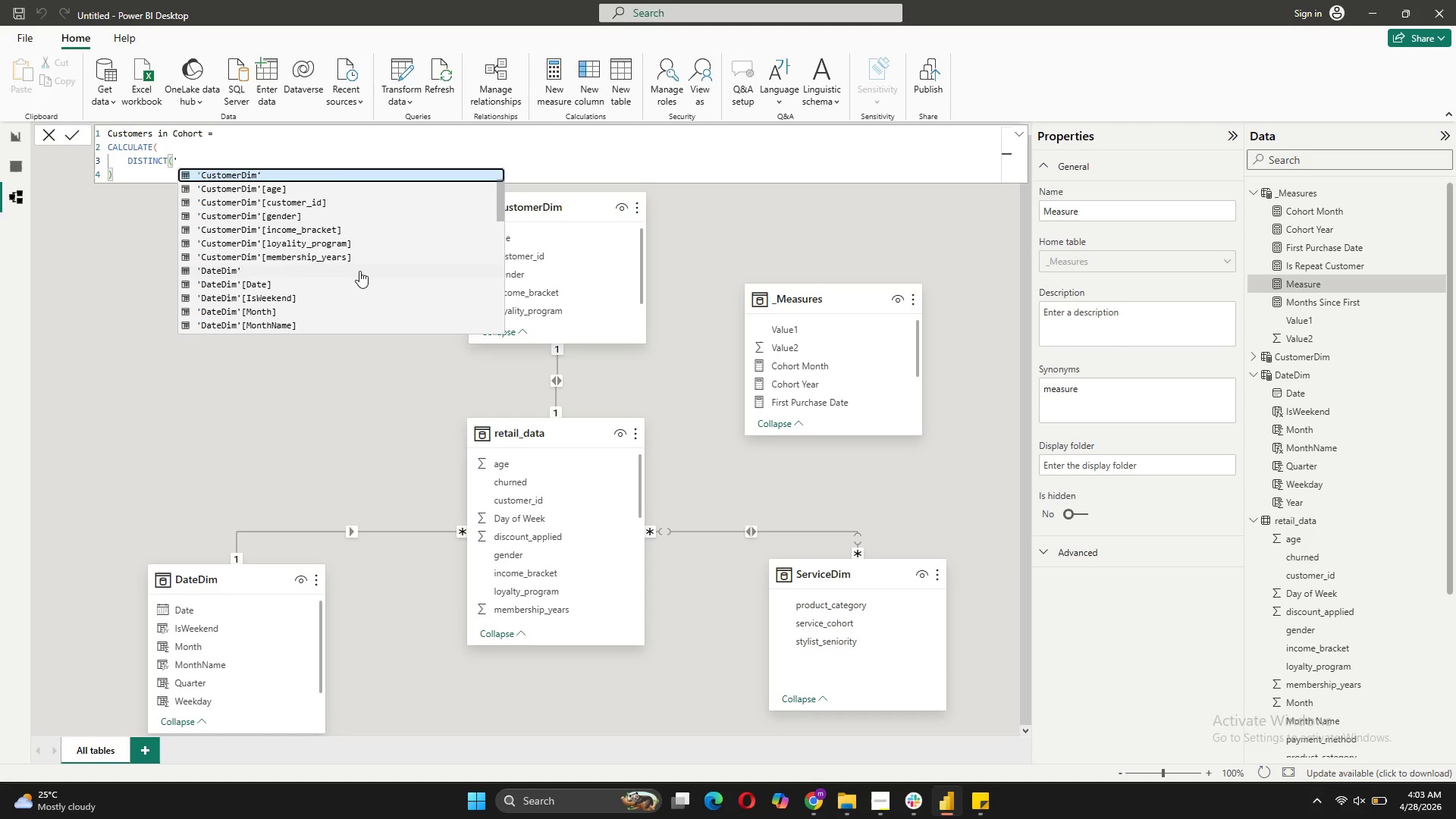 
left_click([315, 207])
 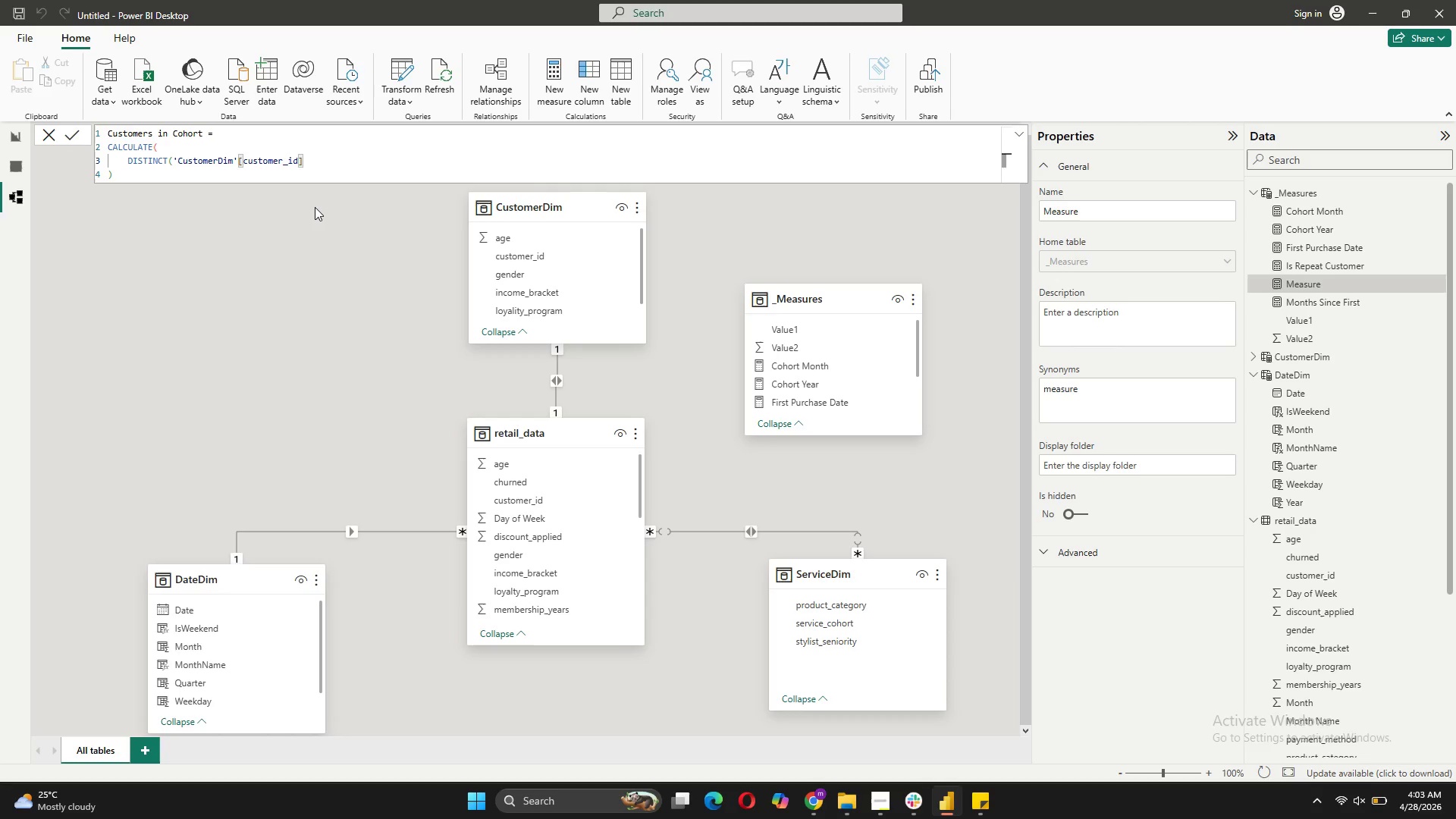 
key(Shift+0)
 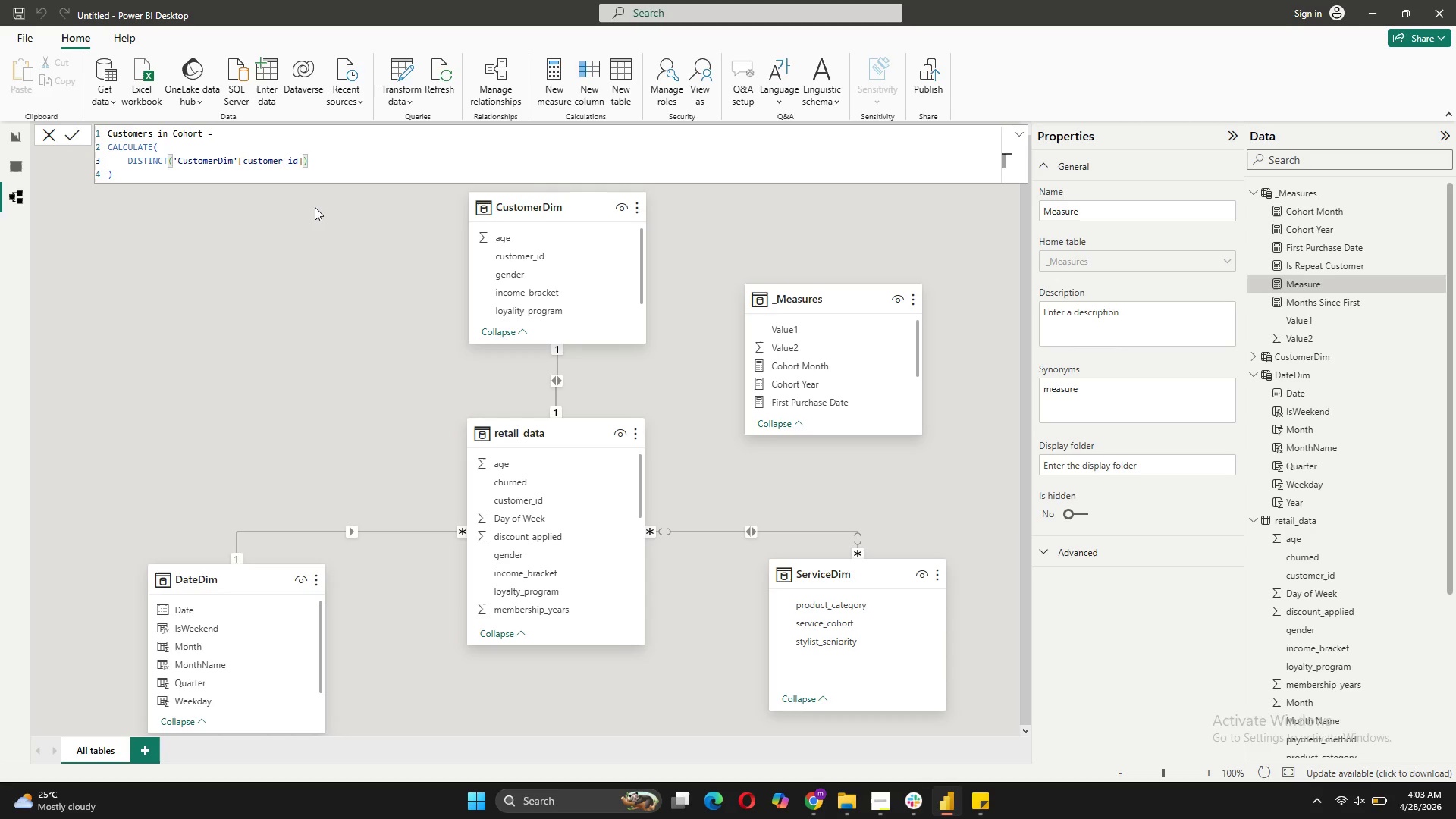 
key(Comma)
 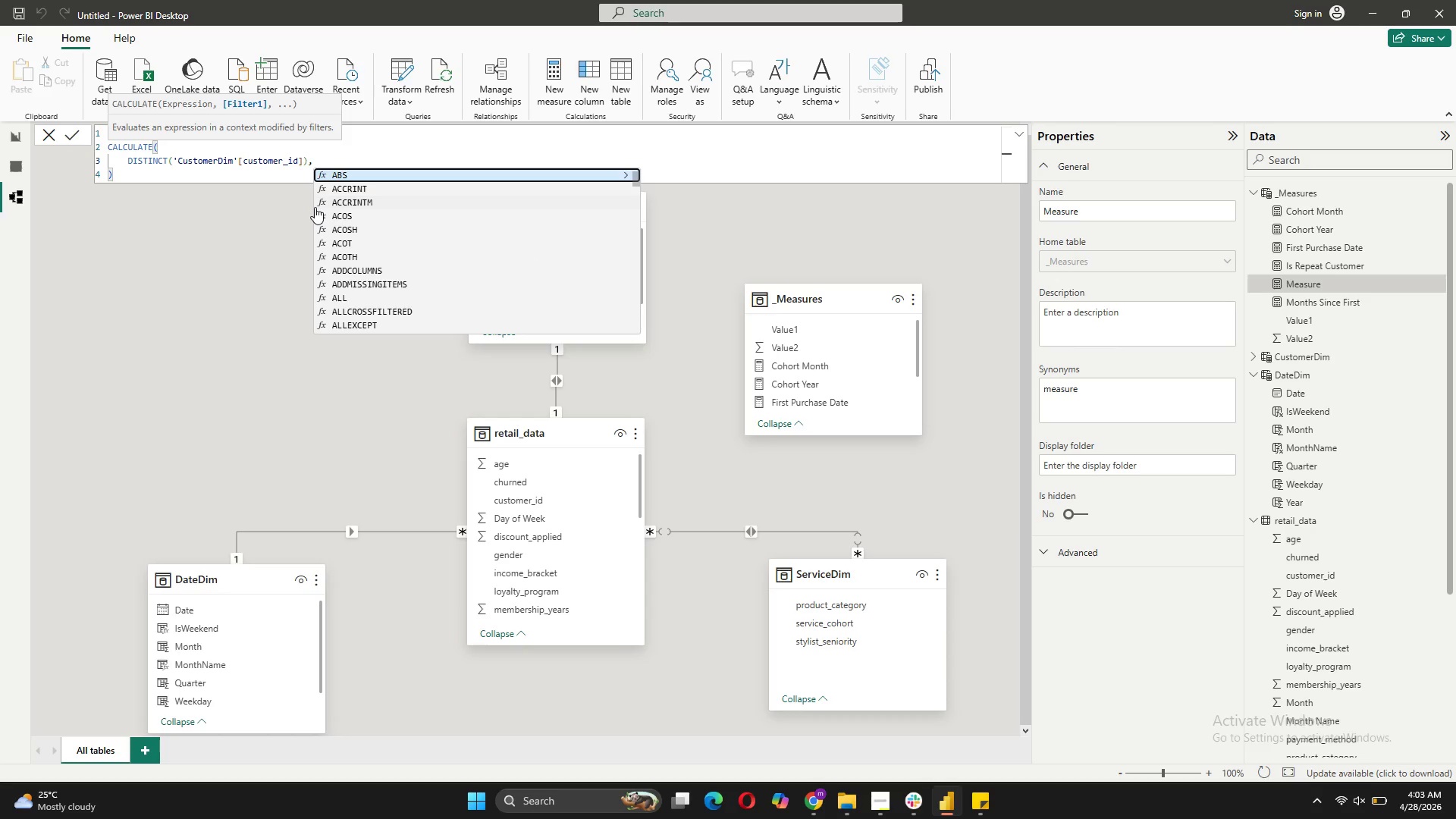 
key(Shift+Enter)
 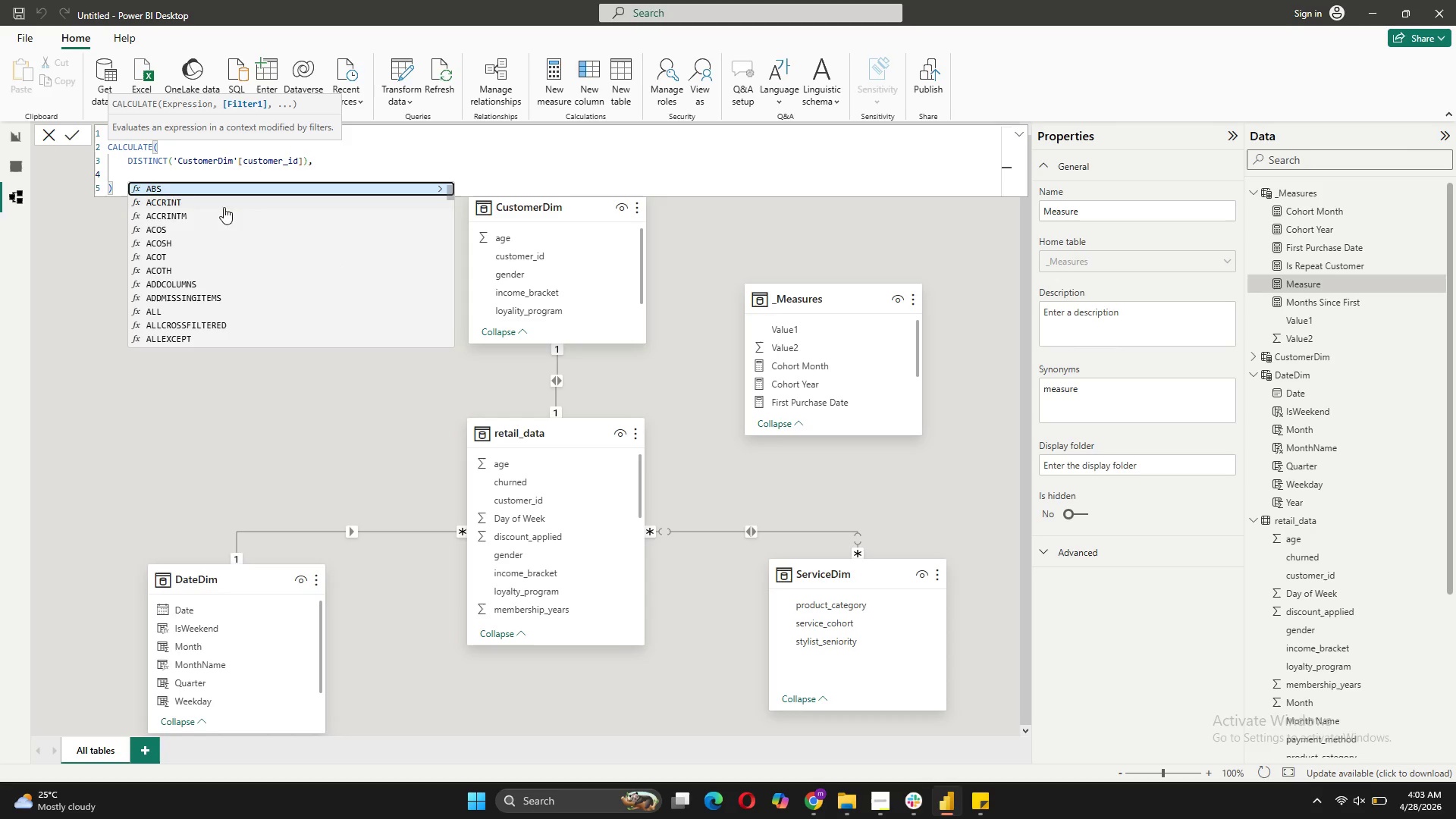 
left_click([165, 159])
 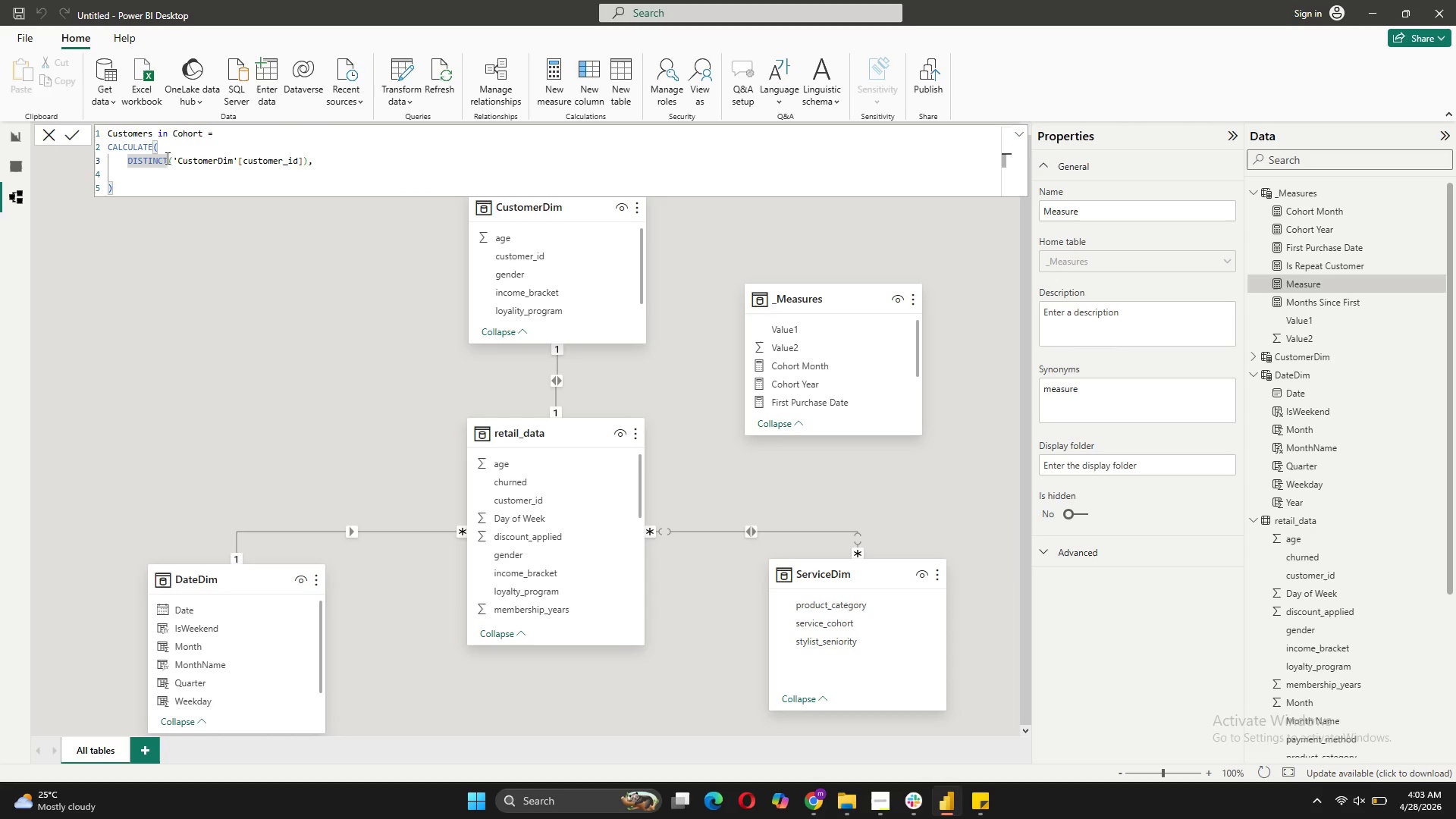 
left_click([167, 157])
 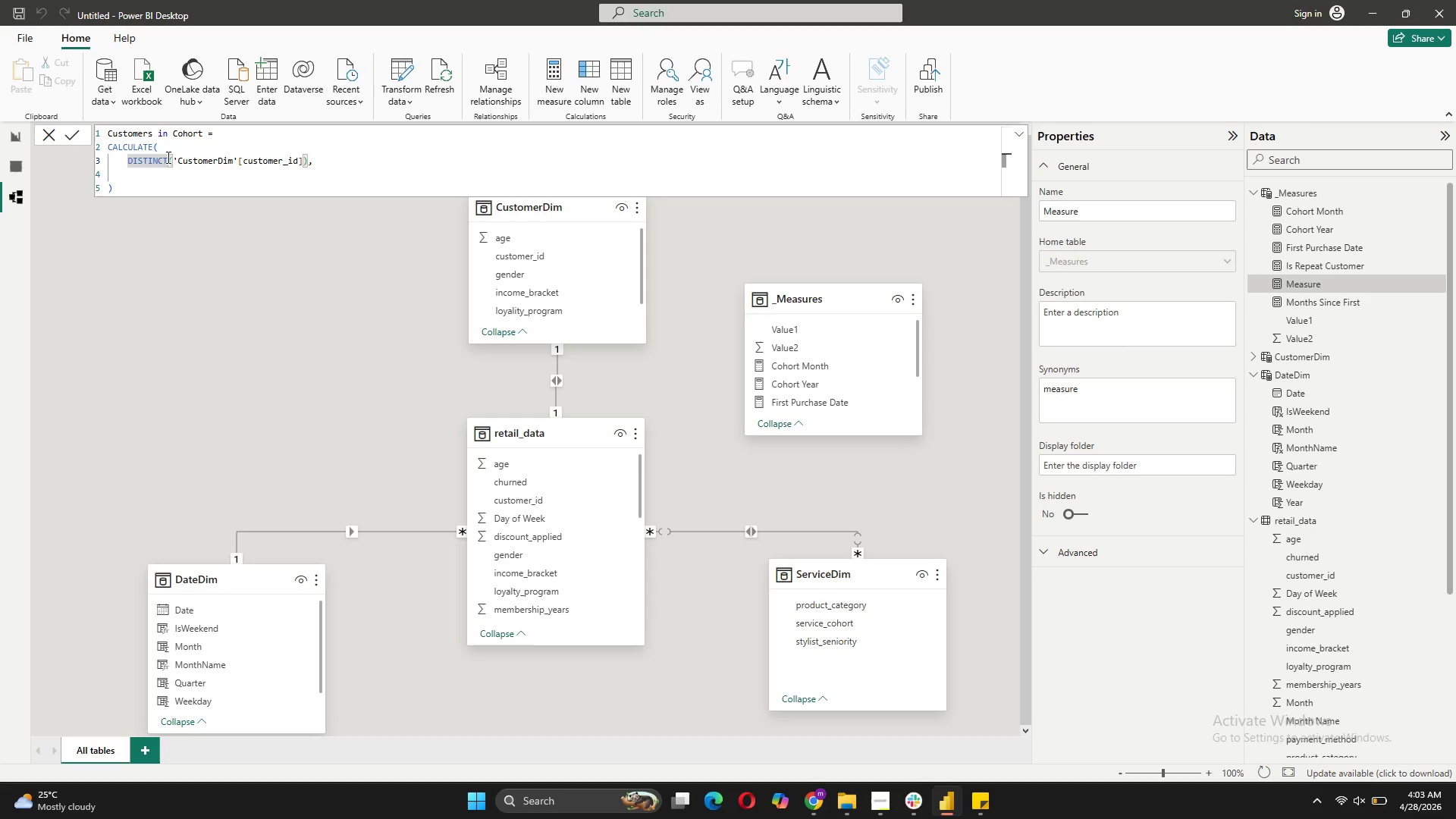 
type(COUN)
key(Tab)
 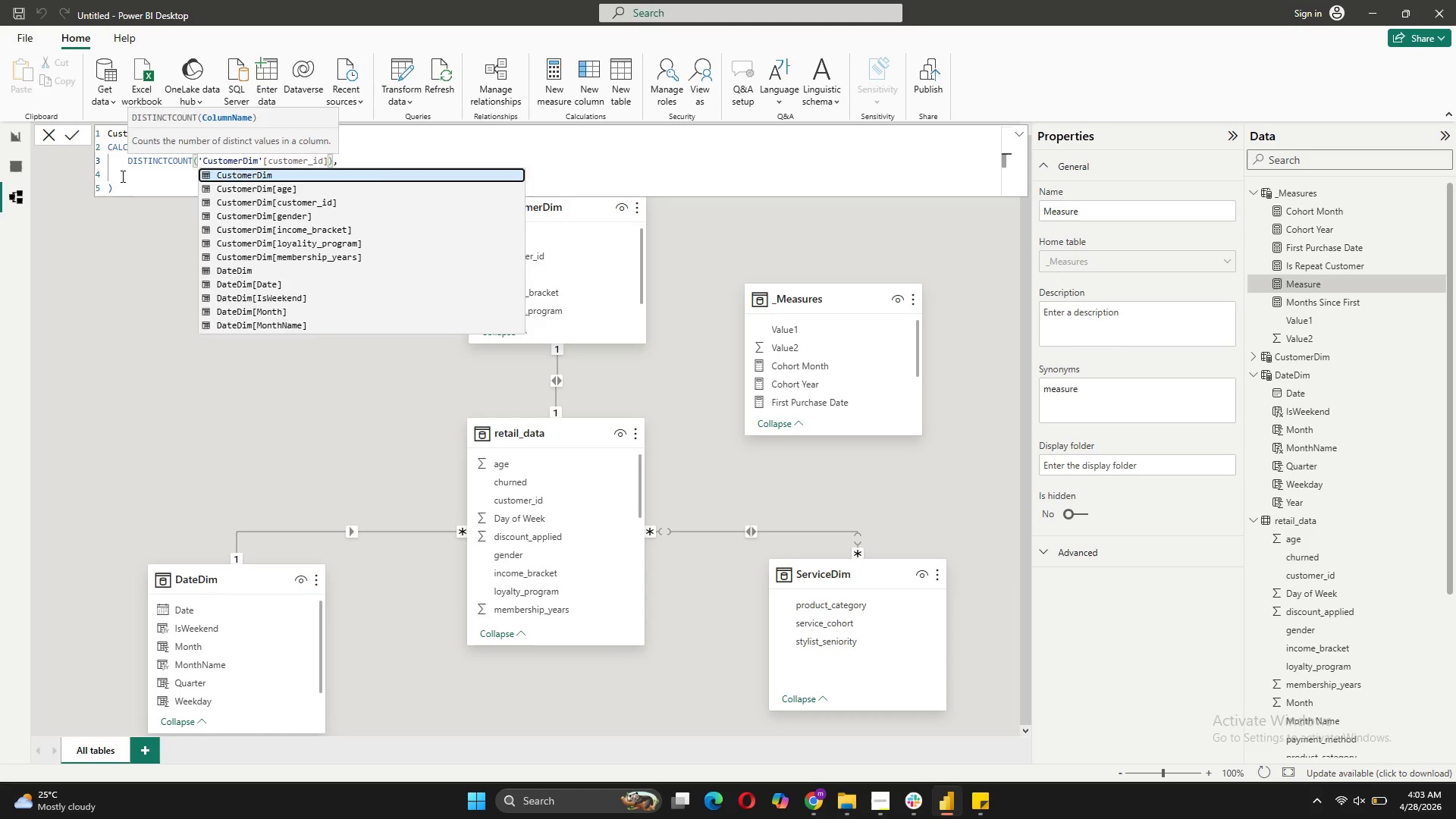 
double_click([127, 171])
 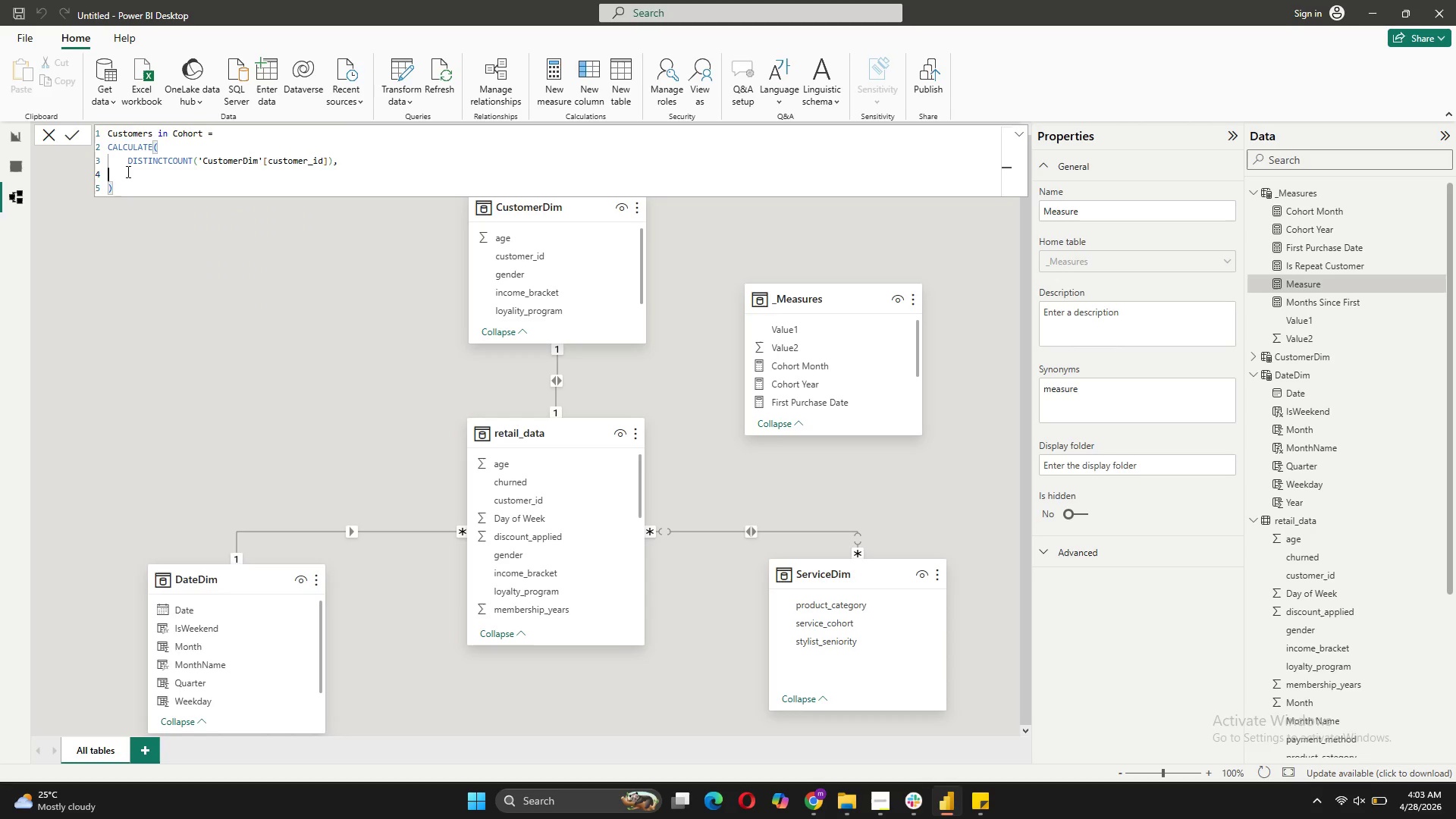 
key(Tab)
 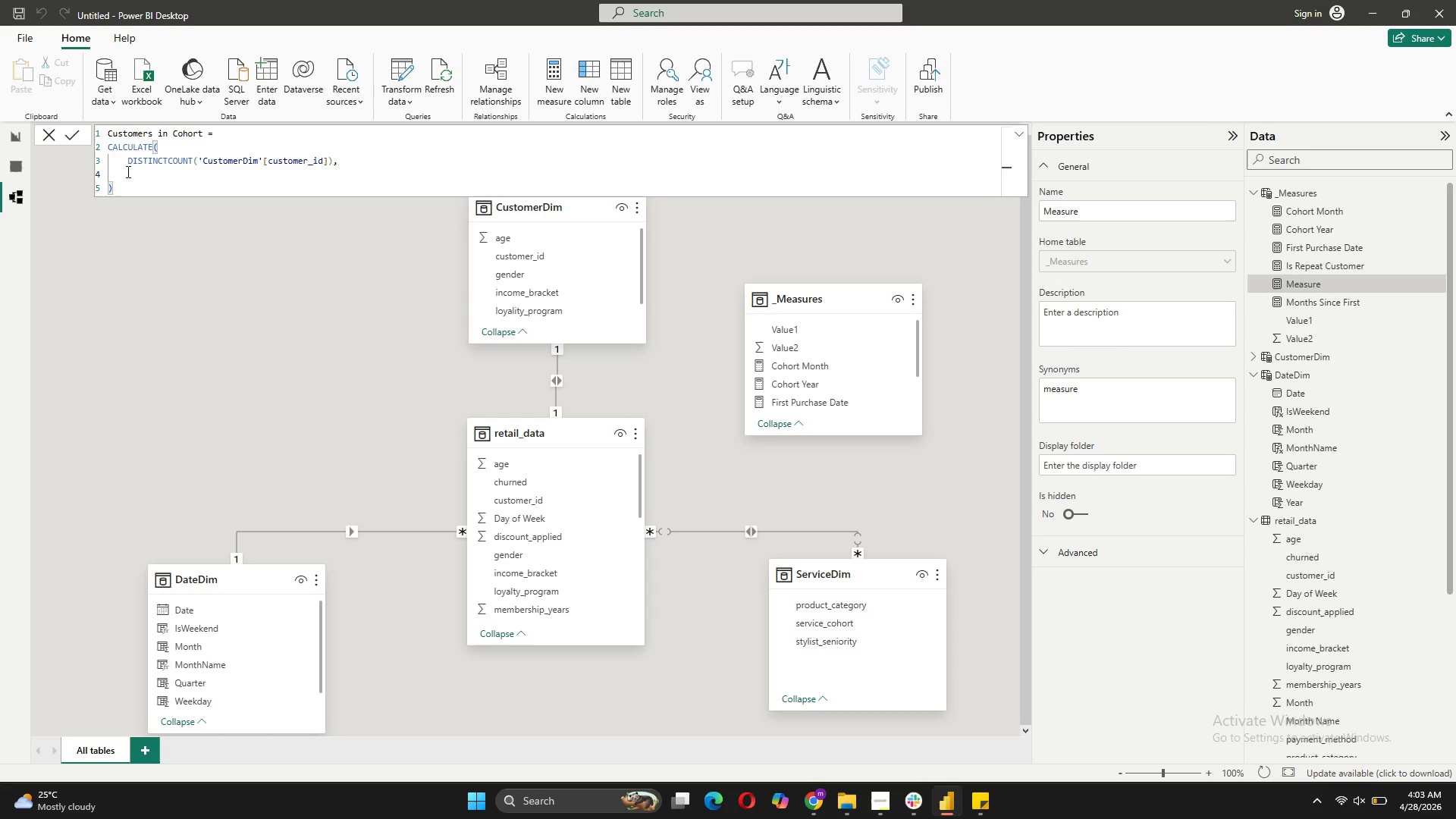 
wait(6.11)
 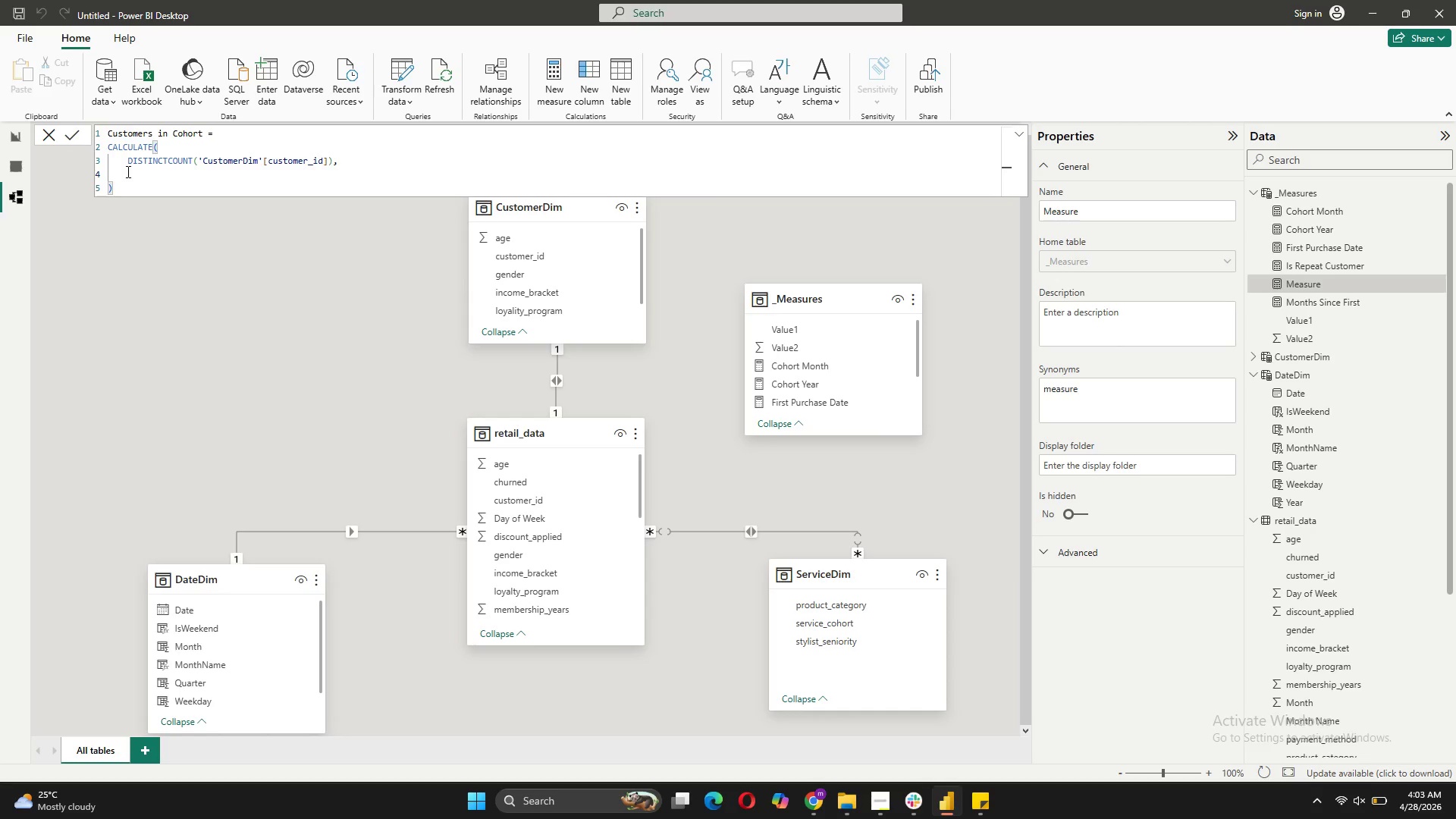 
type(ALL)
 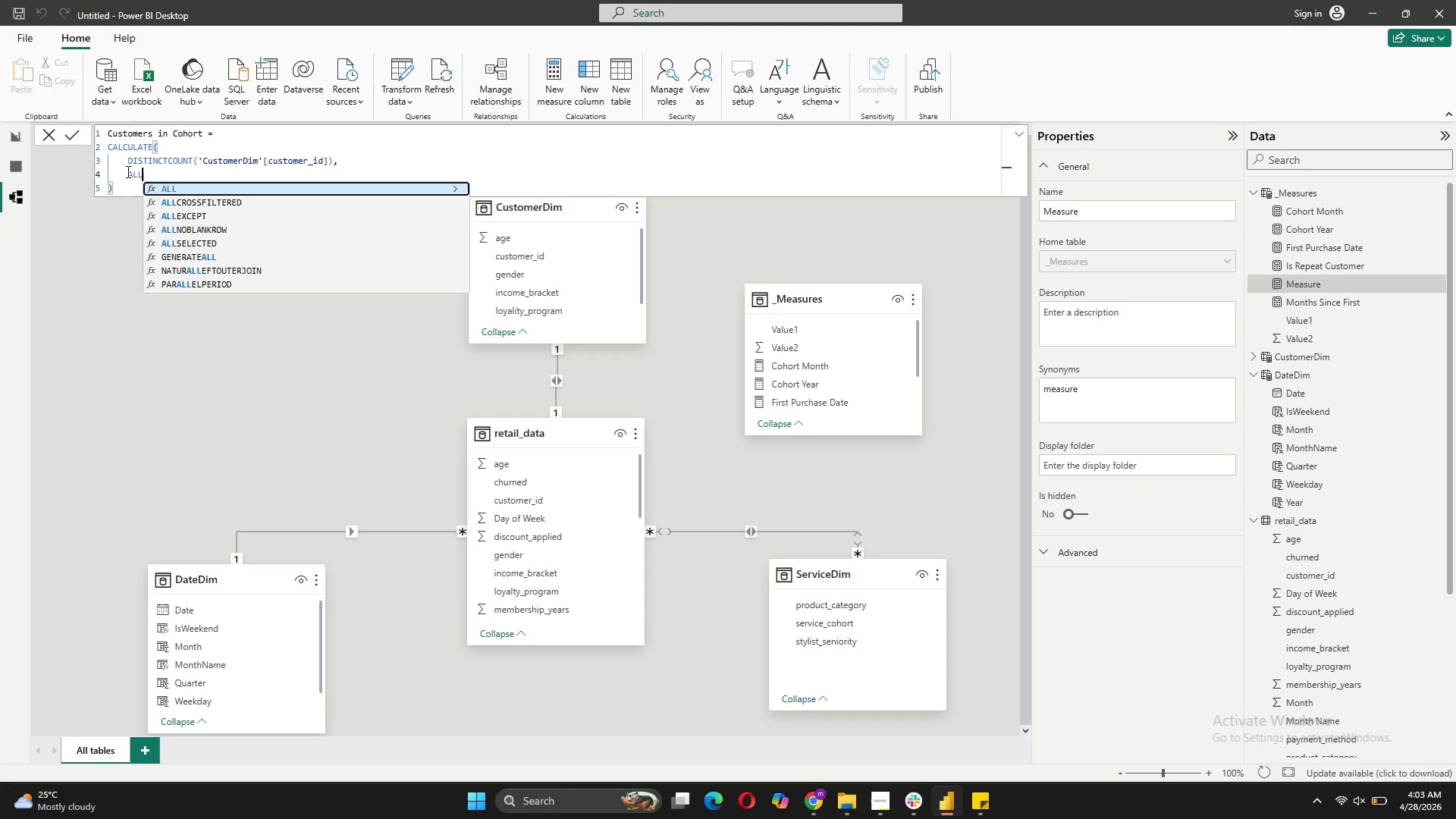 
key(ArrowDown)
 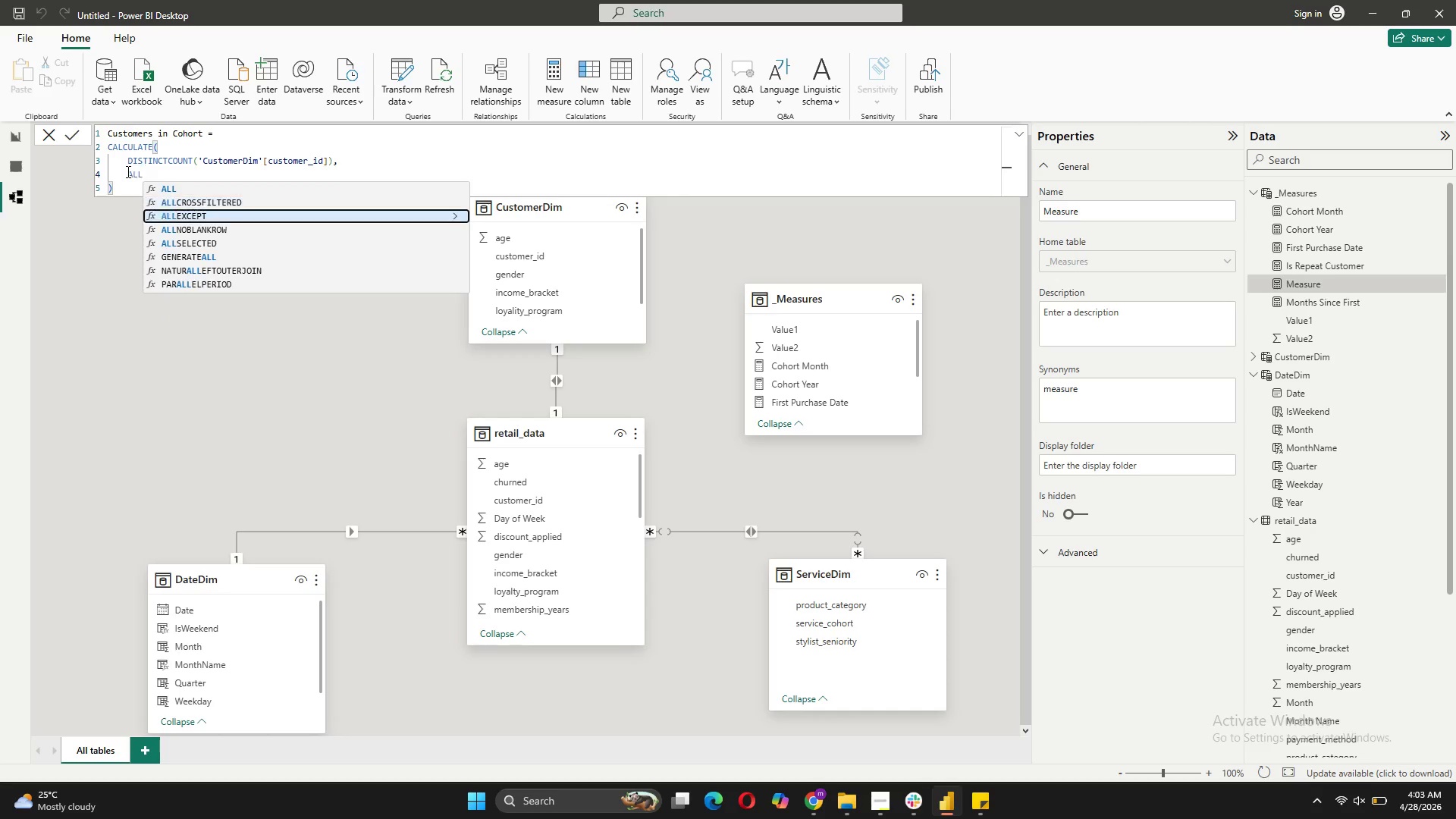 
key(ArrowDown)
 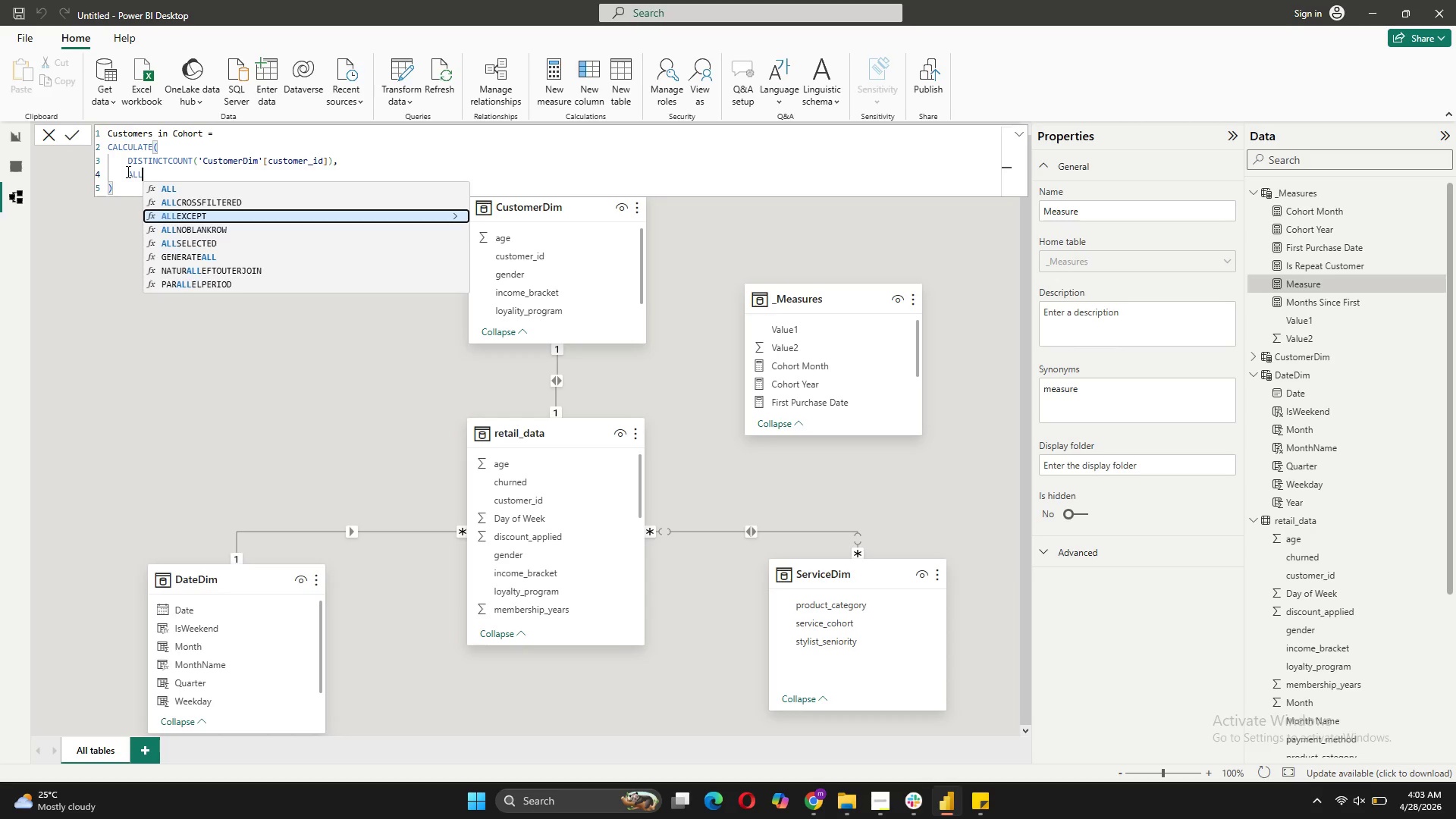 
key(CapsLock)
 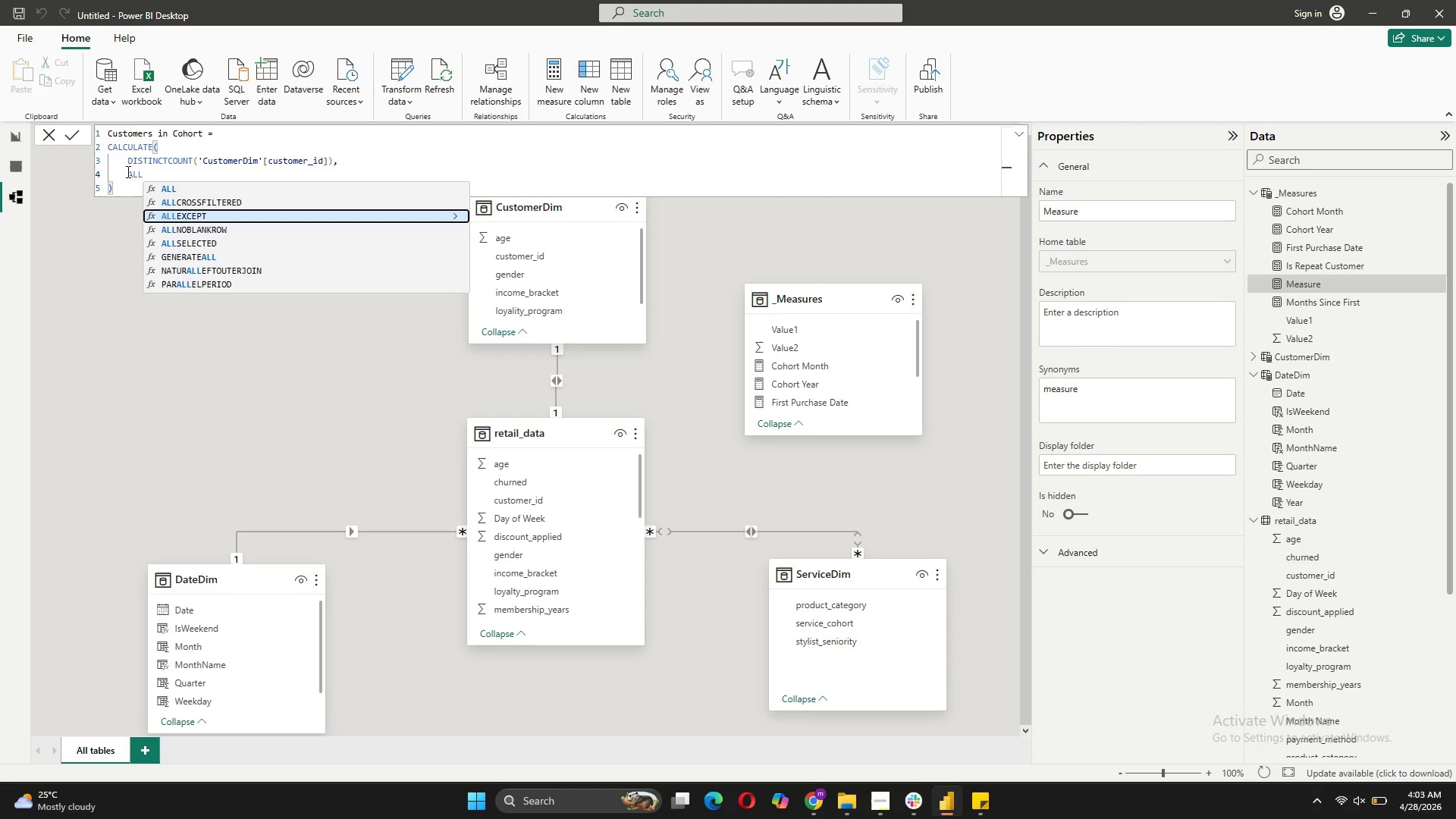 
key(Shift+9)
 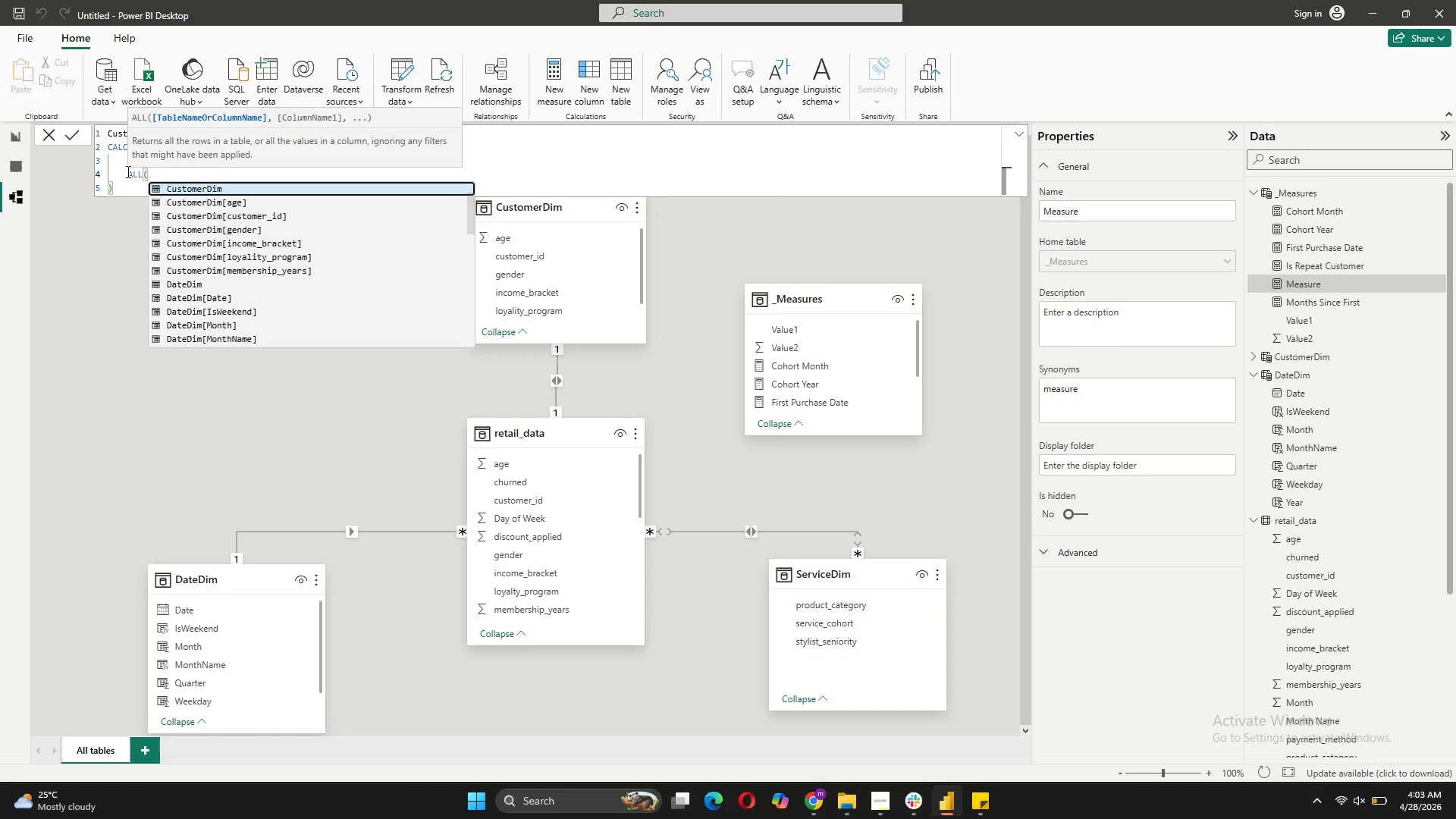 
key(Backspace)
 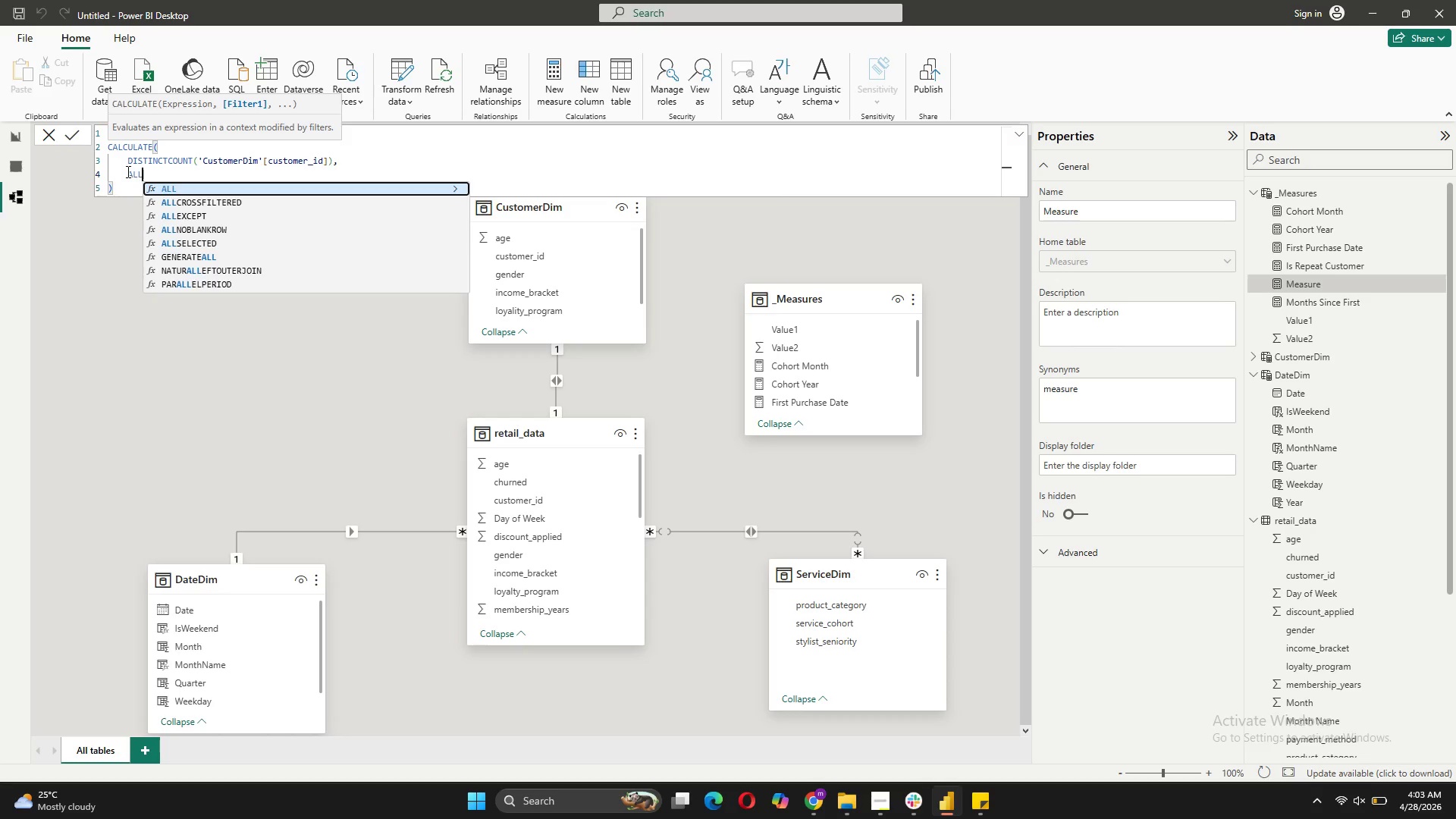 
key(ArrowDown)
 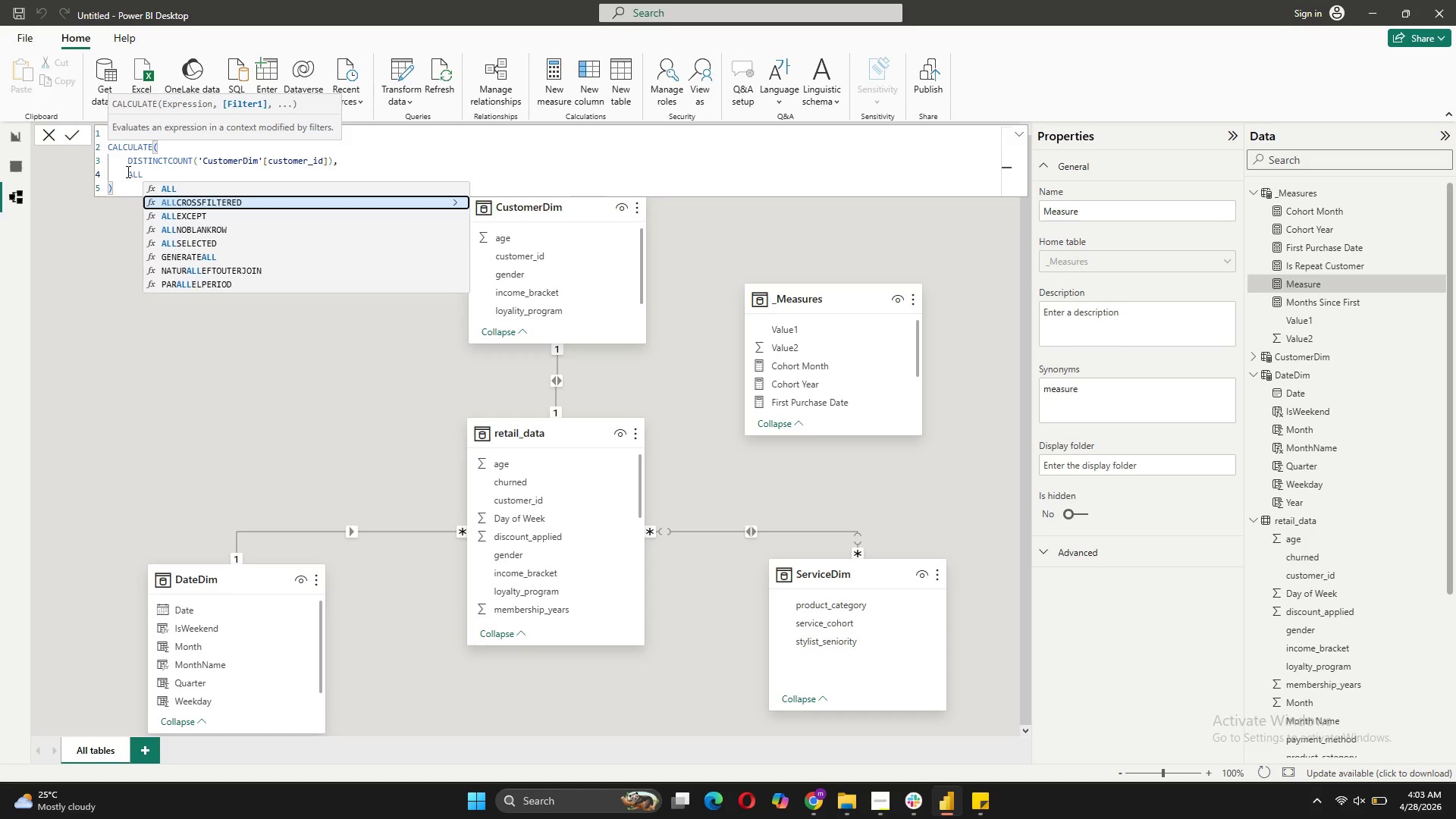 
key(ArrowDown)
 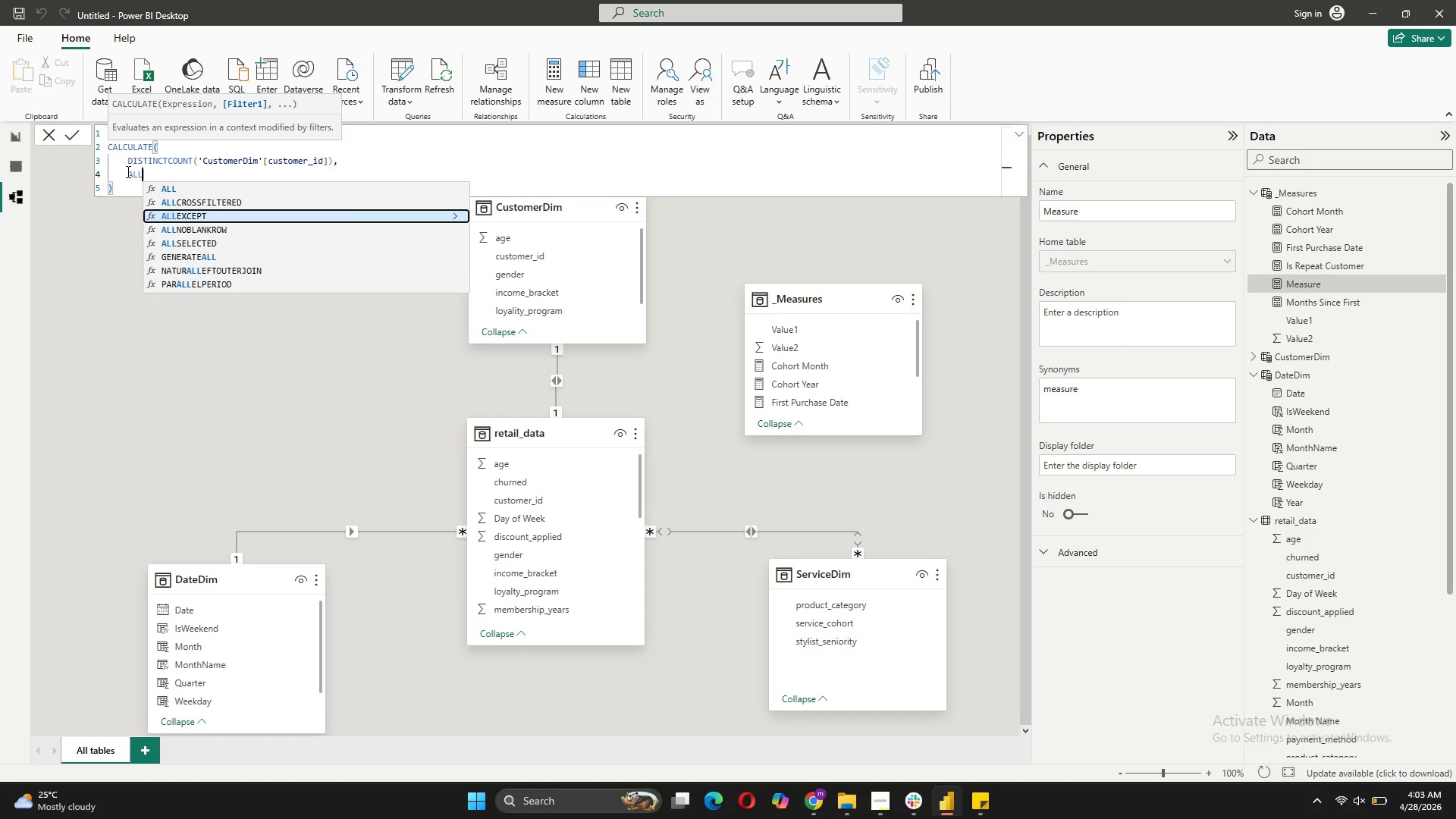 
key(CapsLock)
 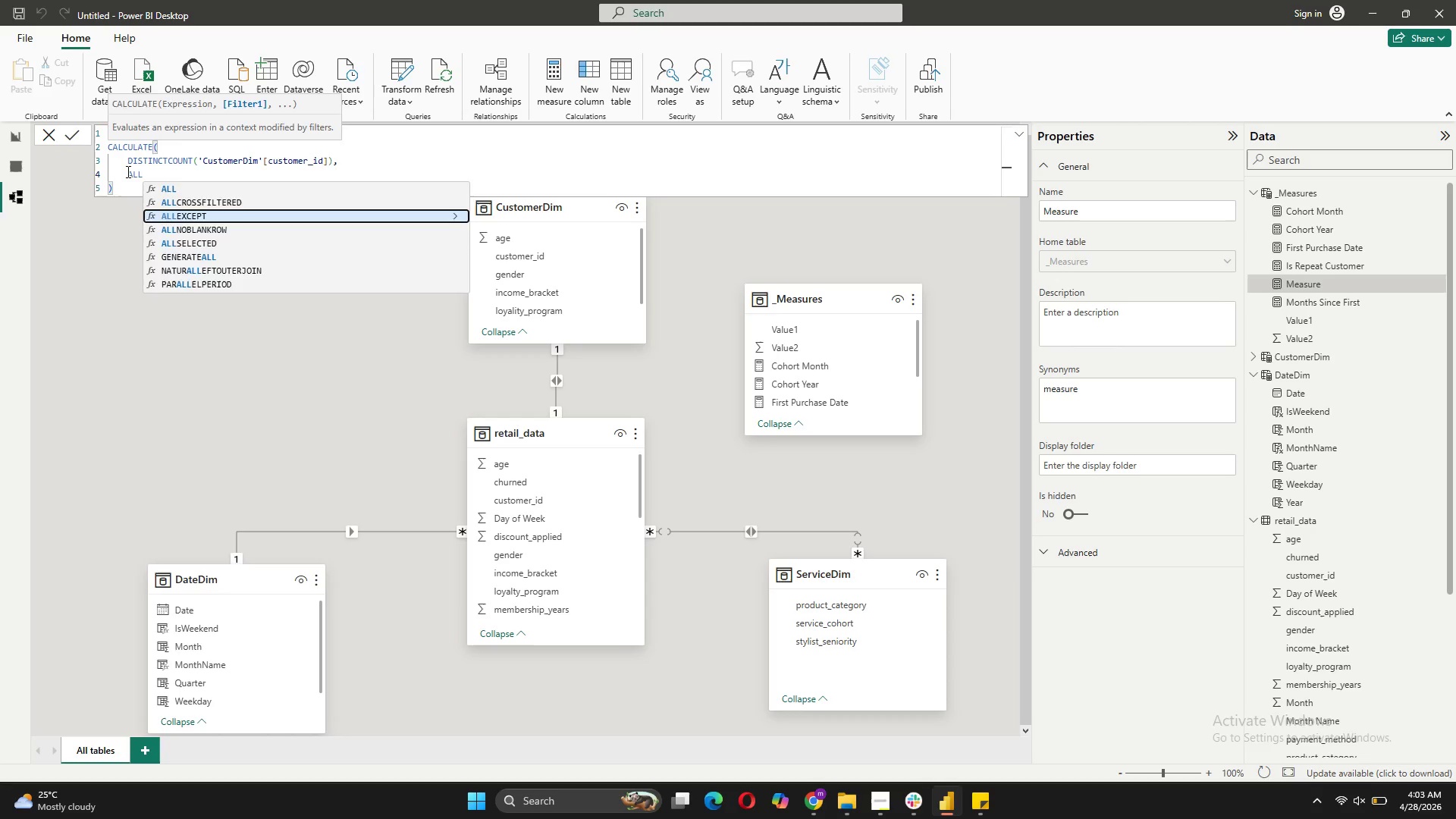 
key(Tab)
 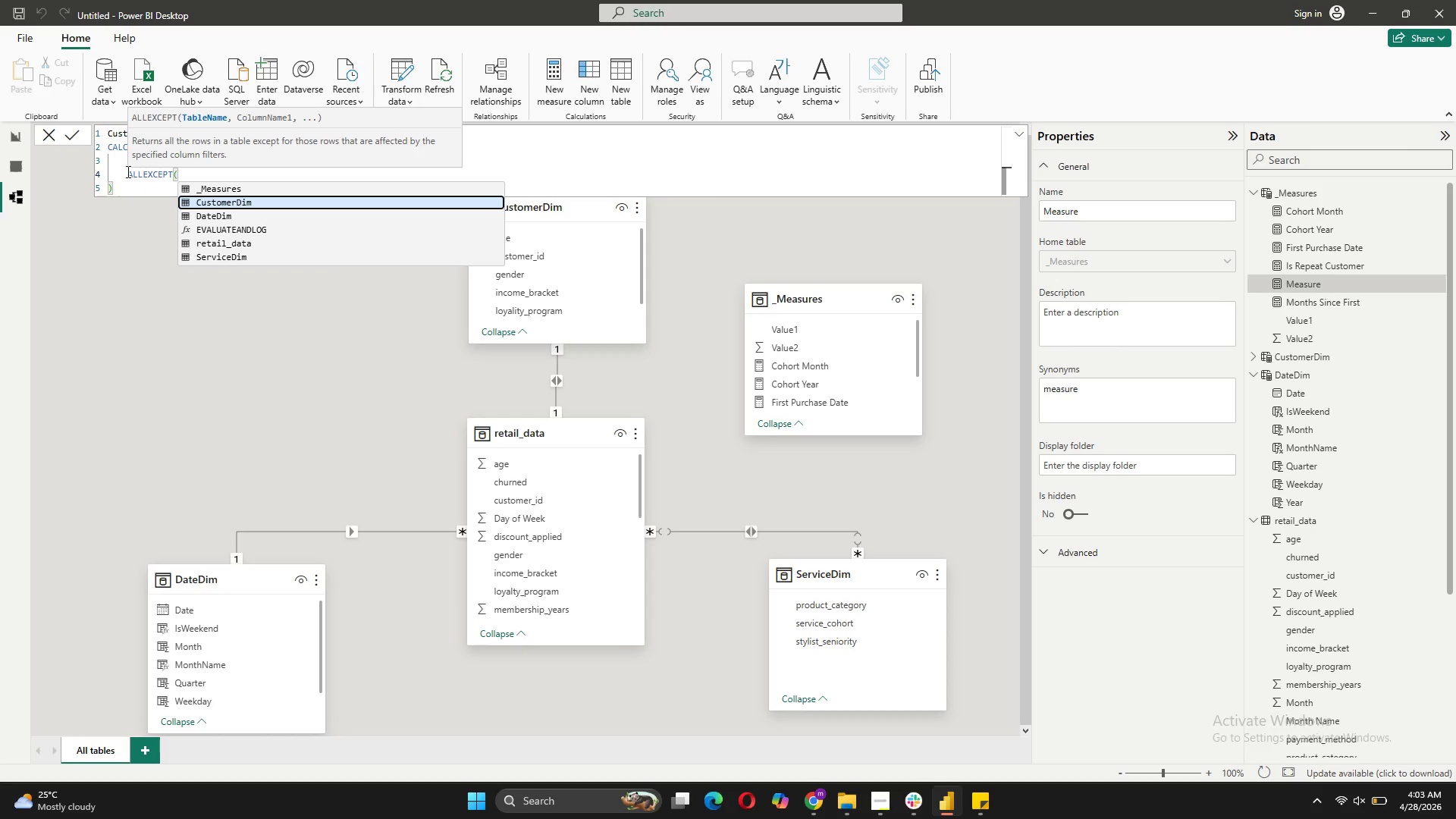 
key(CapsLock)
 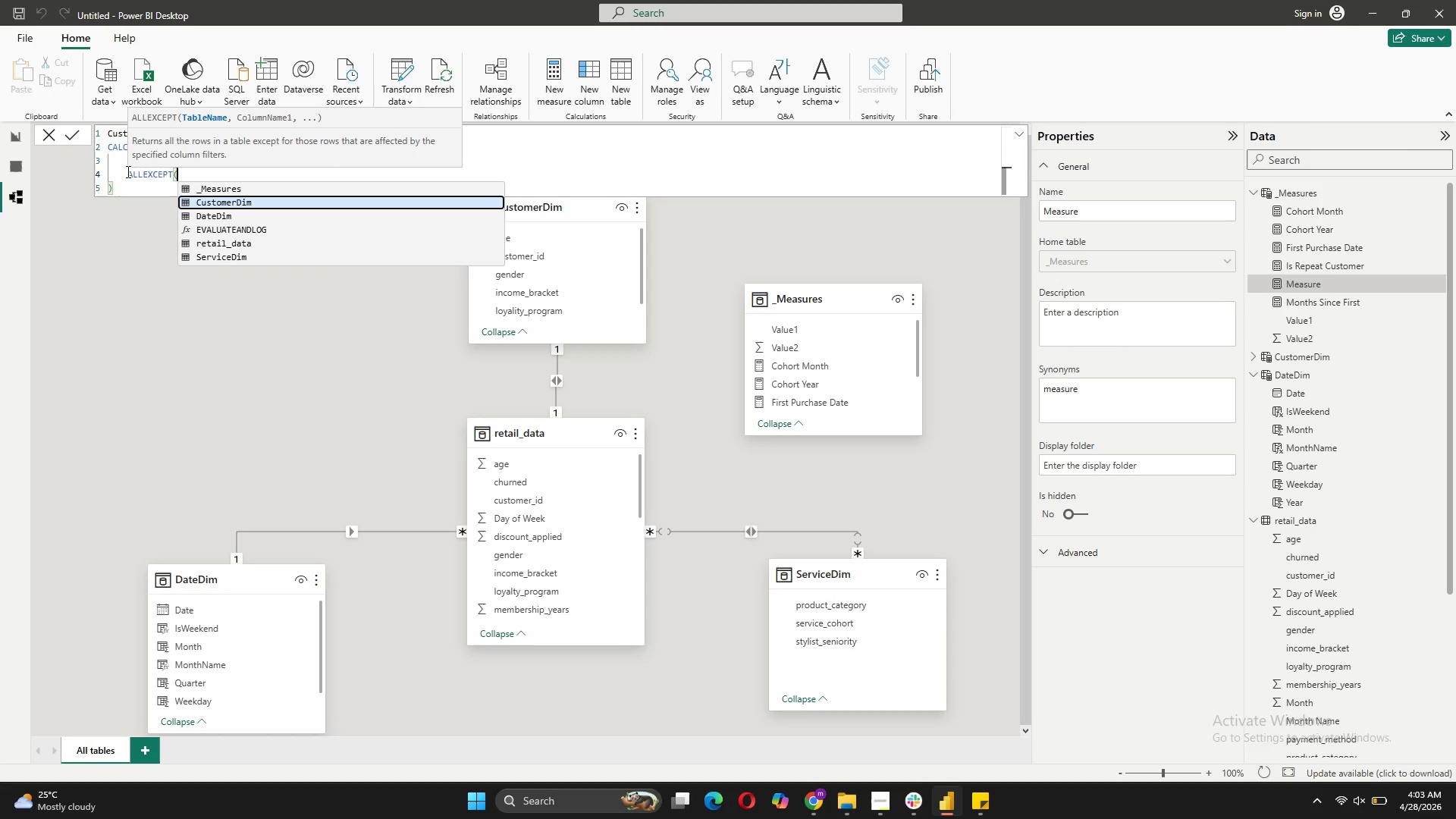 
key(Quote)
 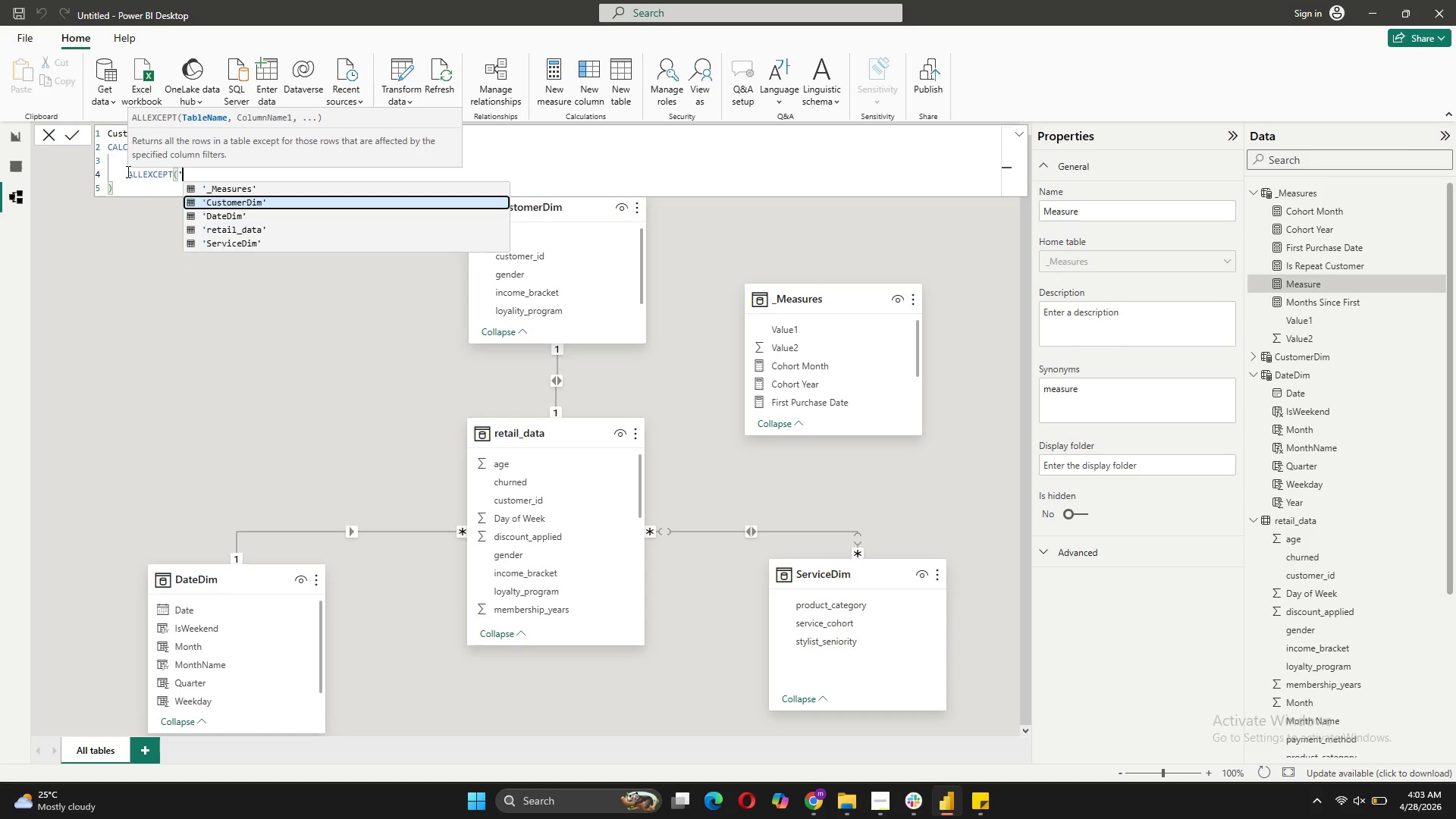 
key(R)
 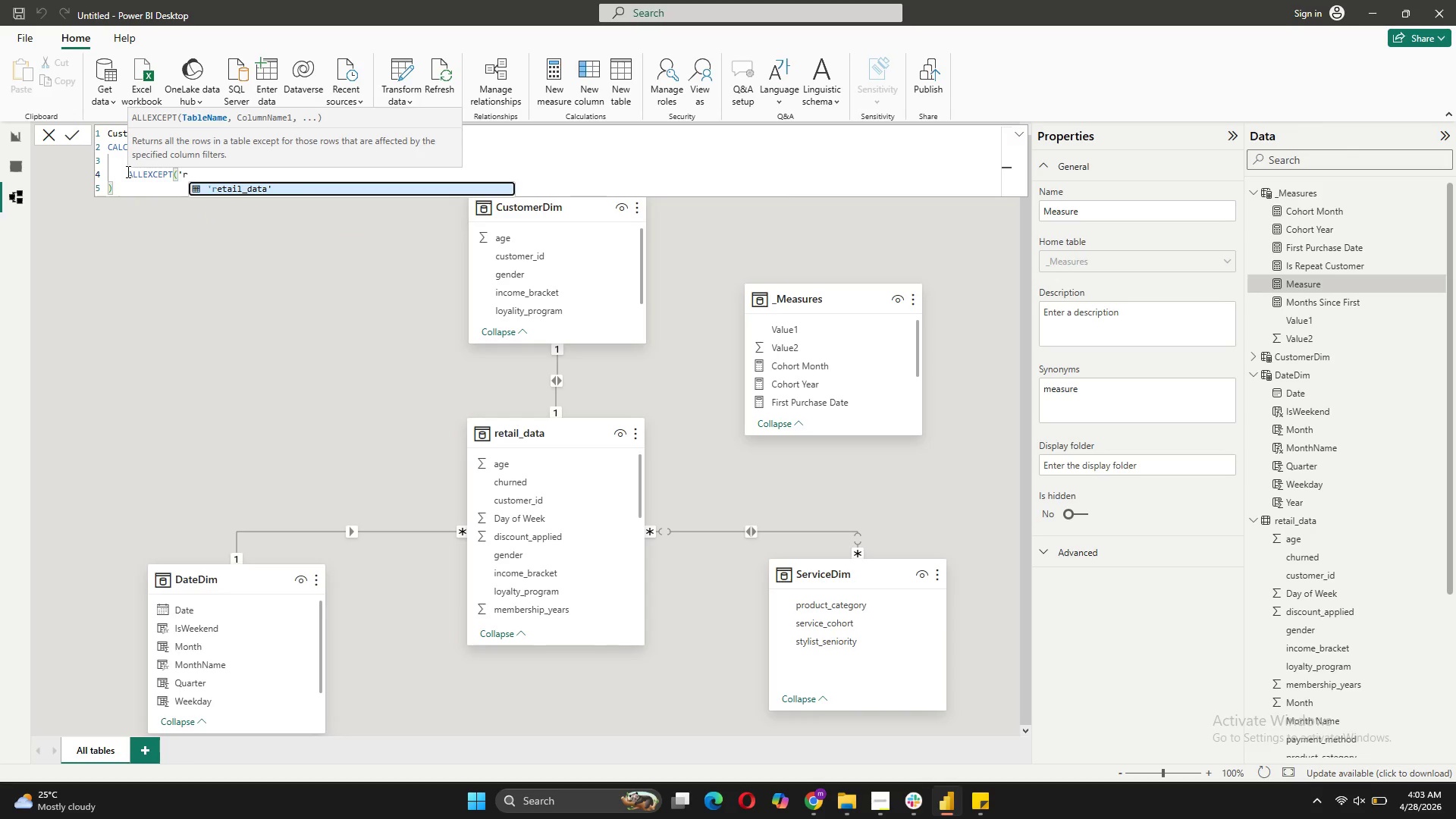 
key(Tab)
 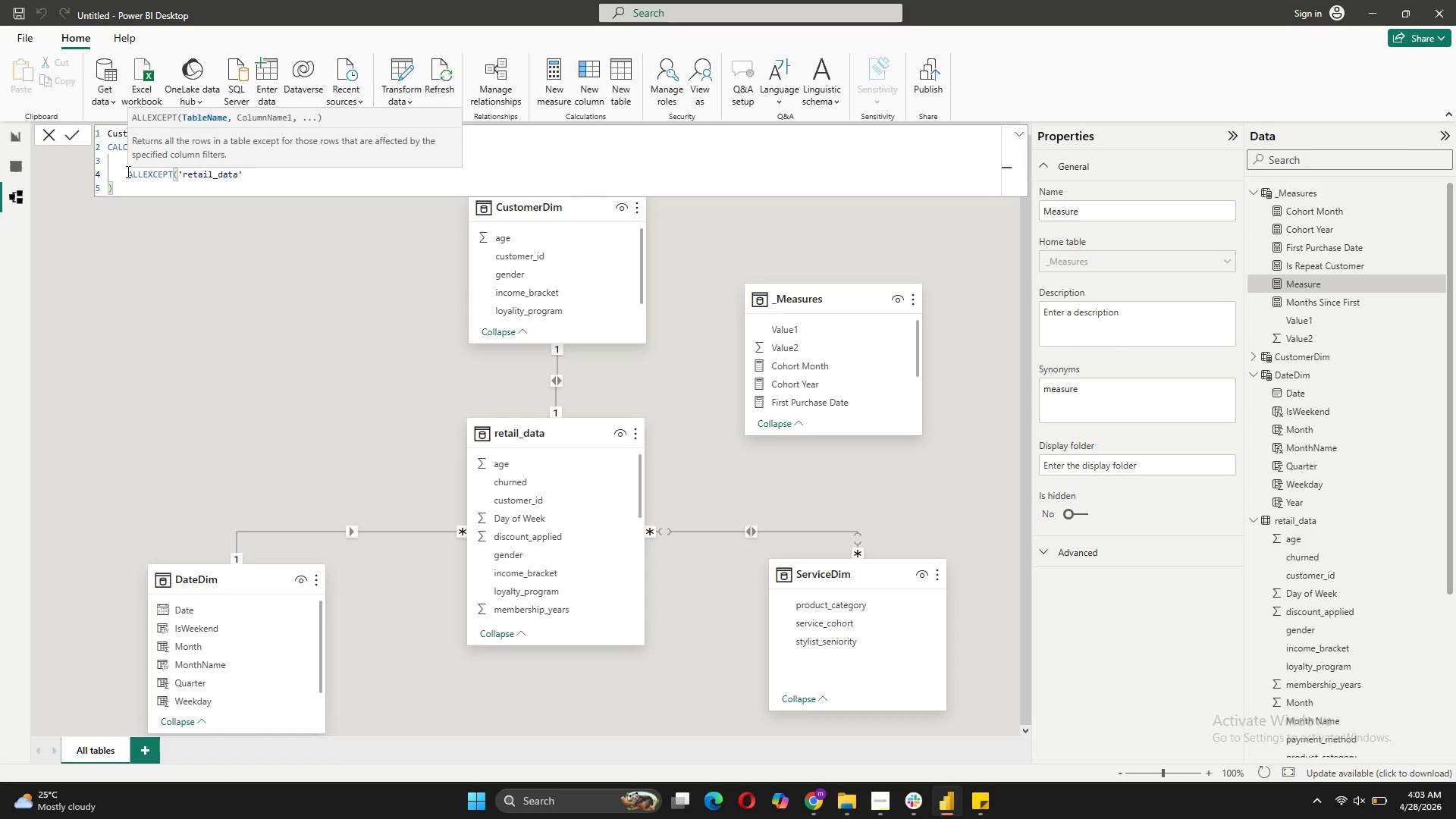 
key(Comma)
 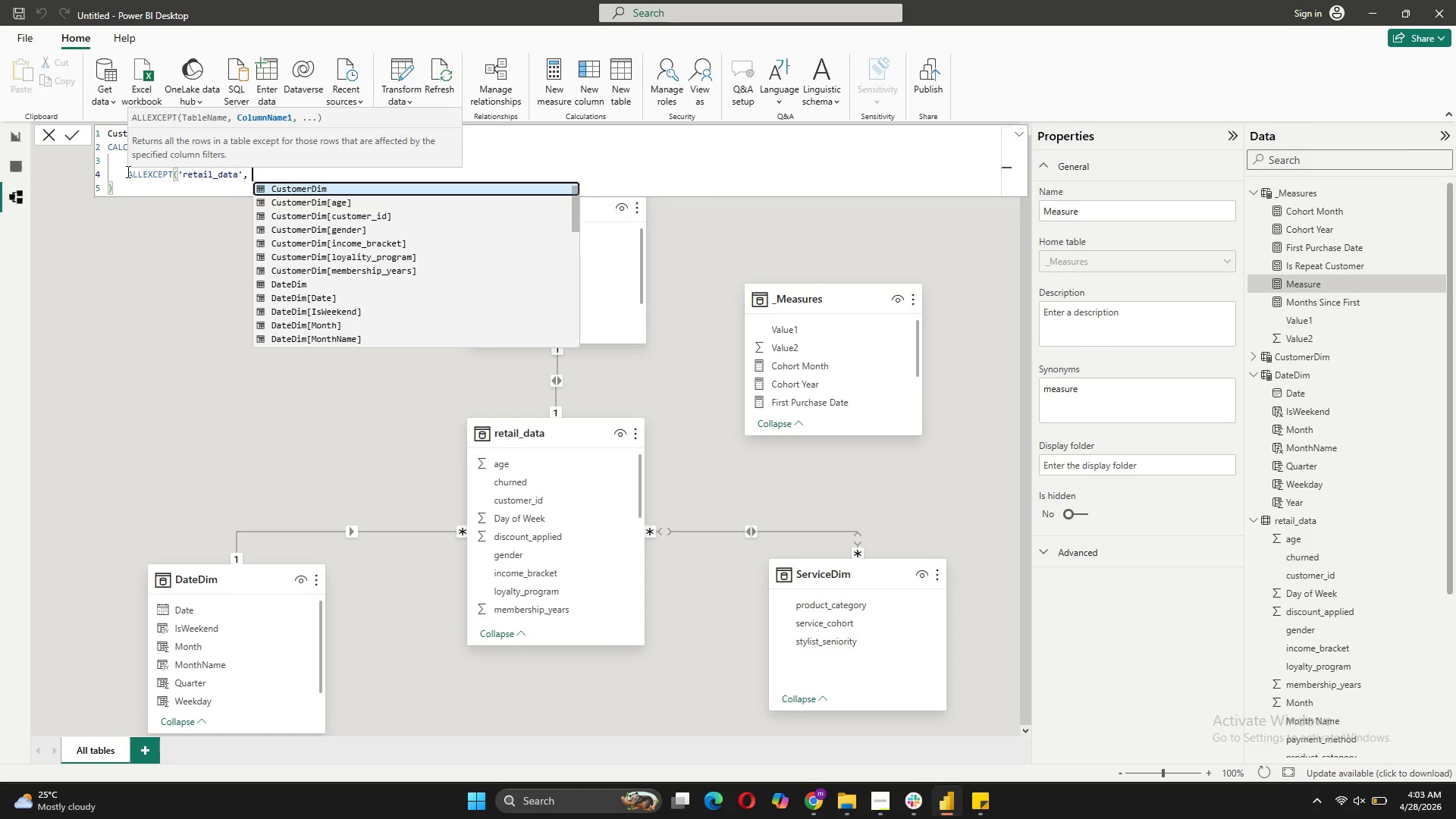 
key(Space)
 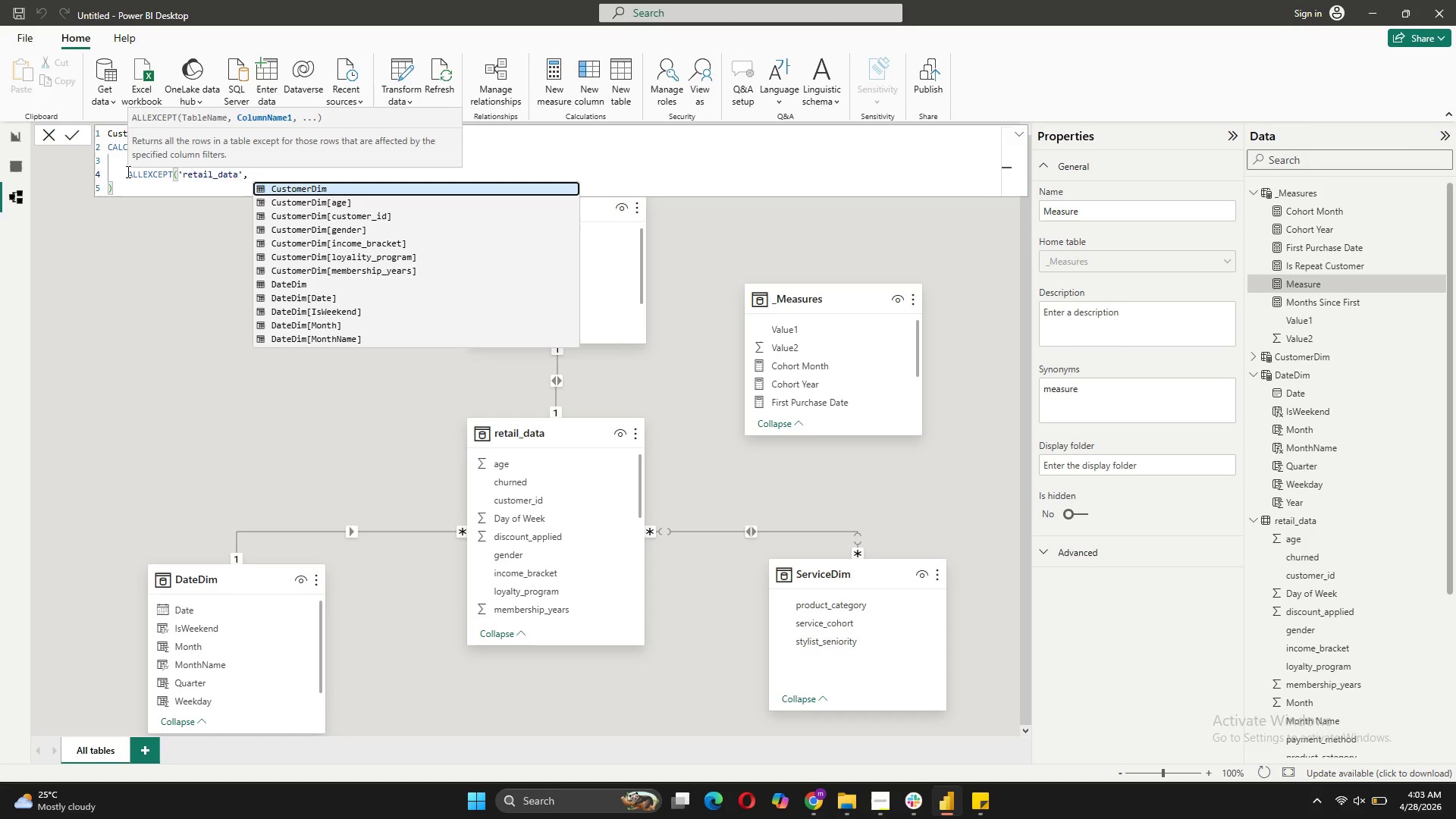 
key(Quote)
 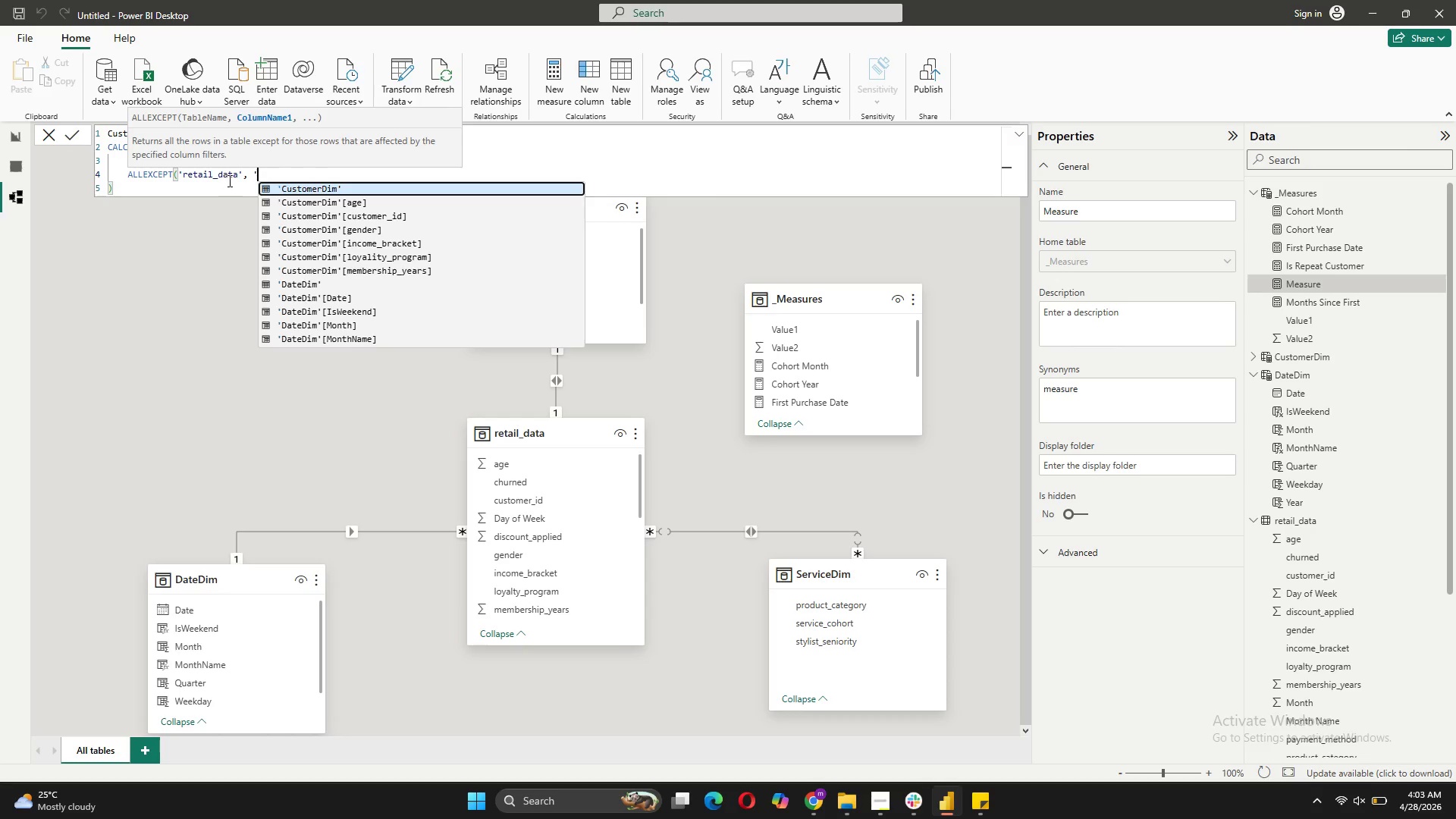 
scroll: coordinate [403, 275], scroll_direction: down, amount: 4.0
 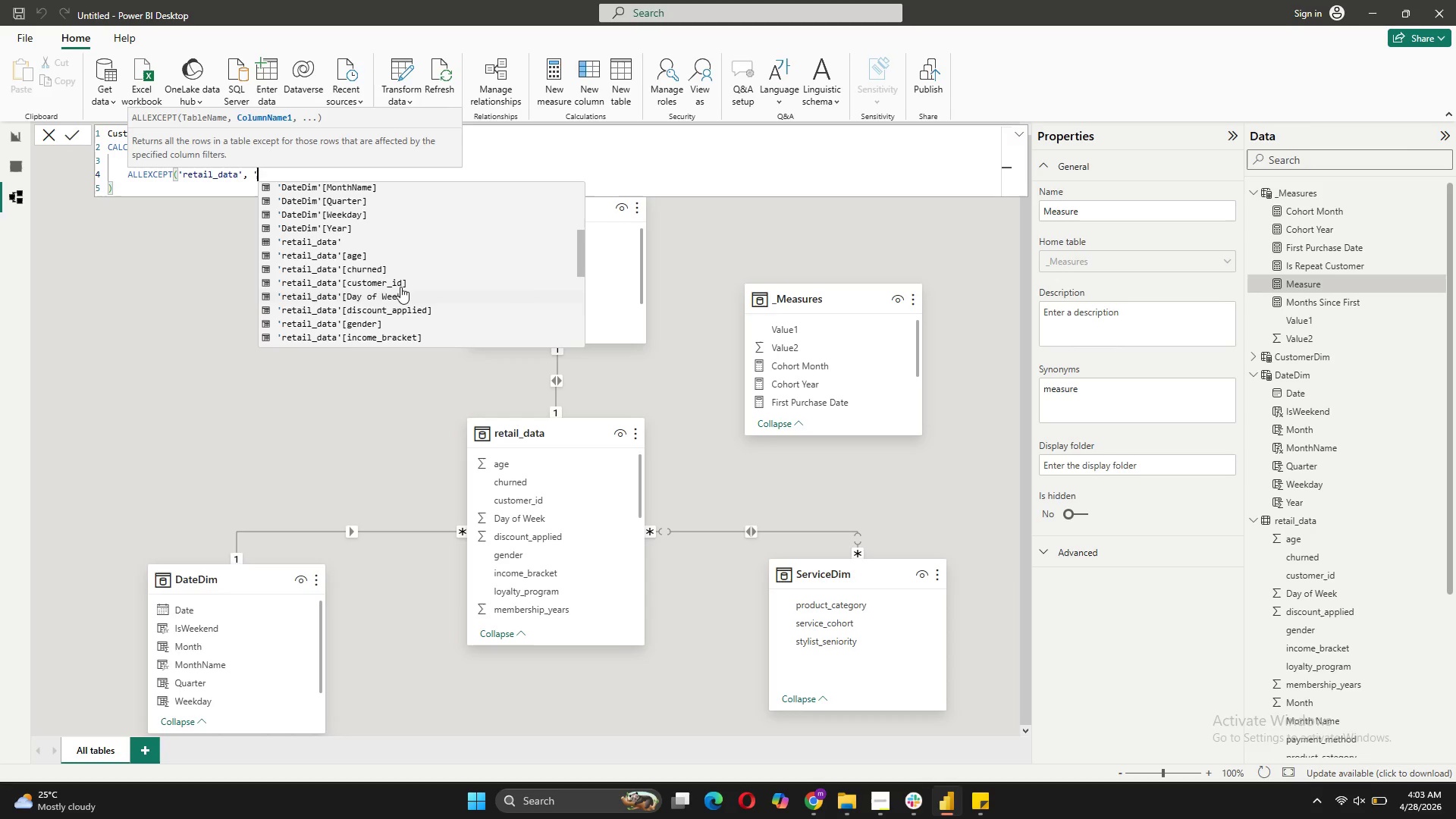 
left_click([400, 284])
 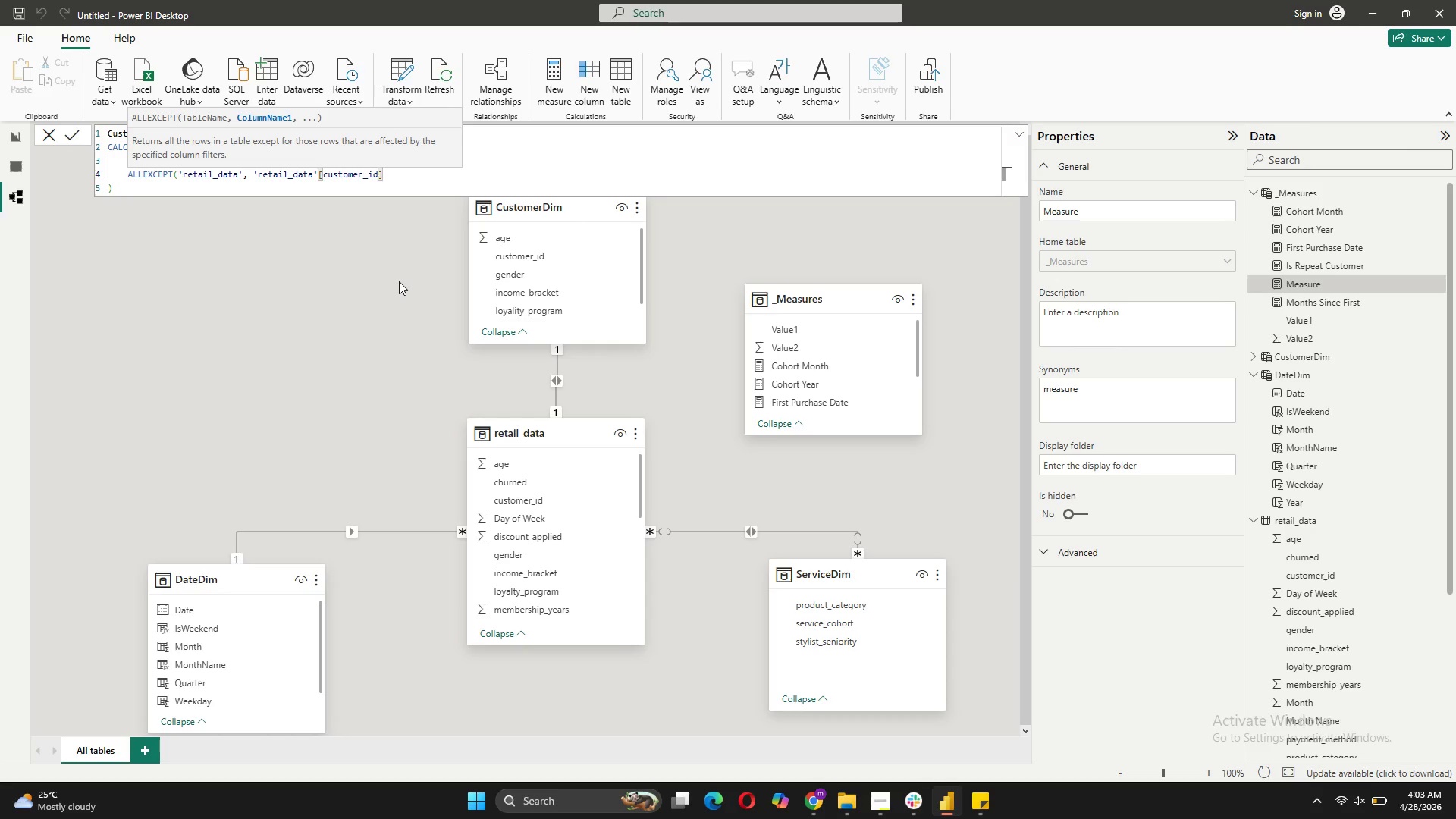 
key(Shift+0)
 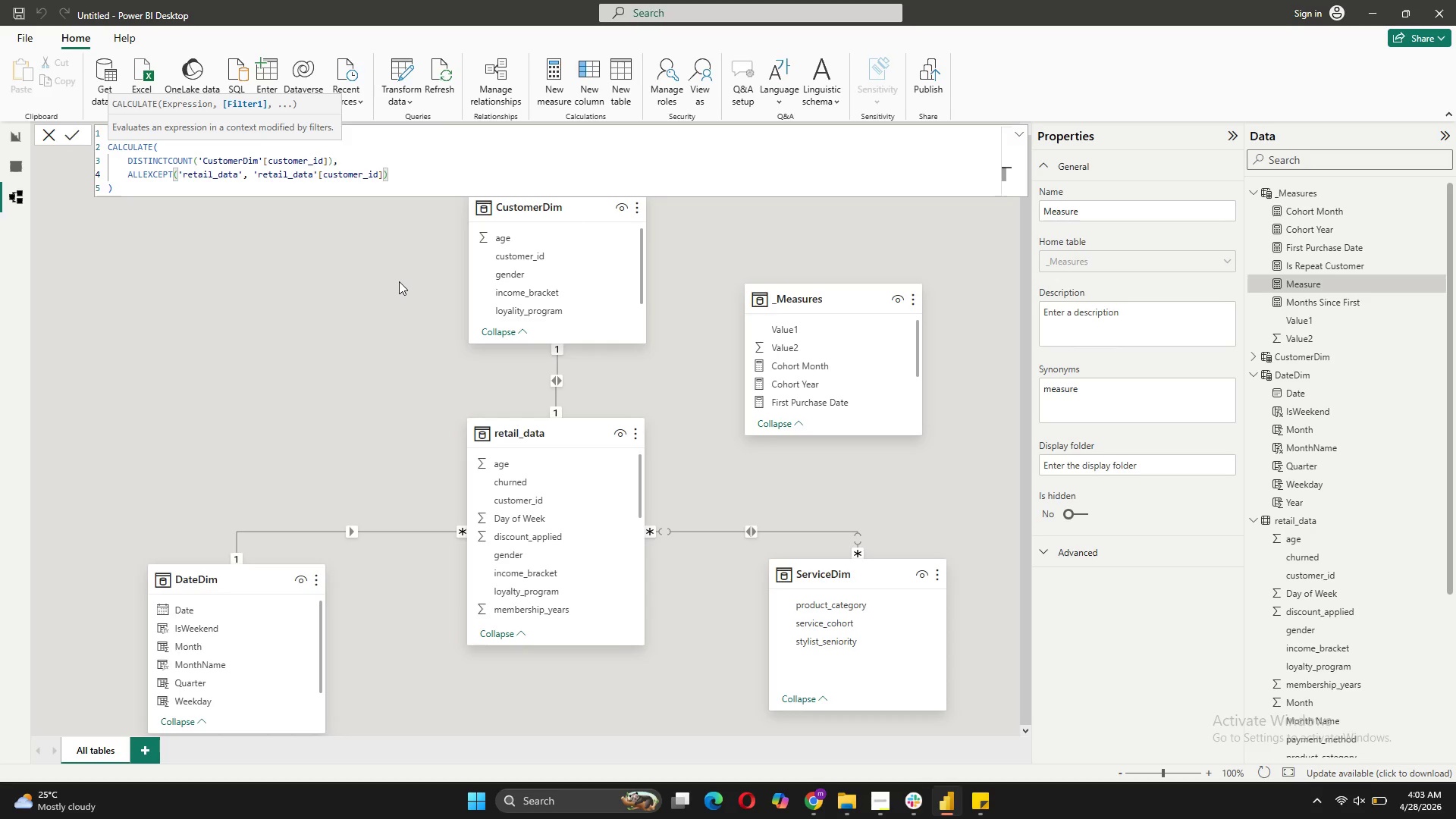 
key(Comma)
 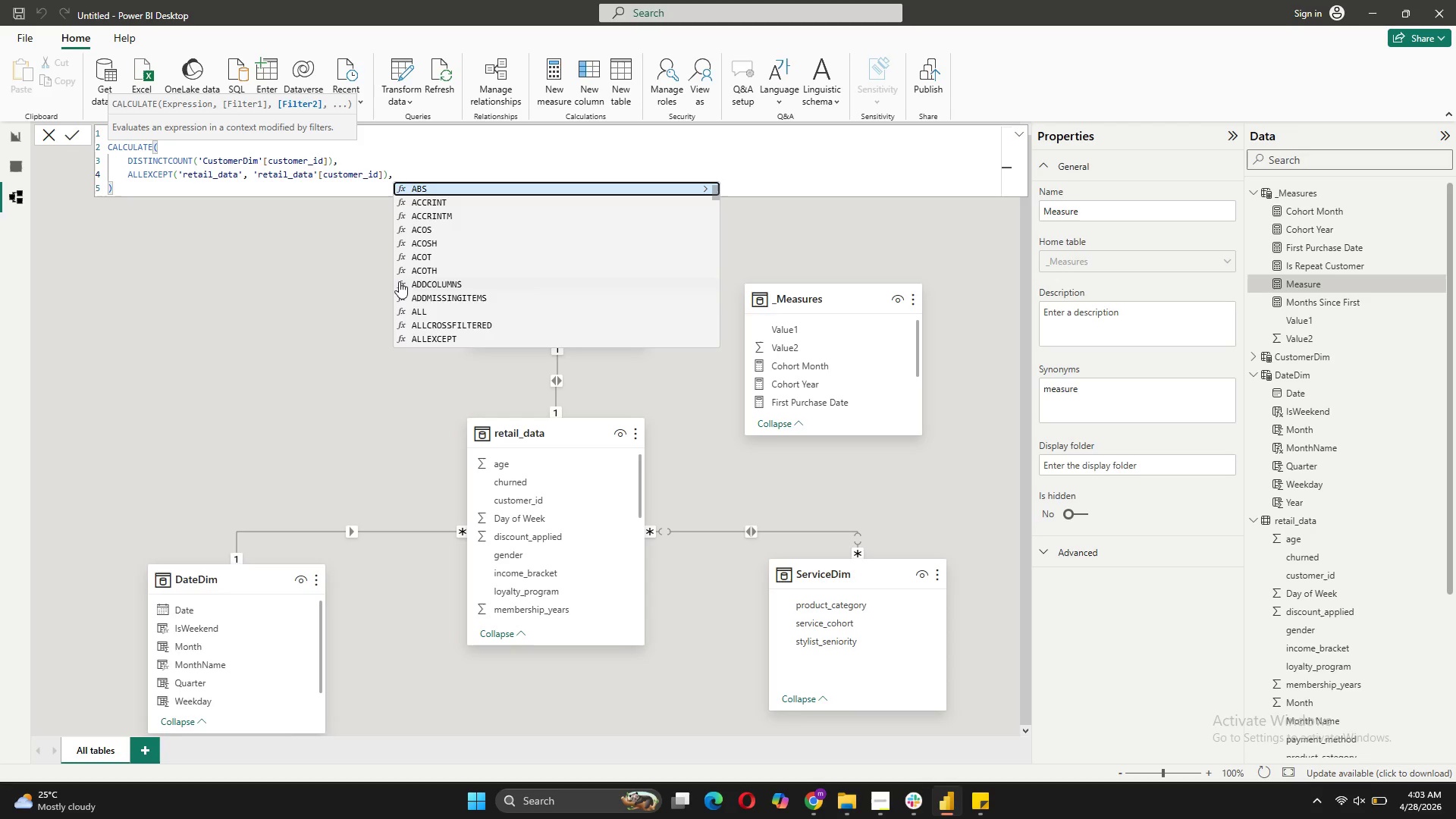 
key(Shift+Enter)
 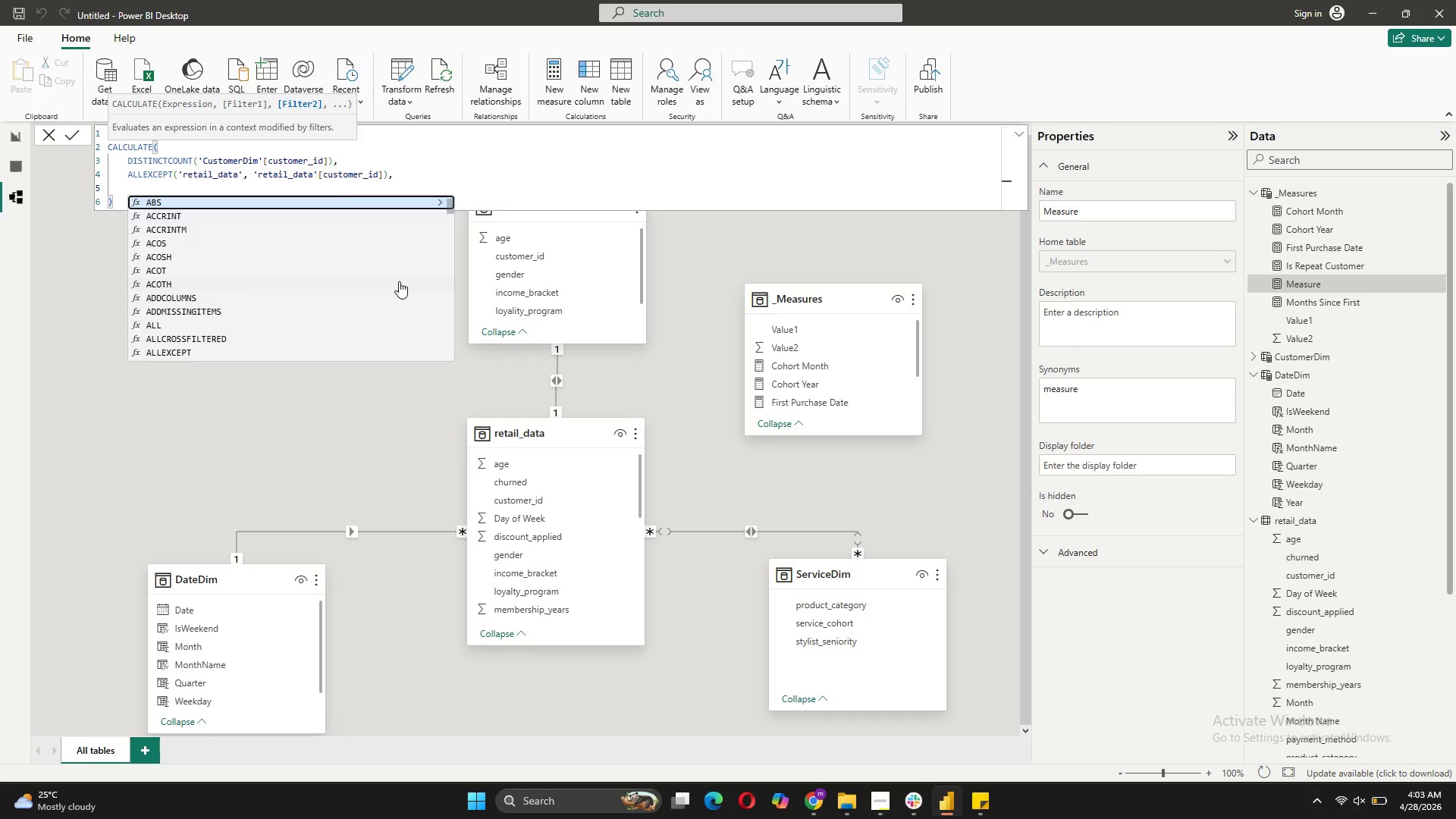 
key(BracketLeft)
 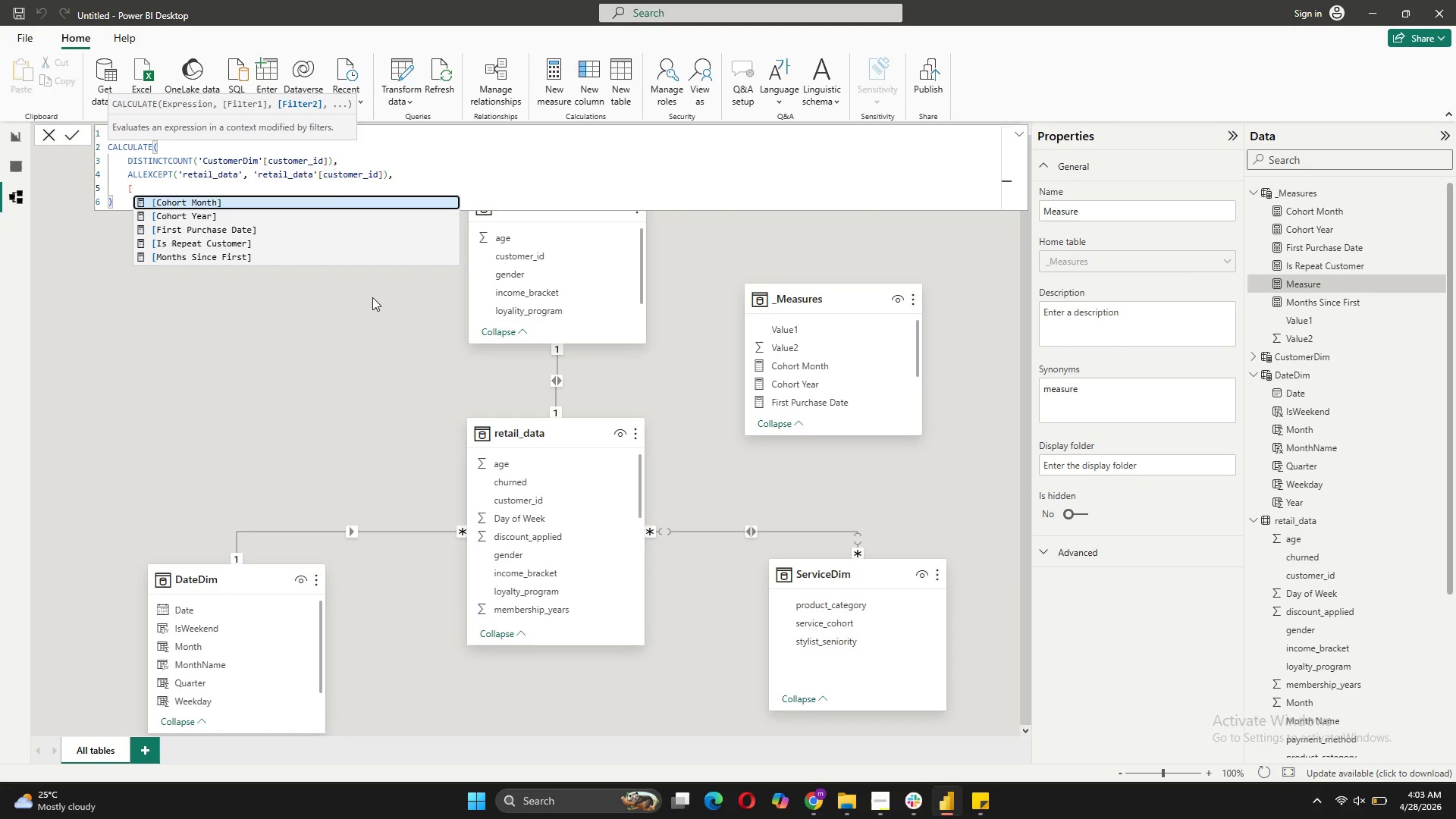 
left_click([220, 253])
 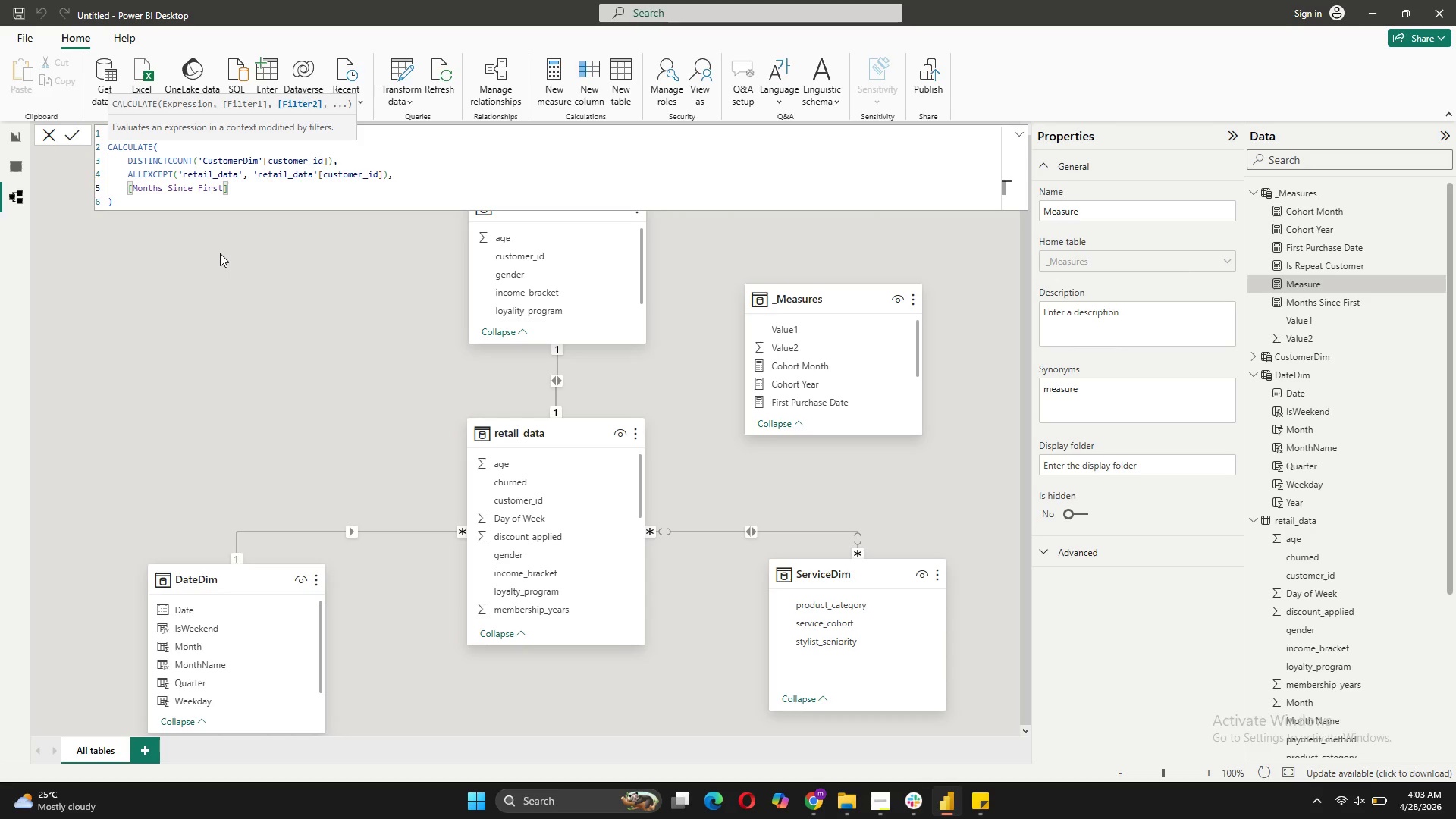 
key(Space)
 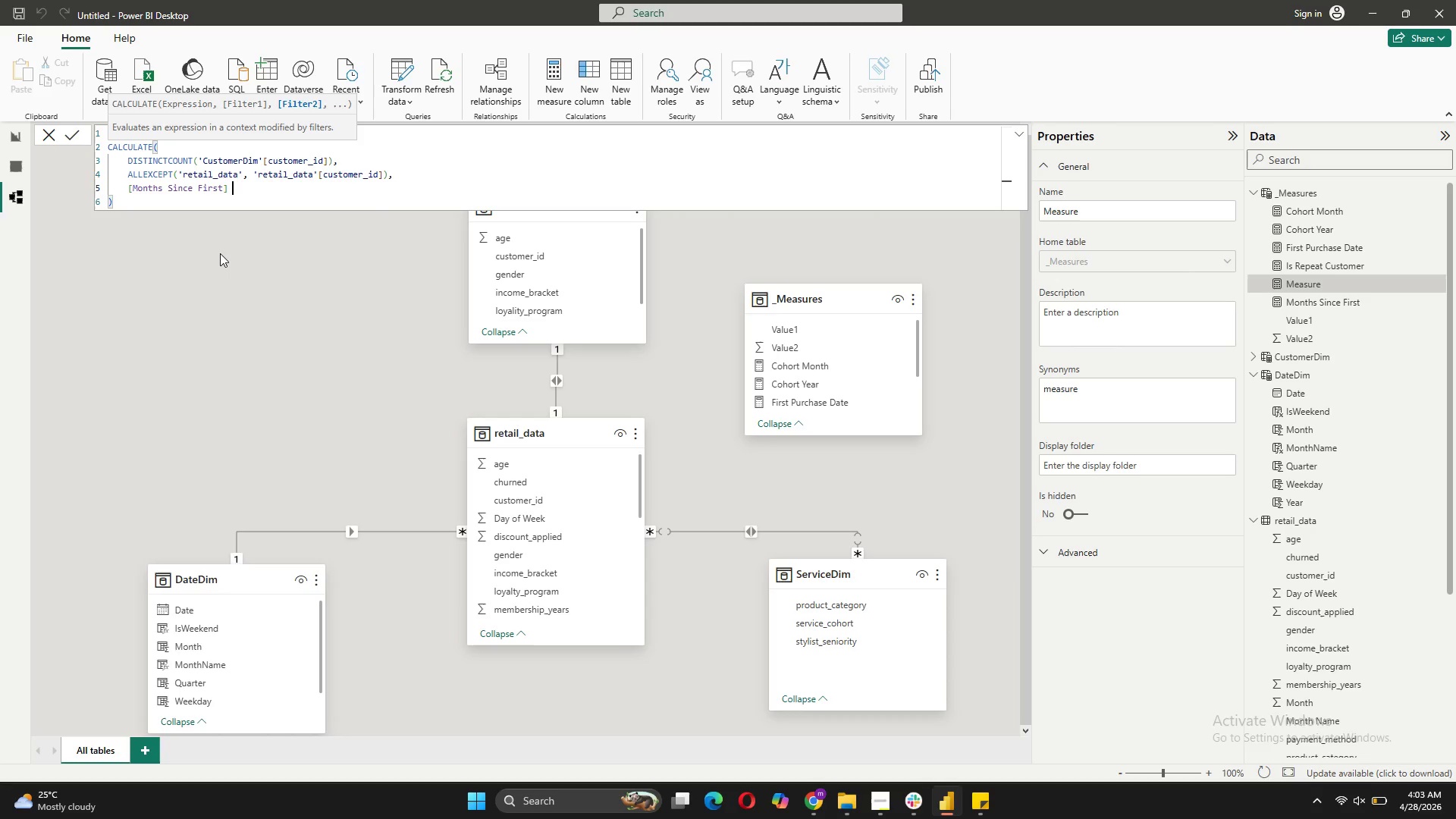 
key(Equal)
 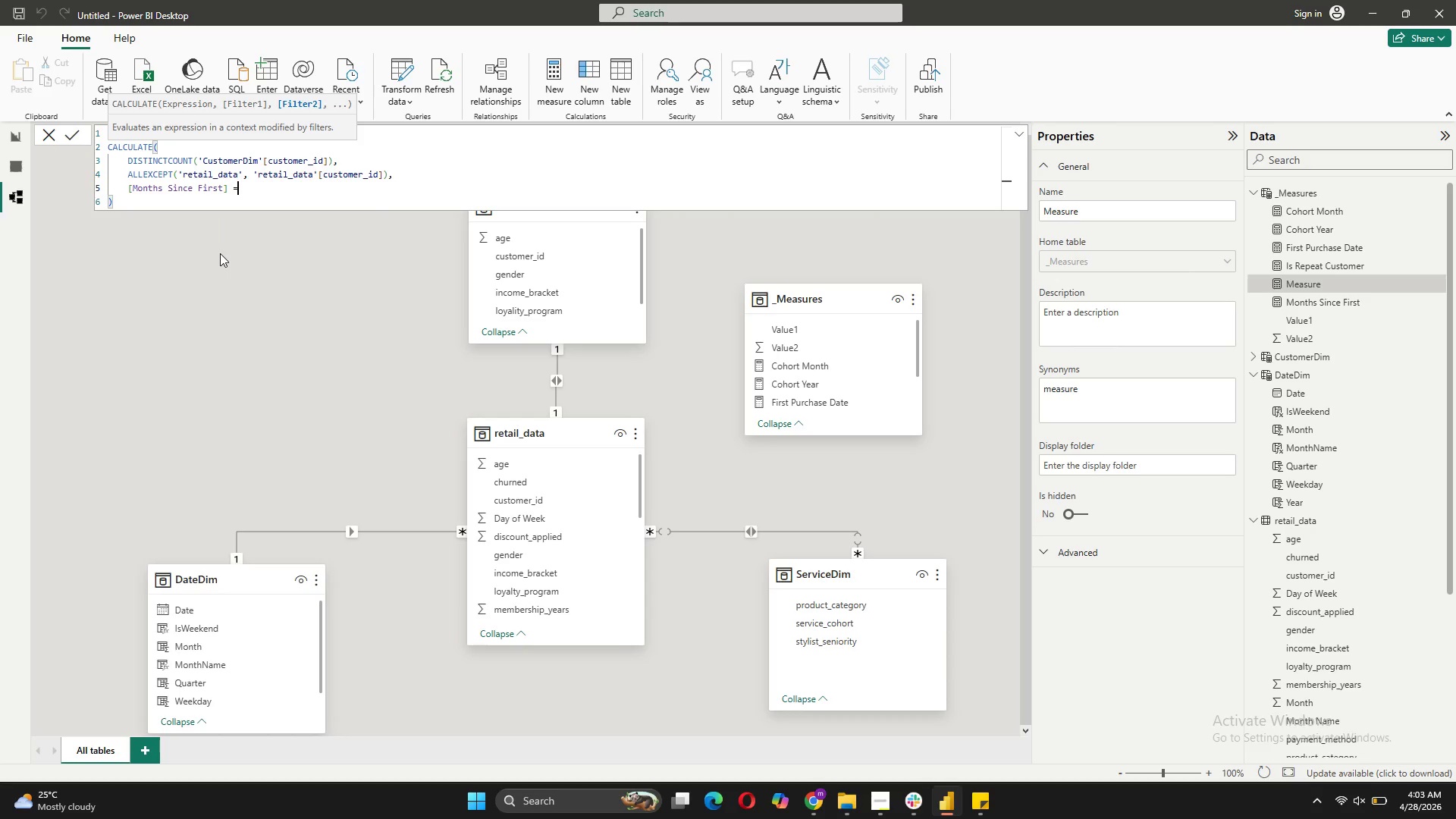 
key(Space)
 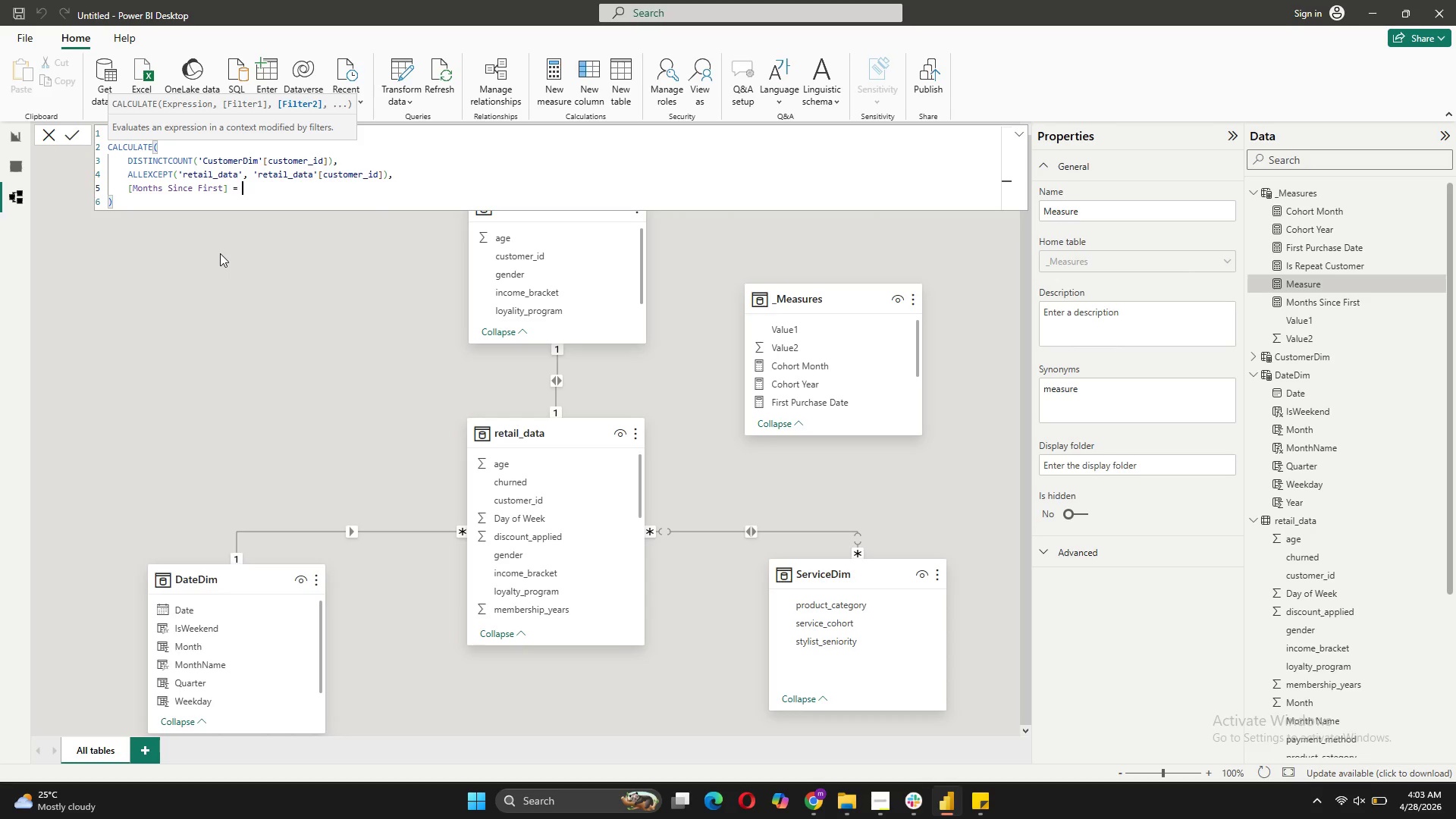 
key(0)
 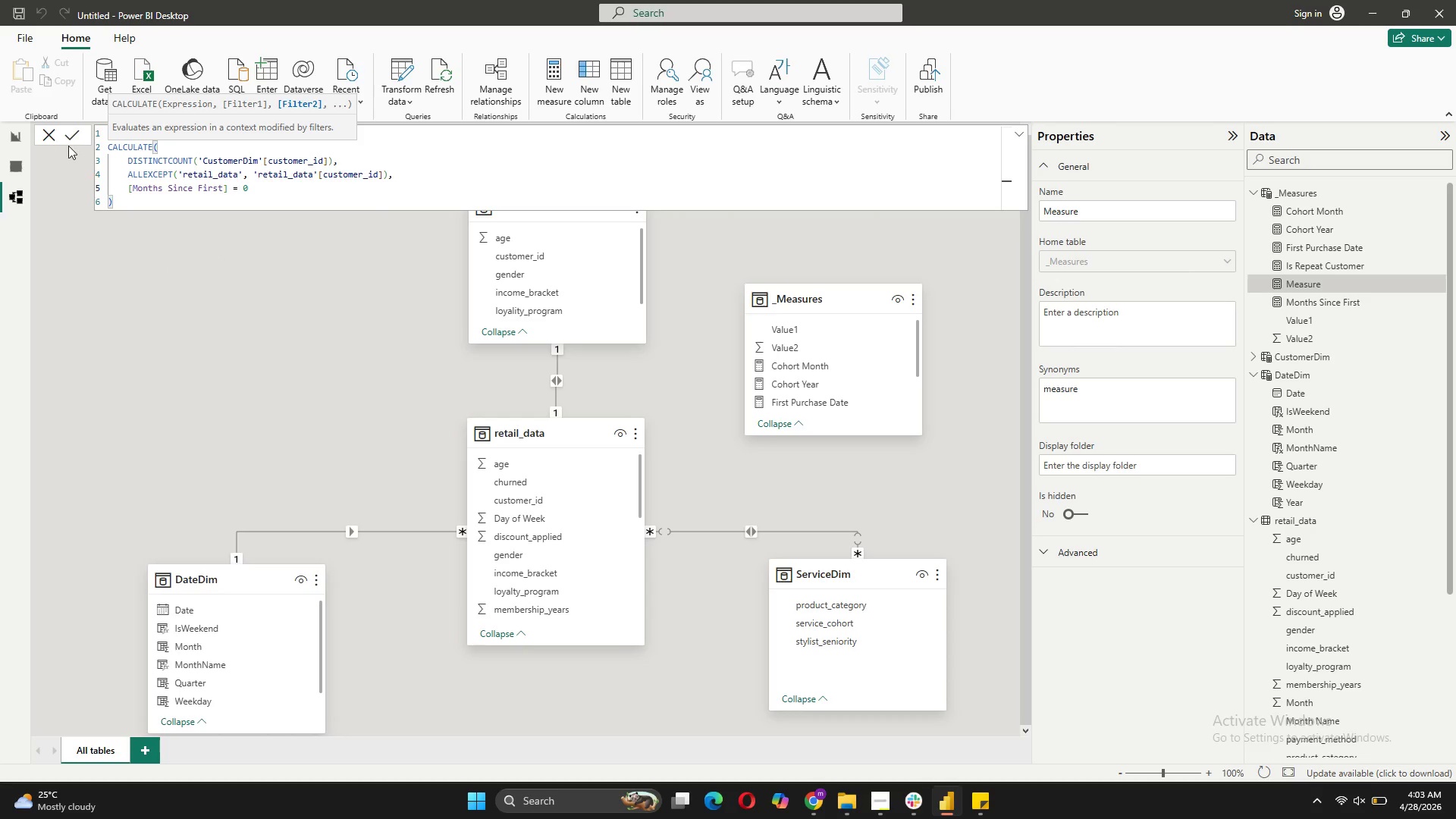 
left_click([73, 135])
 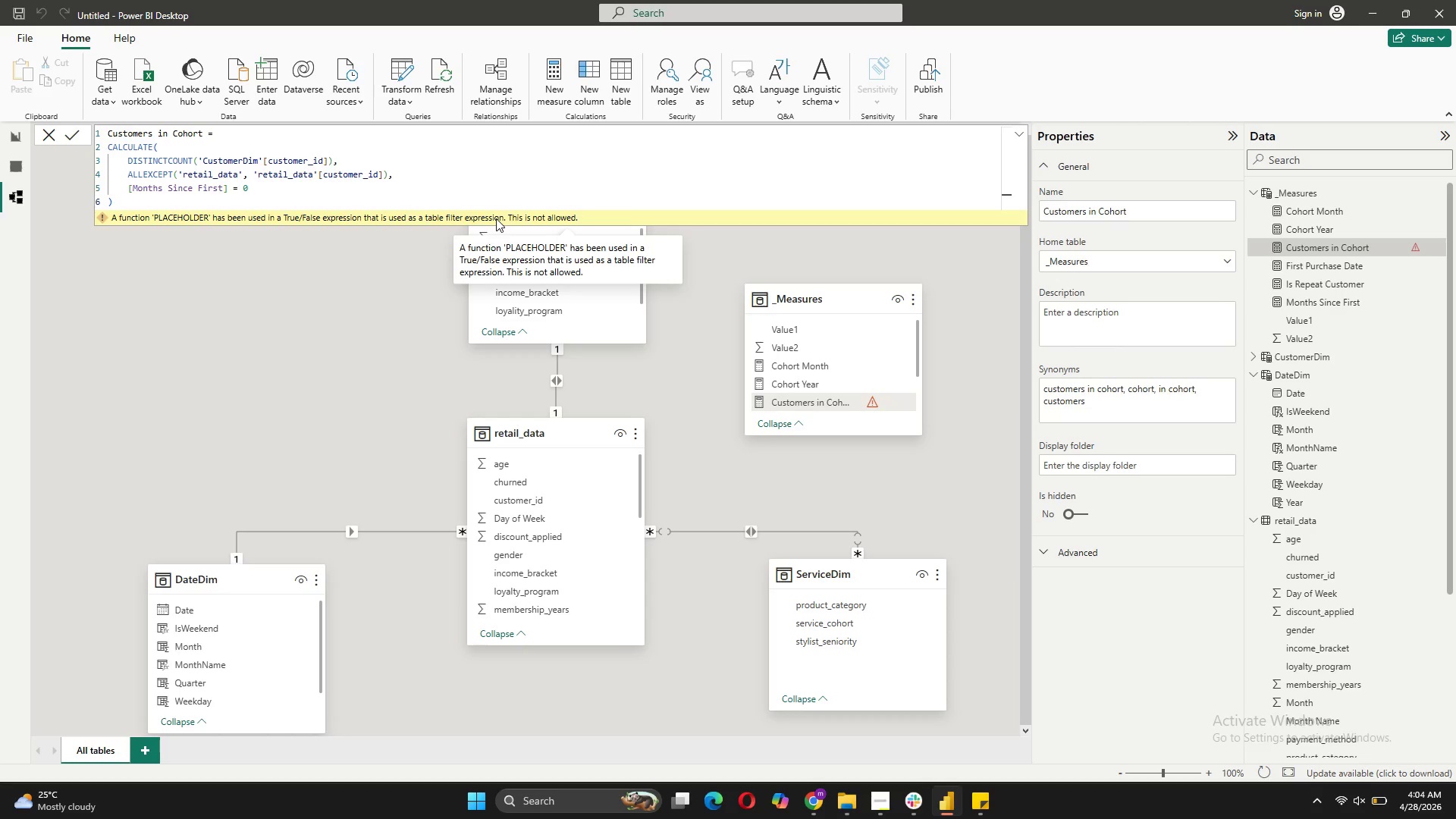 
wait(37.98)
 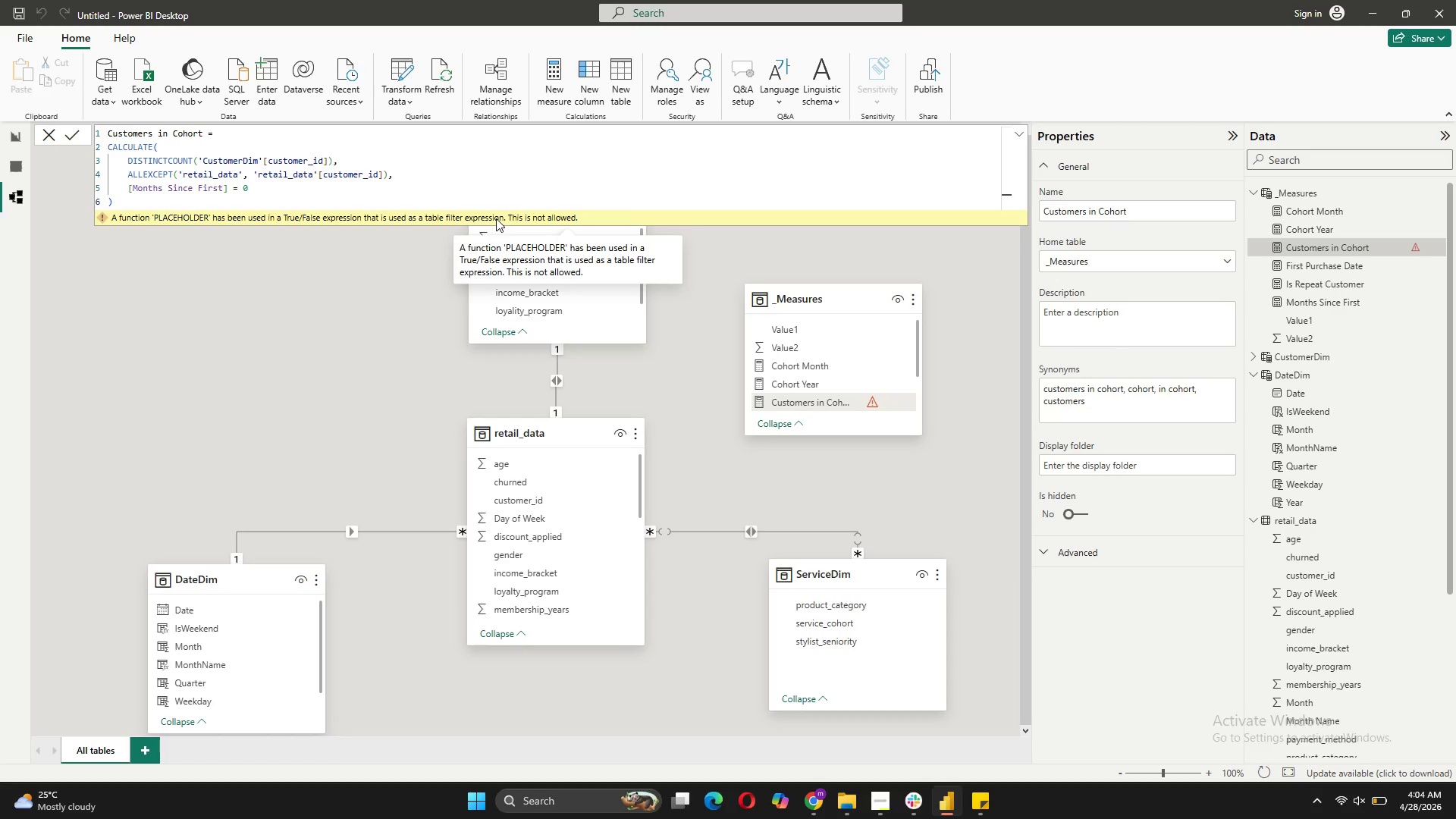 
left_click_drag(start_coordinate=[259, 159], to_coordinate=[205, 158])
 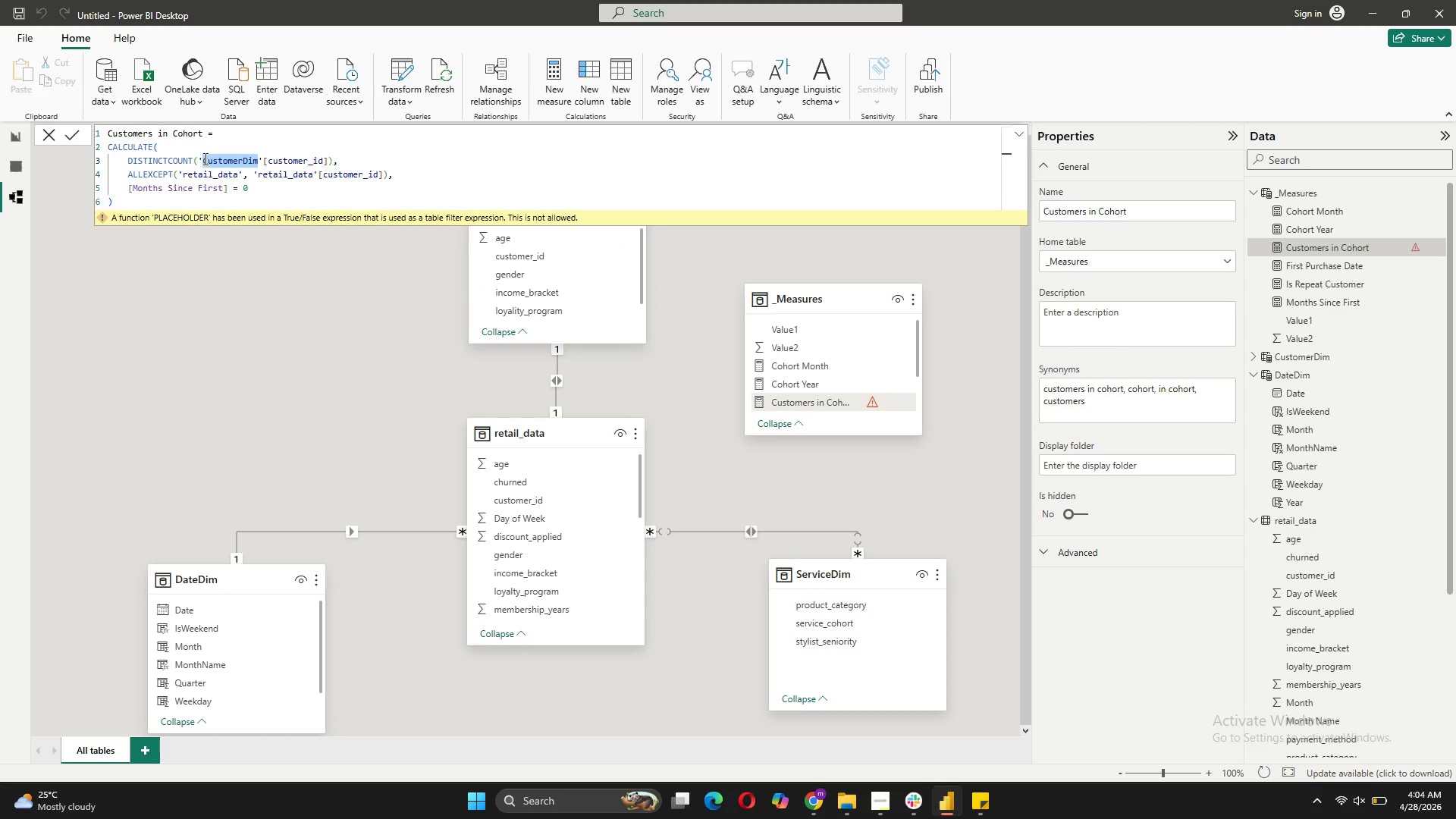 
type(re)
 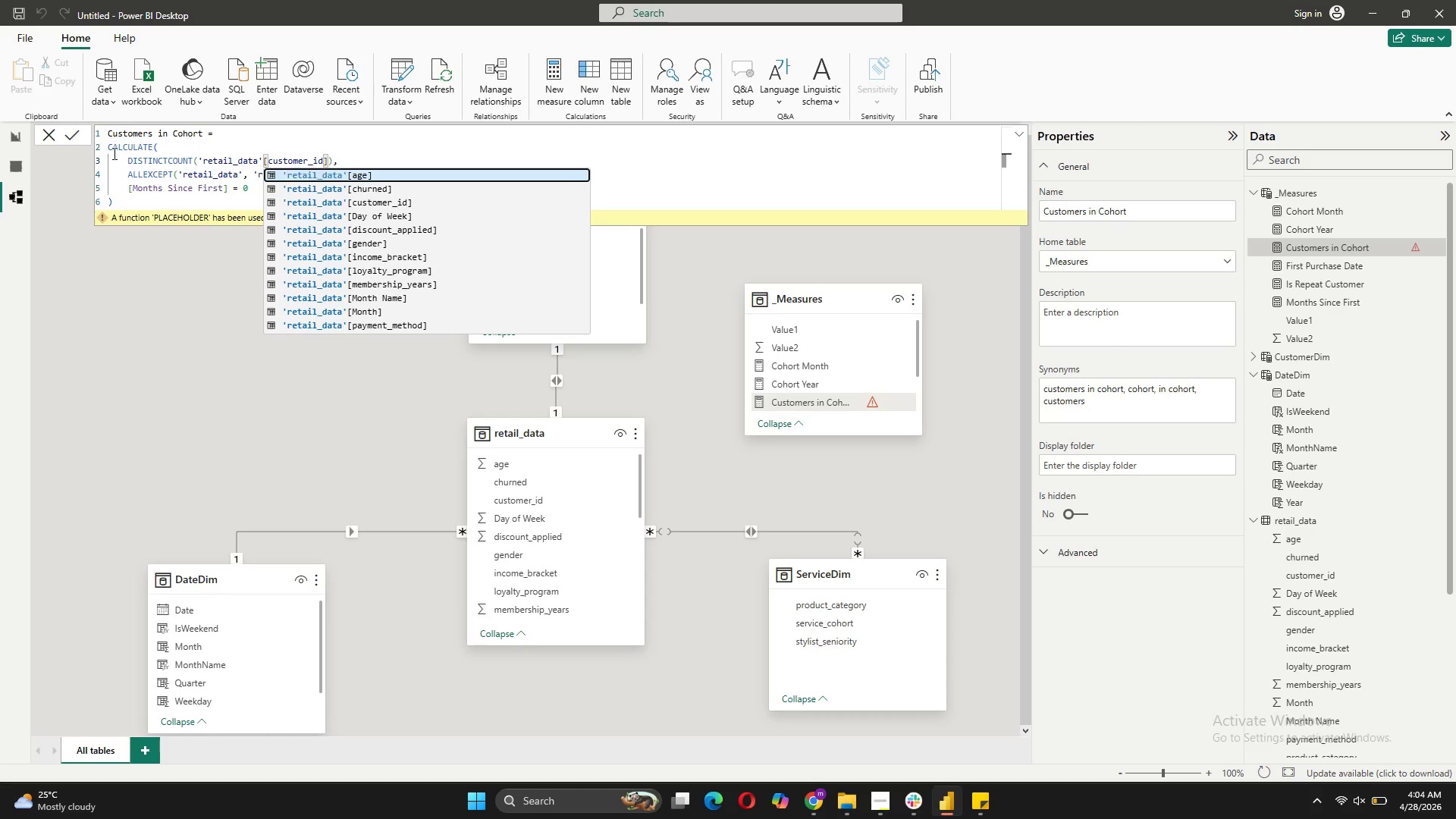 
left_click([67, 136])
 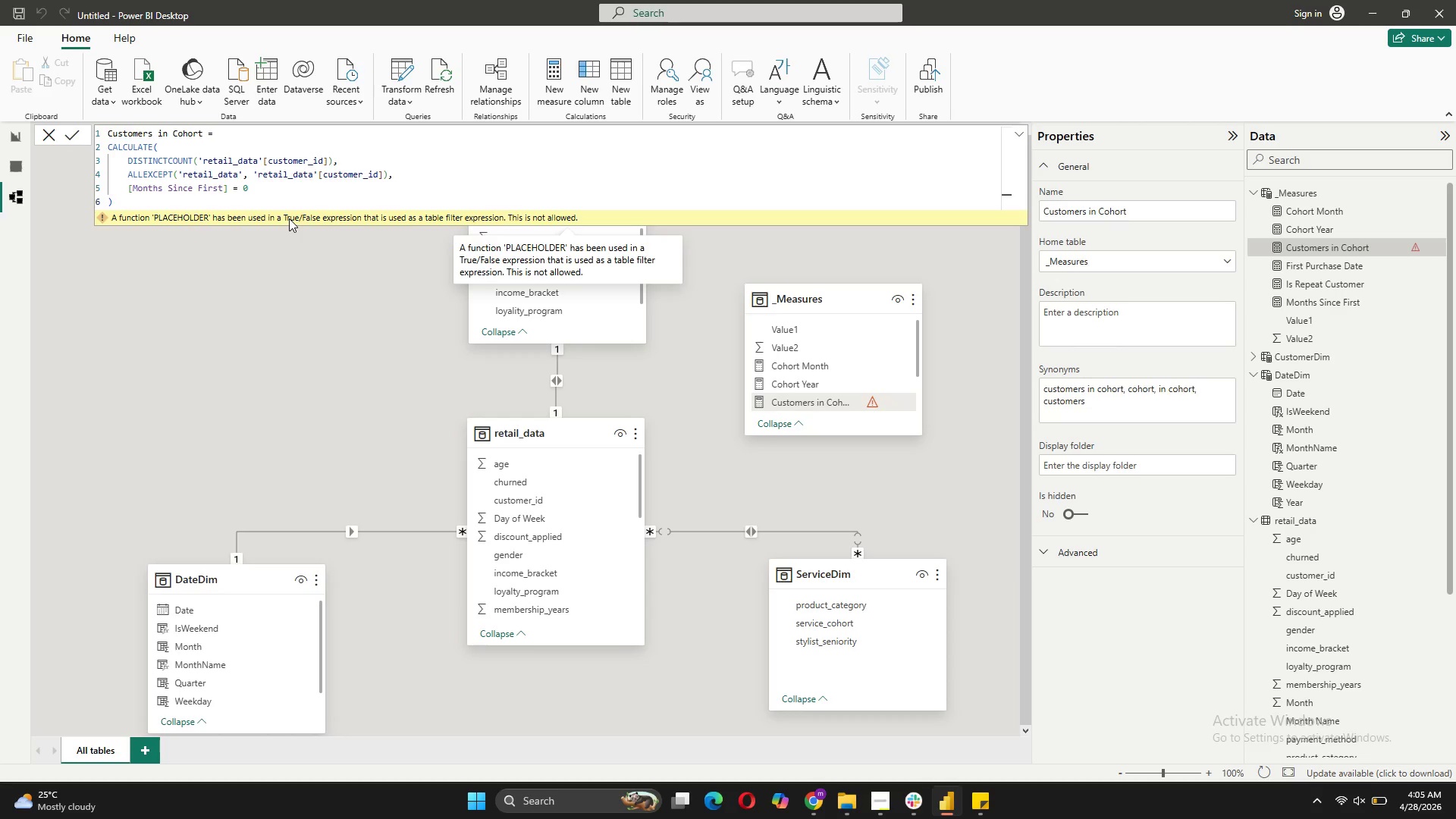 
wait(45.78)
 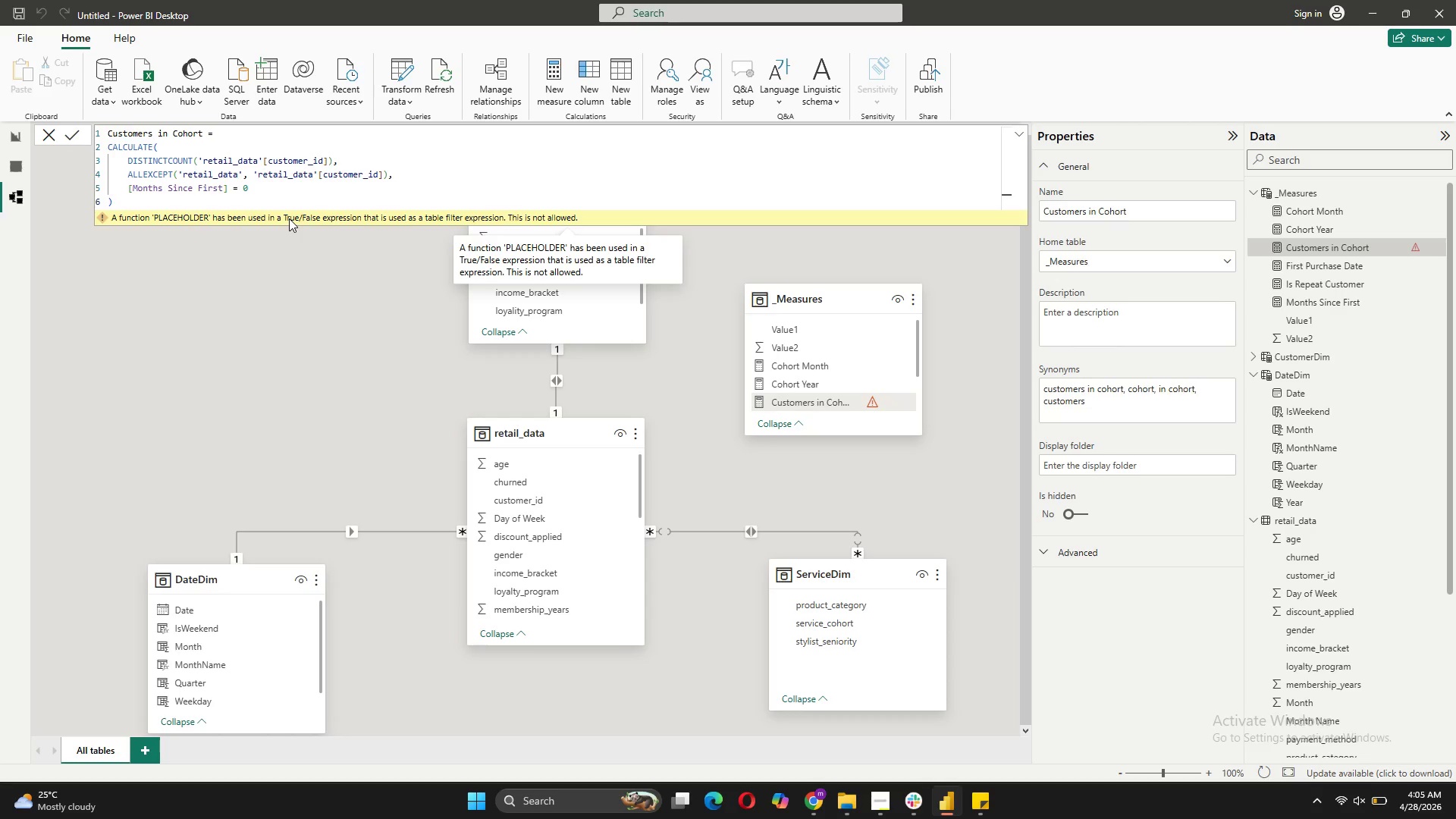 
left_click_drag(start_coordinate=[113, 219], to_coordinate=[584, 215])
 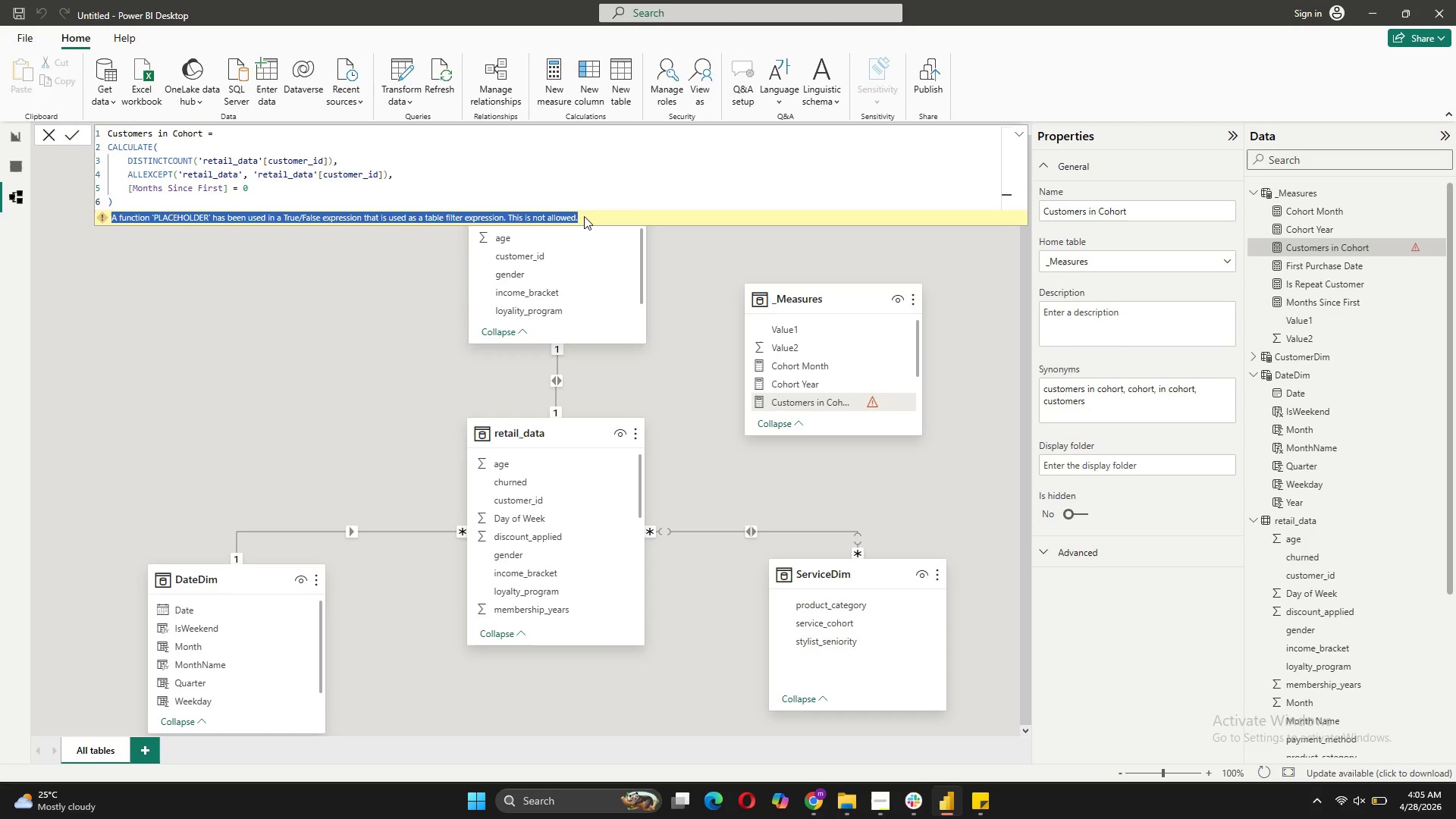 
key(Control+C)
 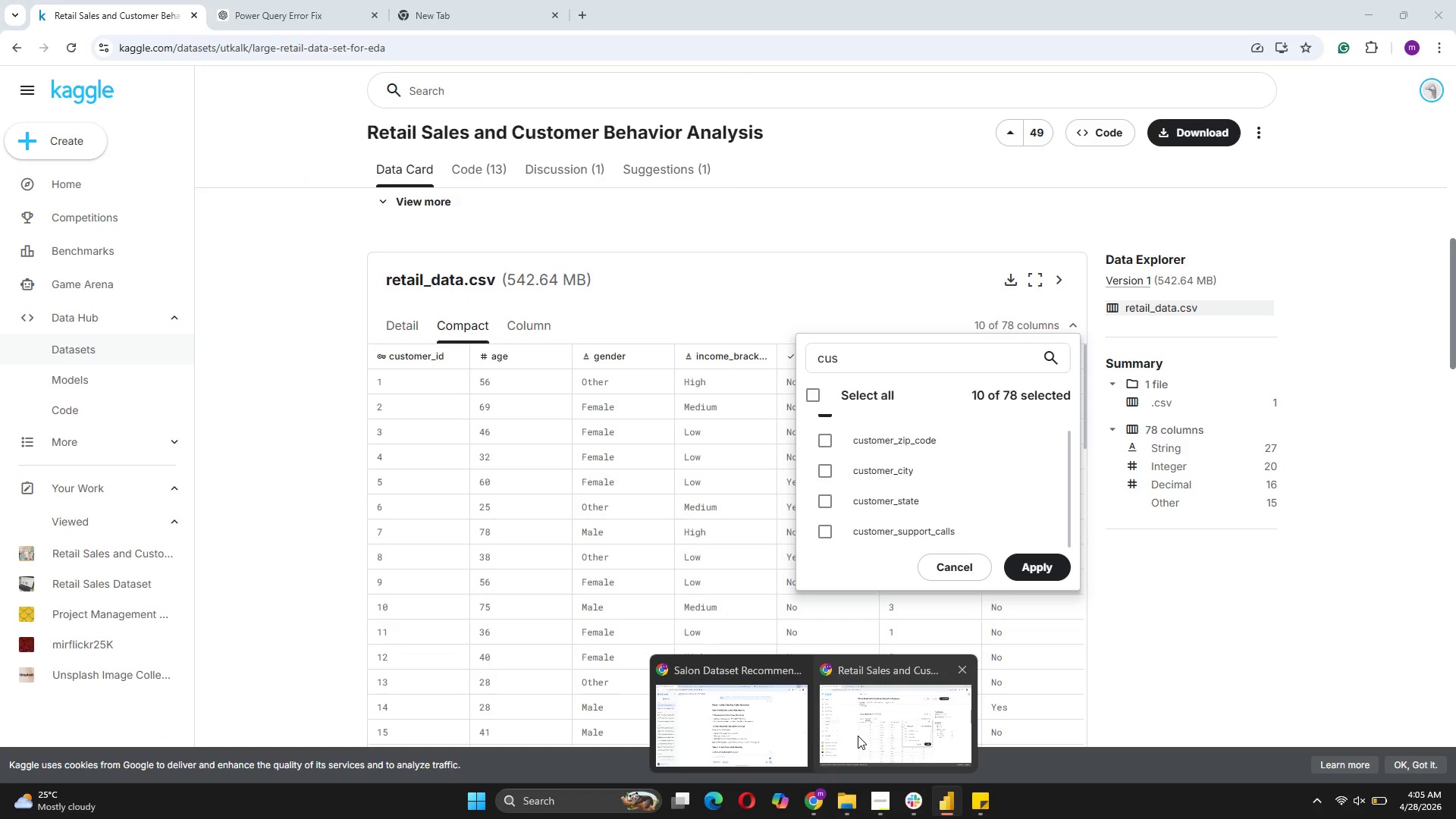 
left_click([329, 0])
 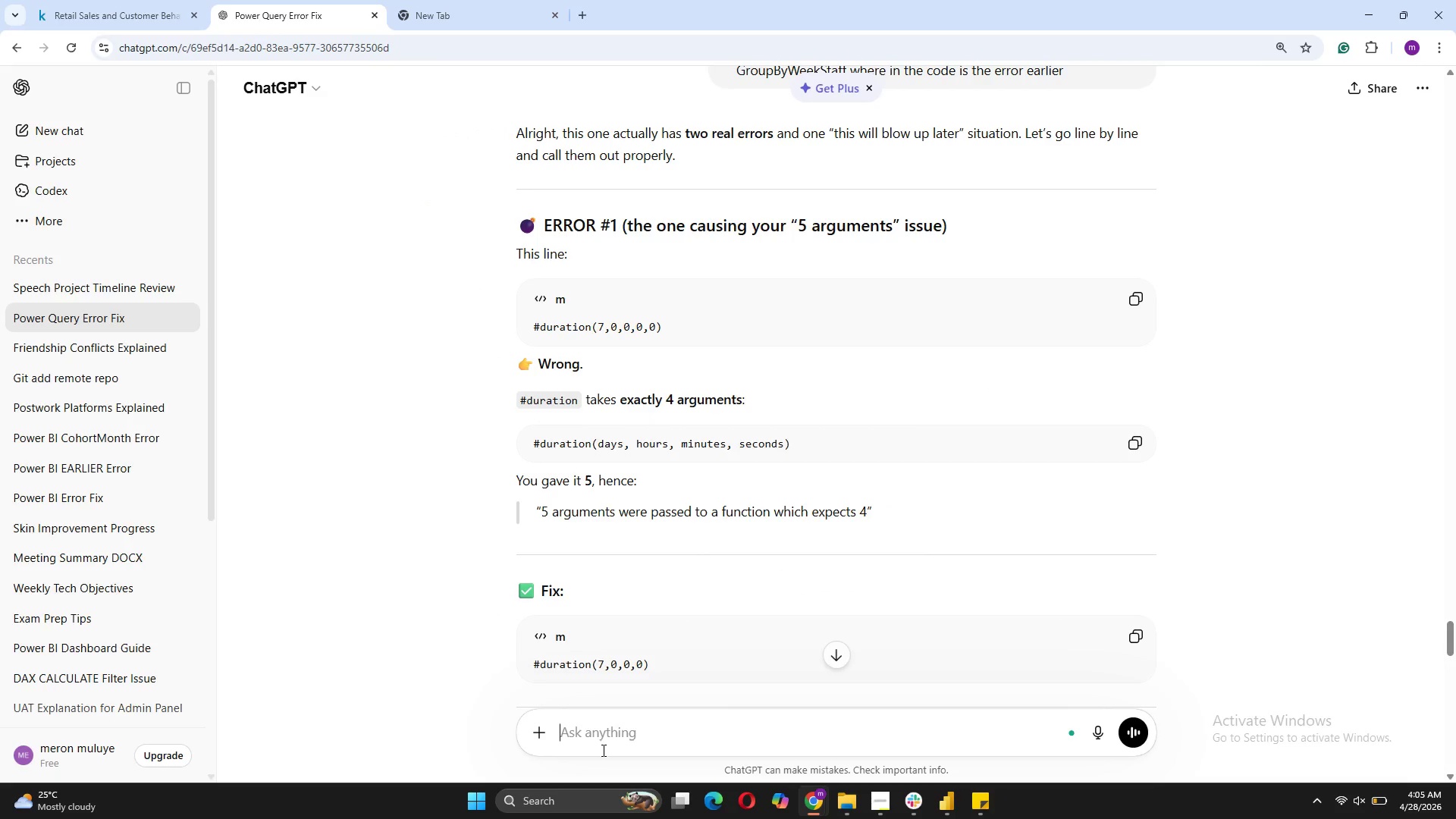 
key(Control+V)
 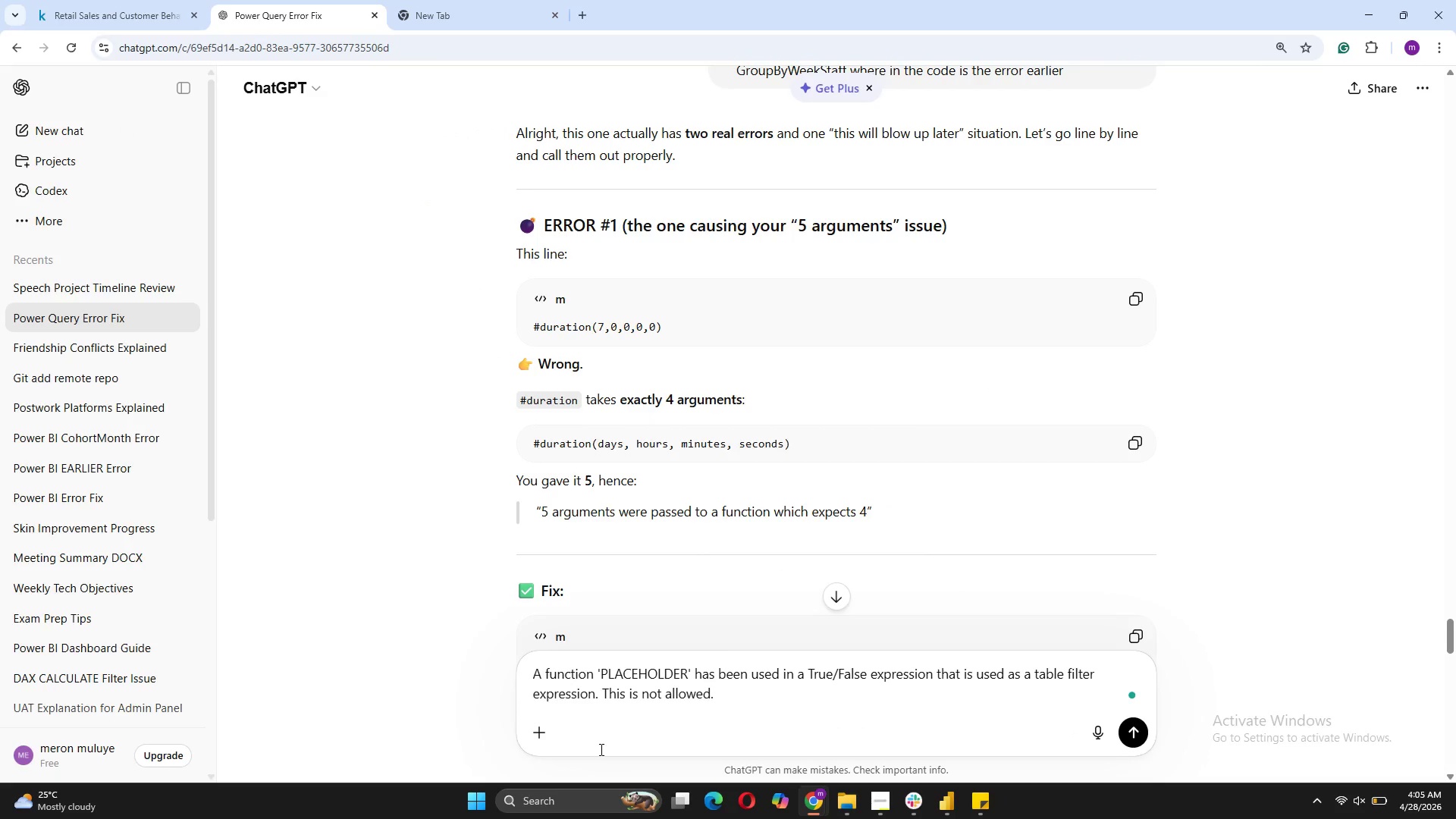 
key(Enter)
 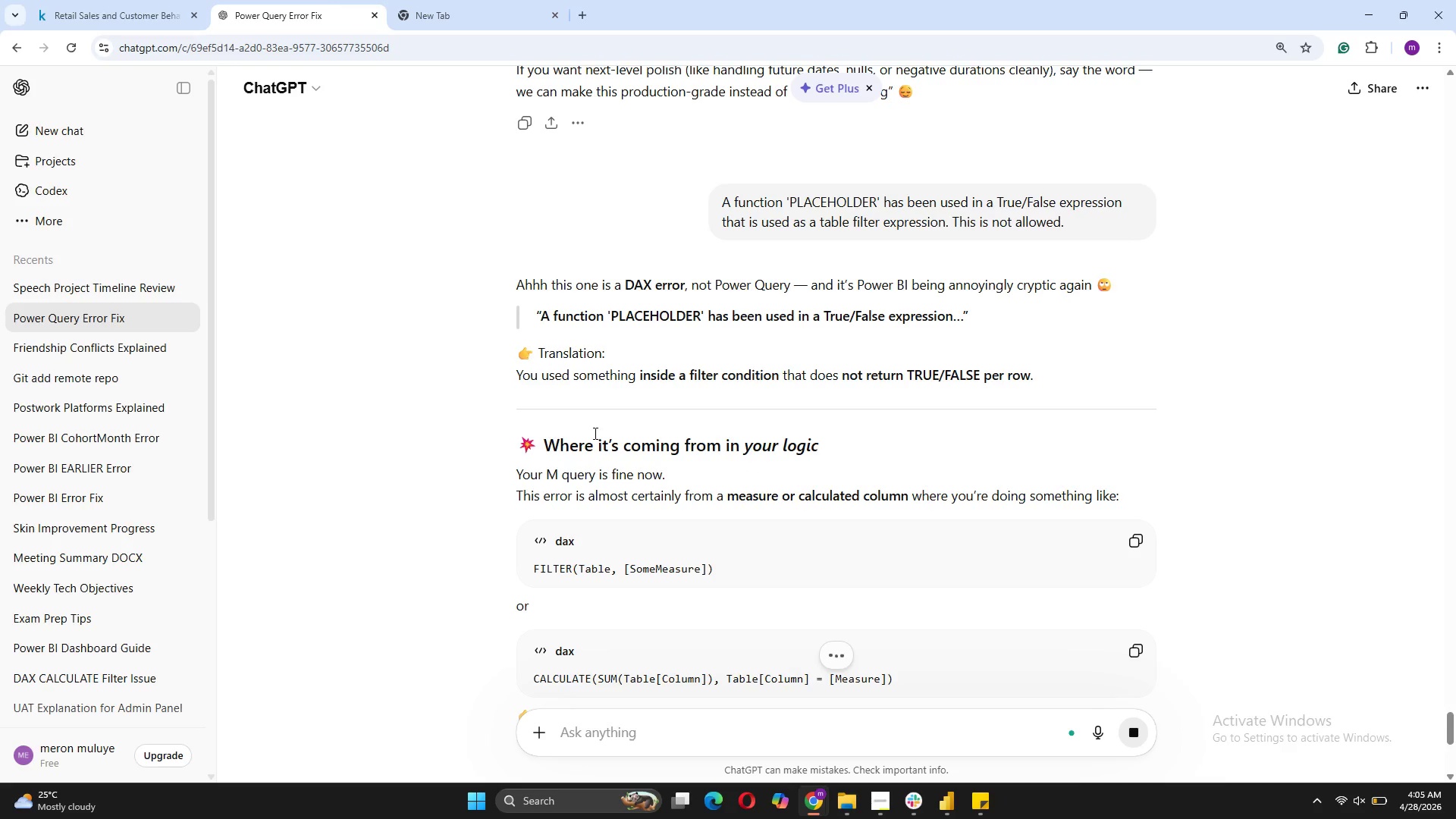 
wait(17.55)
 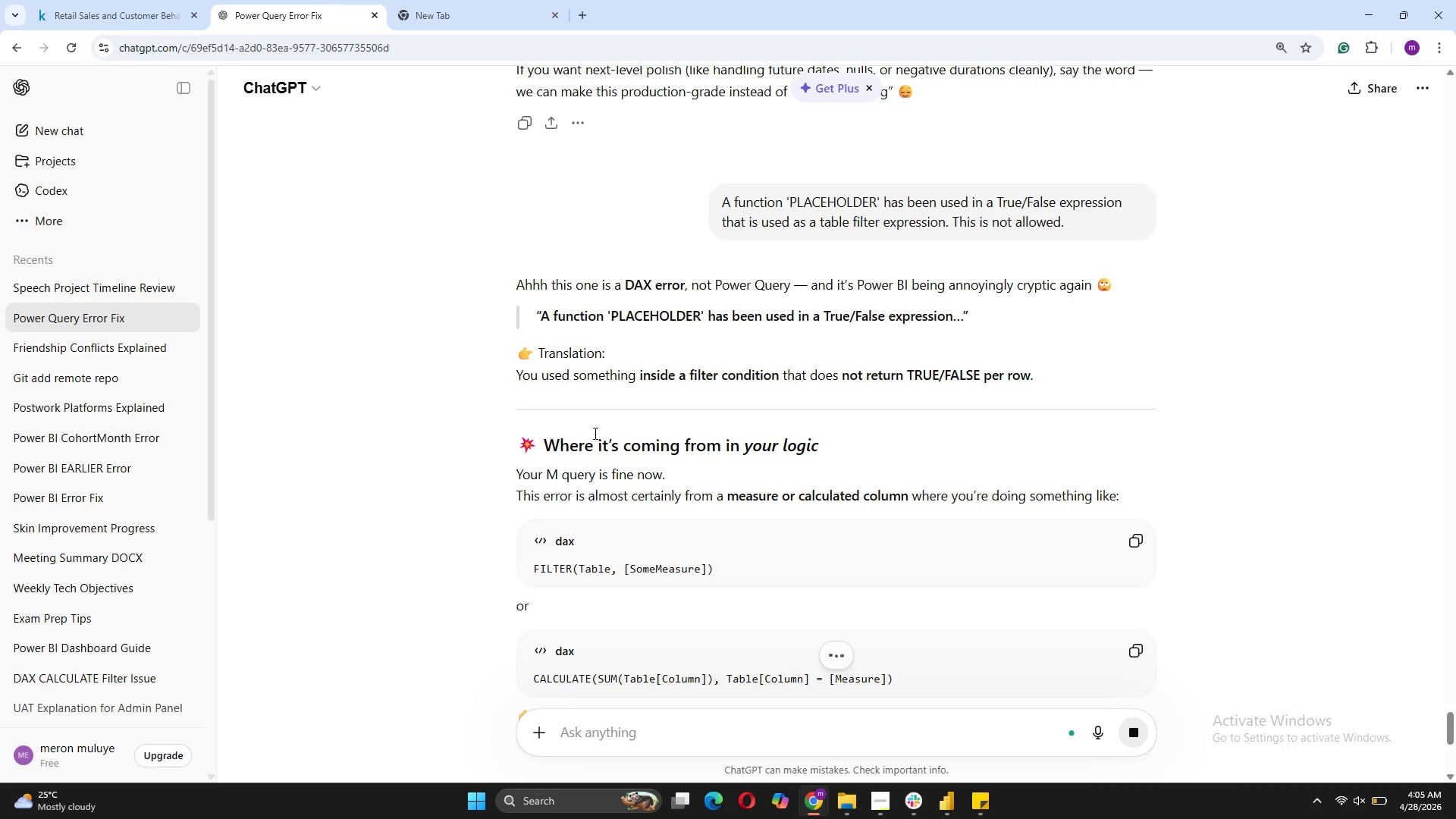 
scroll: coordinate [686, 521], scroll_direction: down, amount: 3.0
 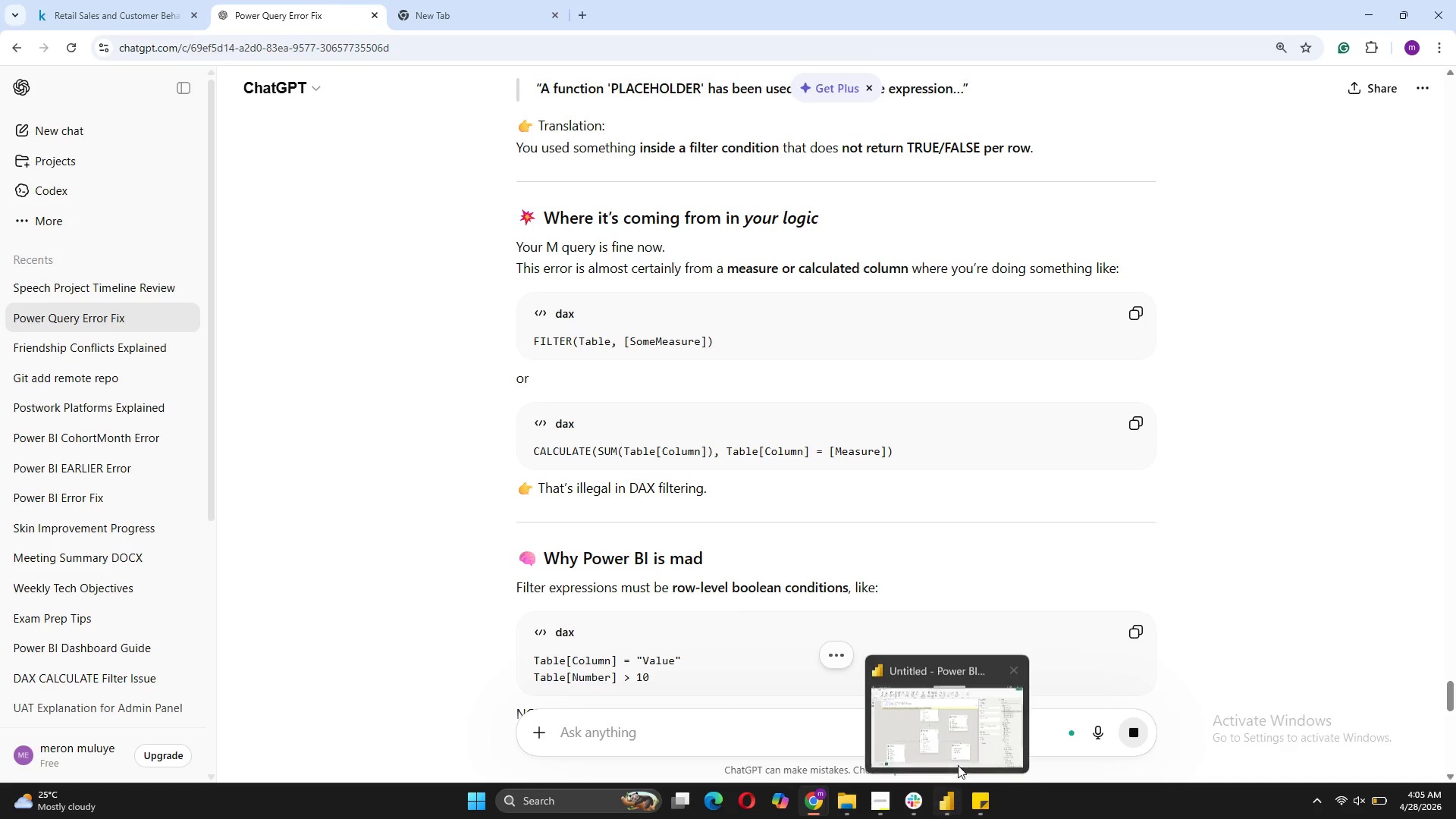 
left_click([959, 755])
 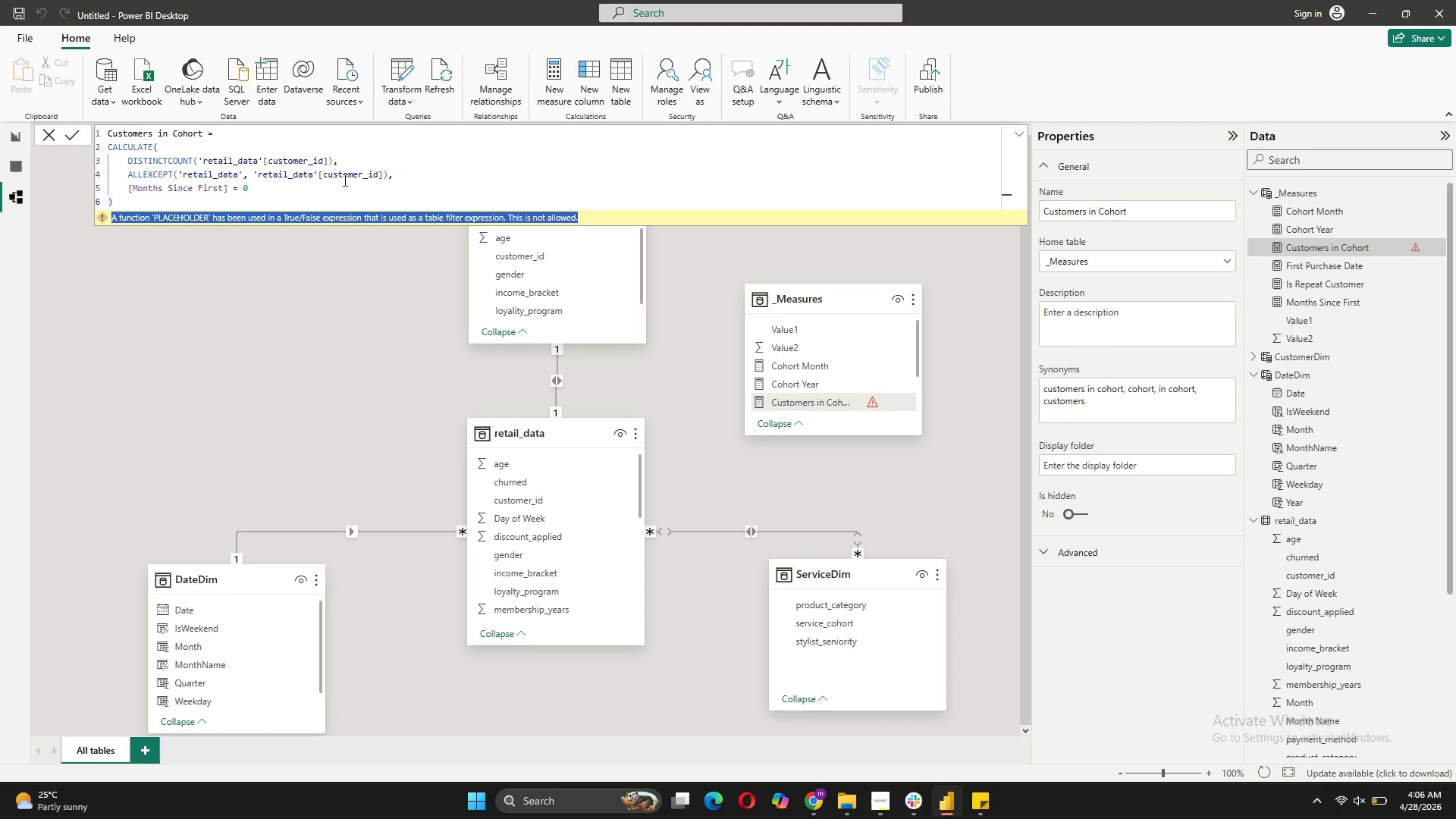 
wait(24.7)
 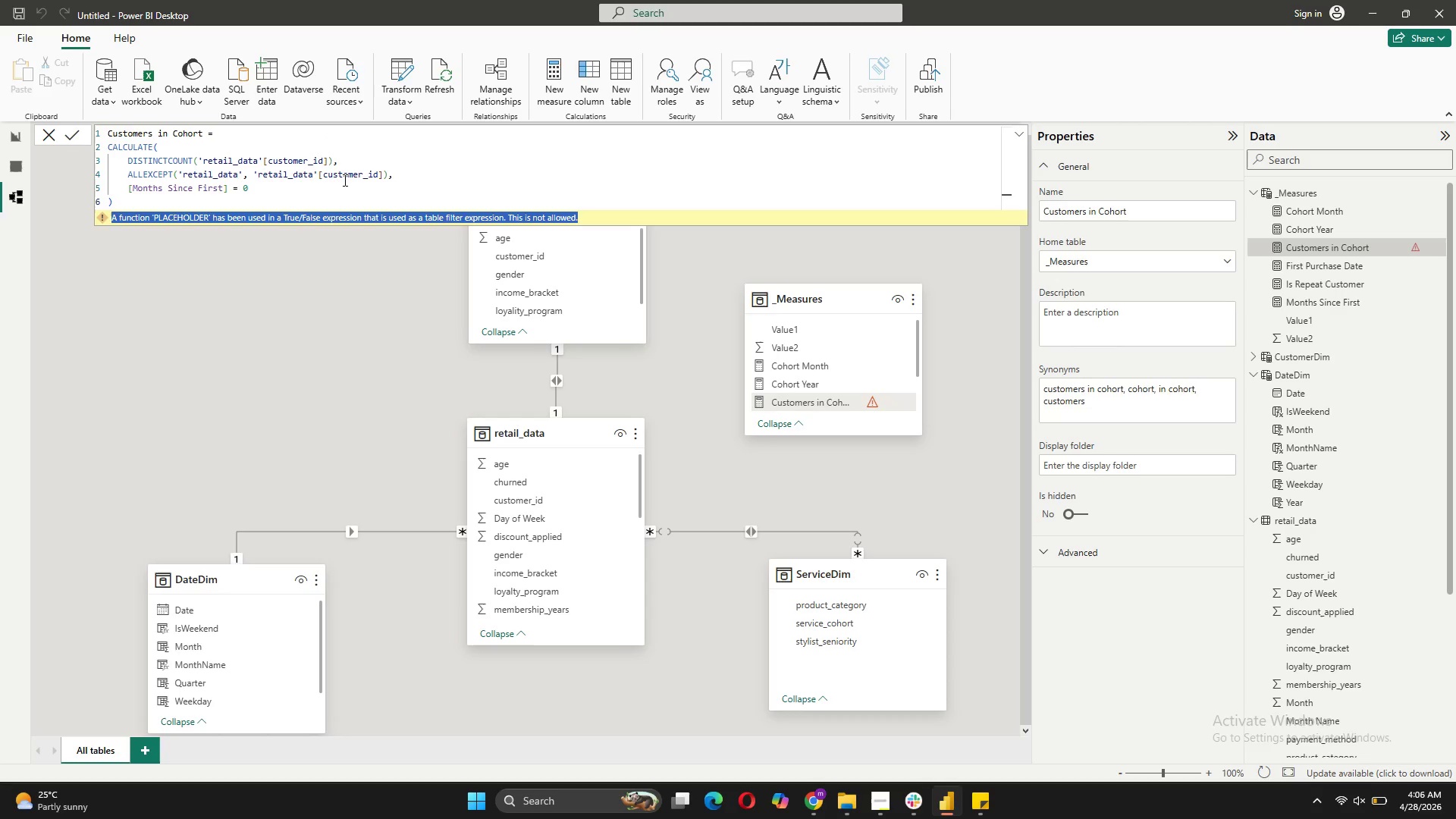 
left_click_drag(start_coordinate=[115, 195], to_coordinate=[109, 136])
 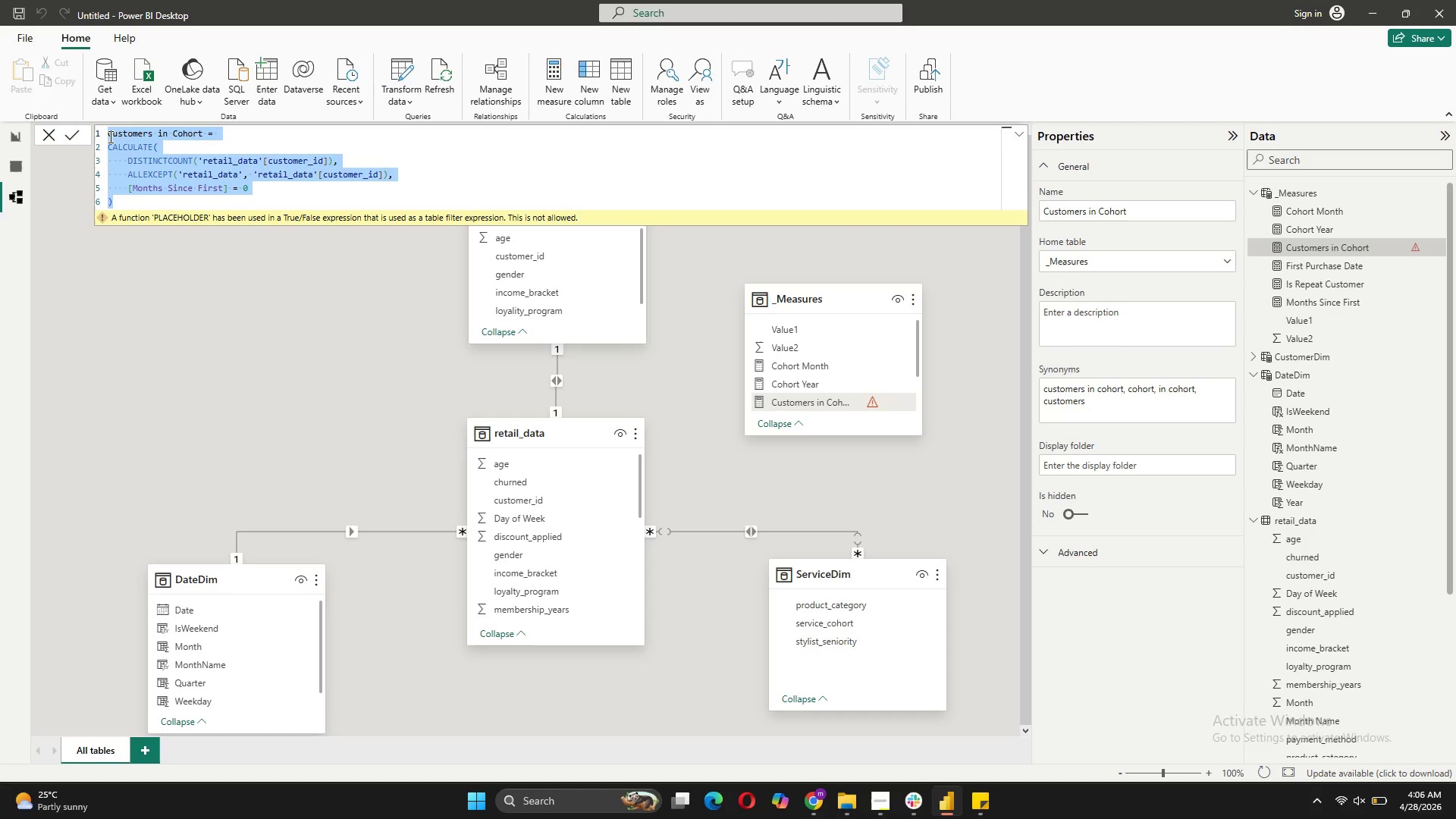 
key(Control+C)
 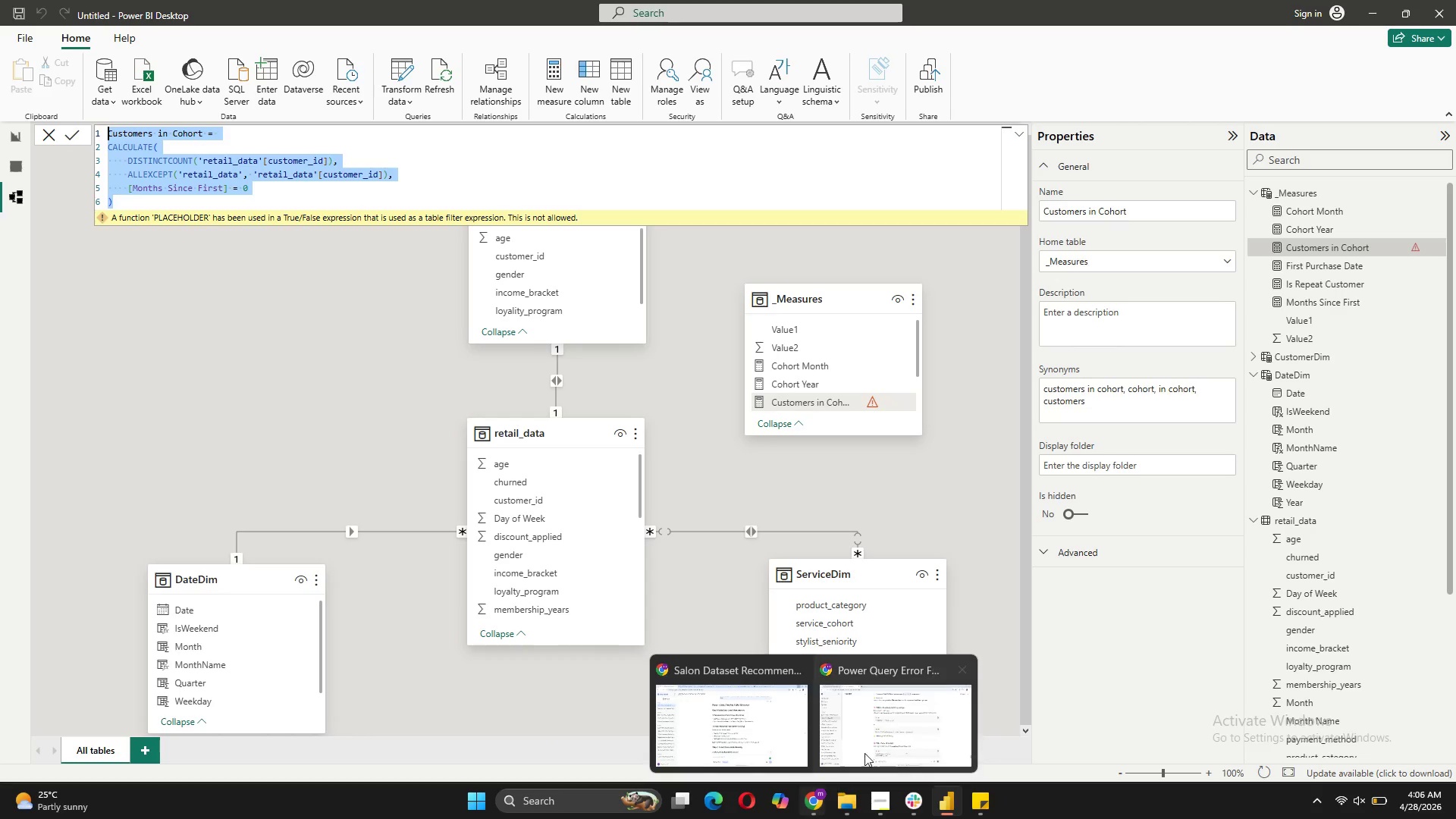 
left_click([901, 723])
 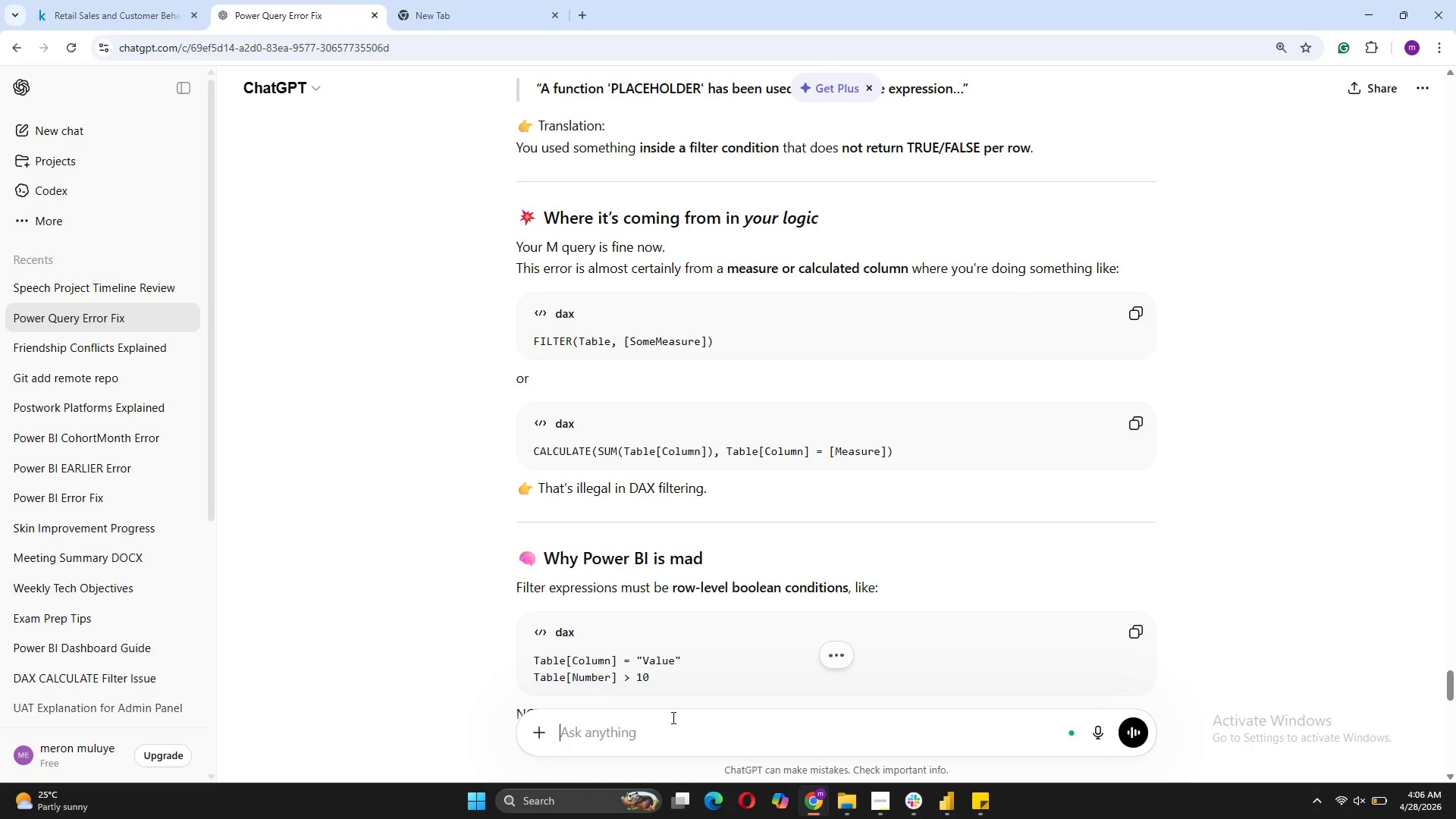 
key(Control+V)
 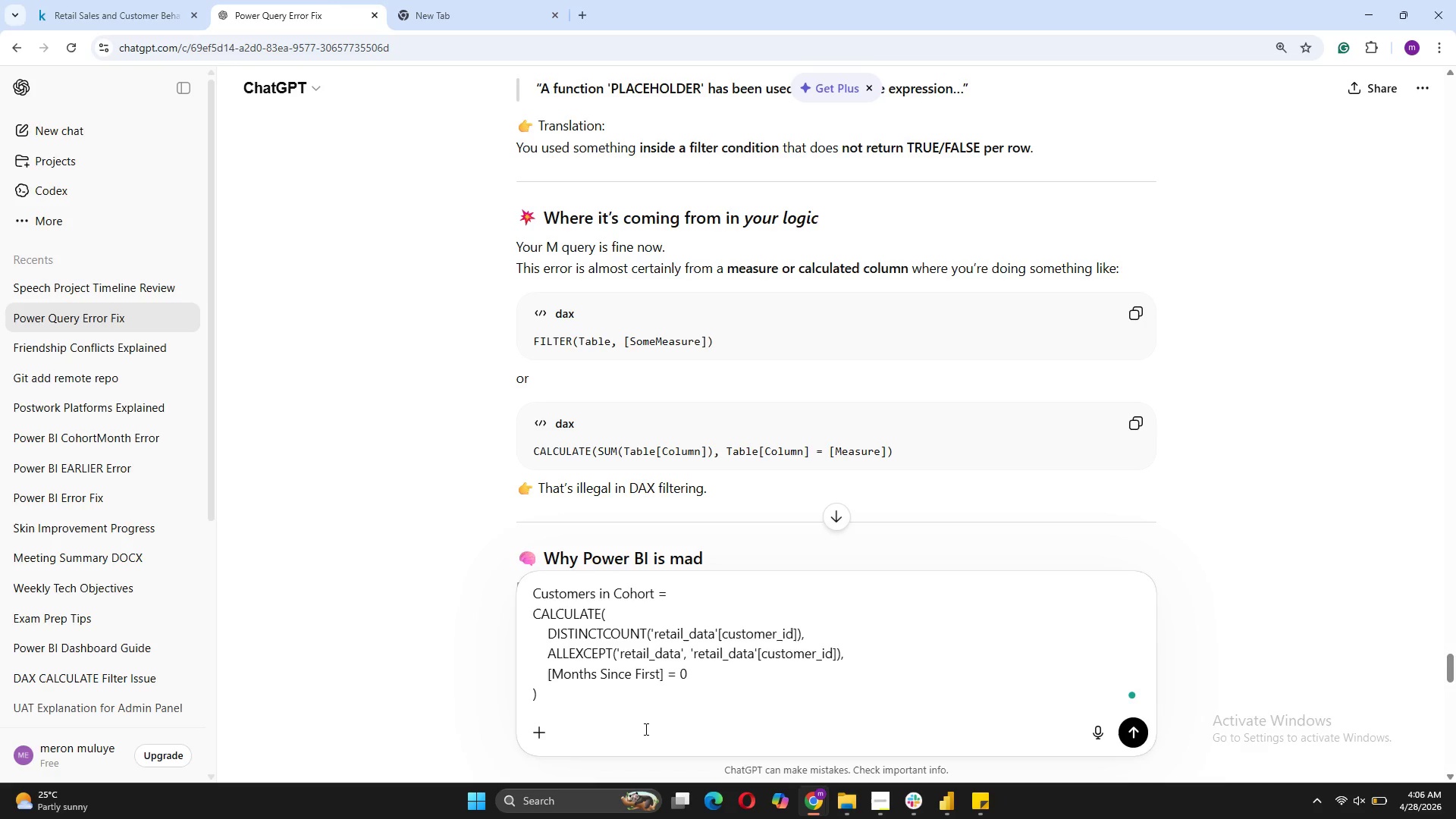 
type( this is the code)
 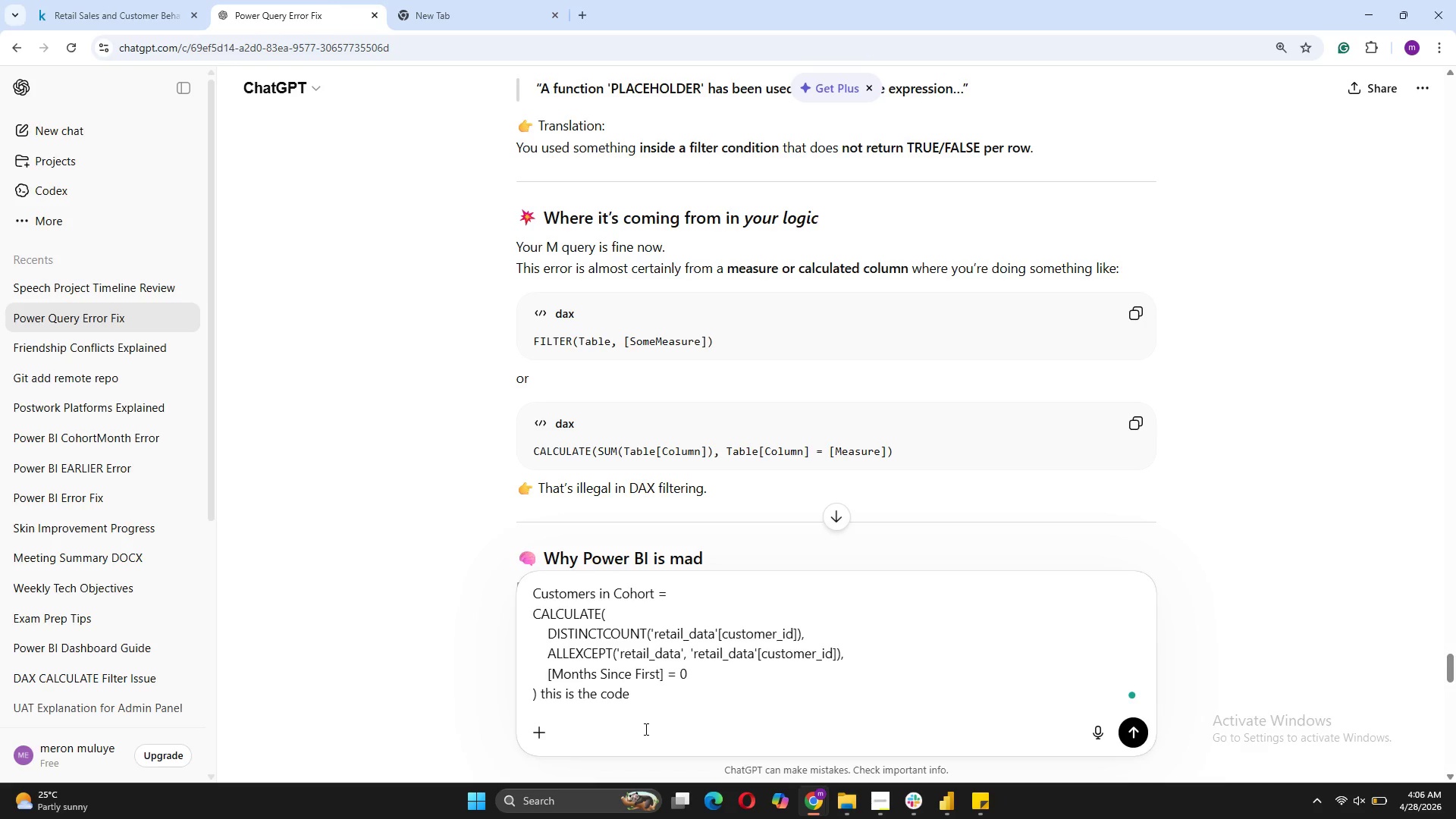 
key(Enter)
 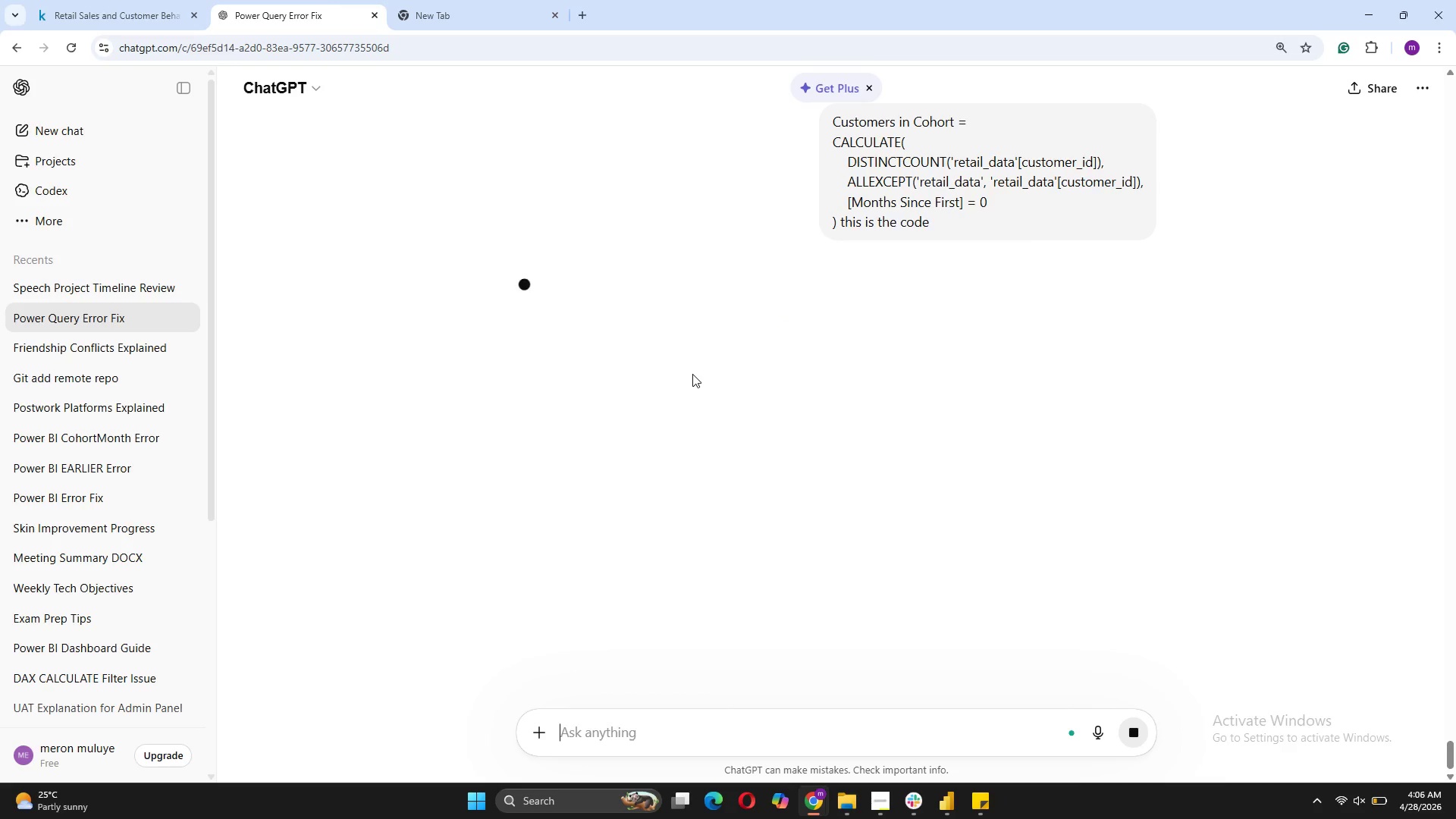 
wait(7.06)
 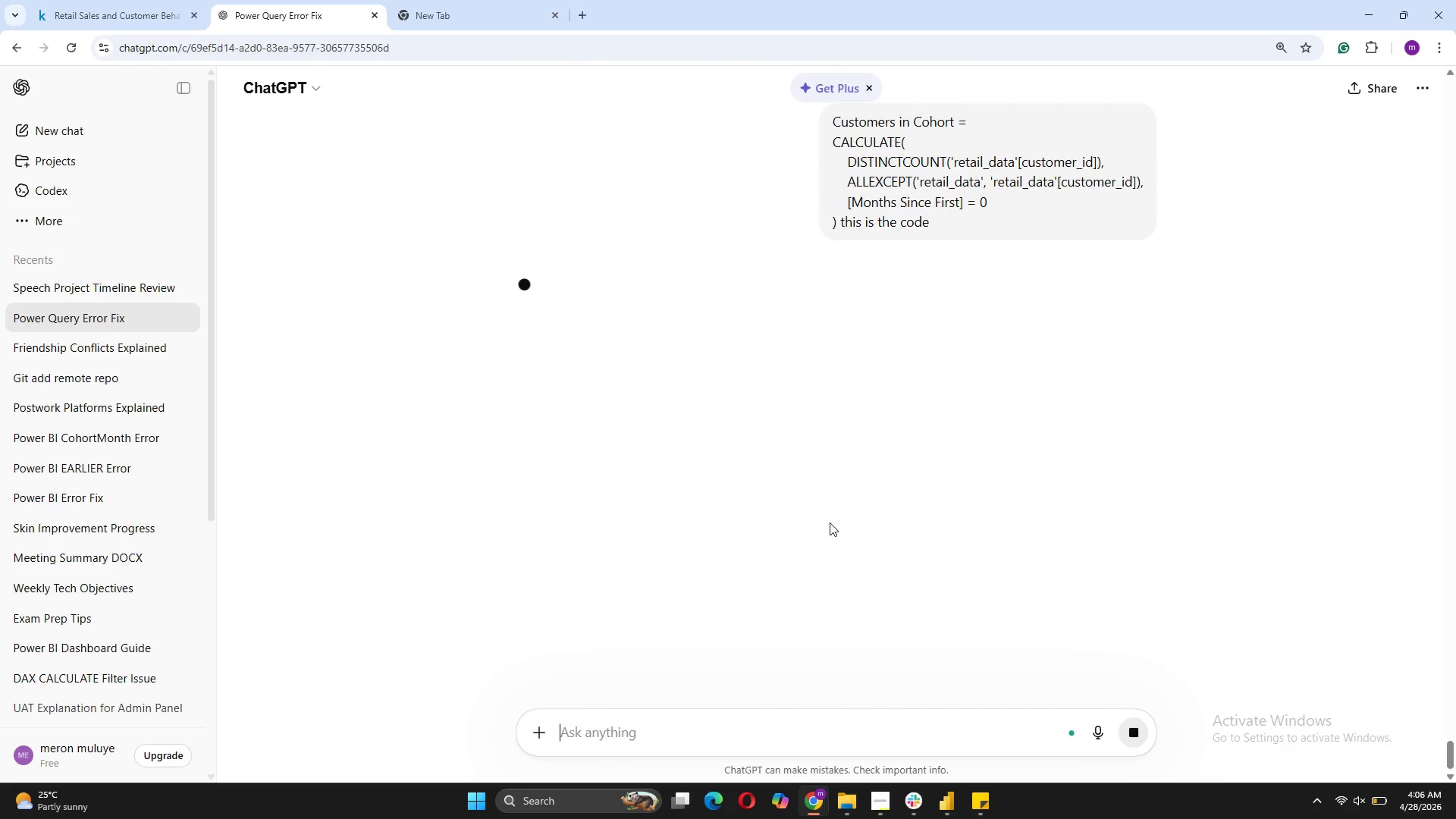 
scroll: coordinate [726, 340], scroll_direction: up, amount: 1.0
 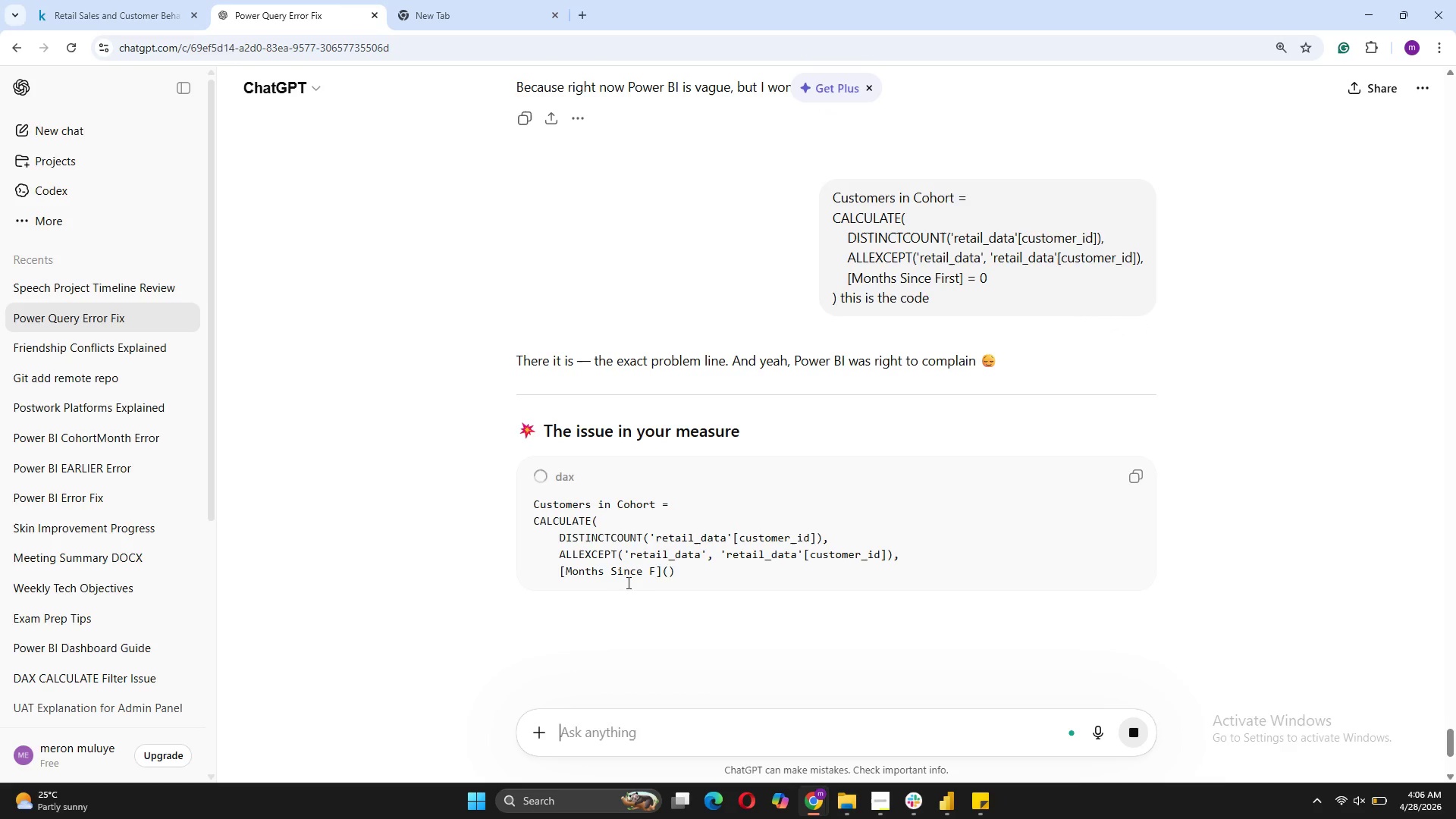 
scroll: coordinate [642, 544], scroll_direction: down, amount: 6.0
 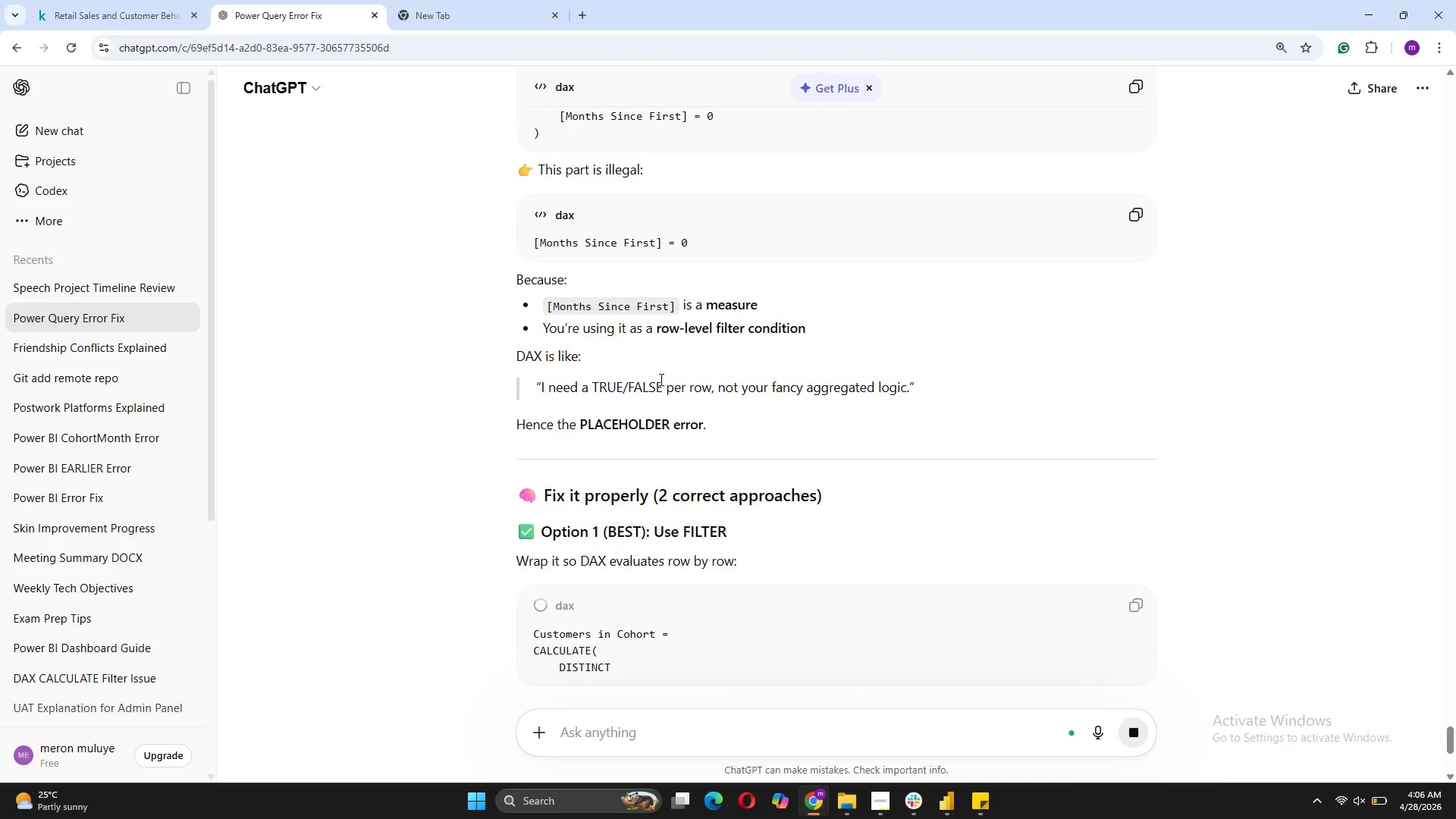 
scroll: coordinate [660, 387], scroll_direction: up, amount: 1.0
 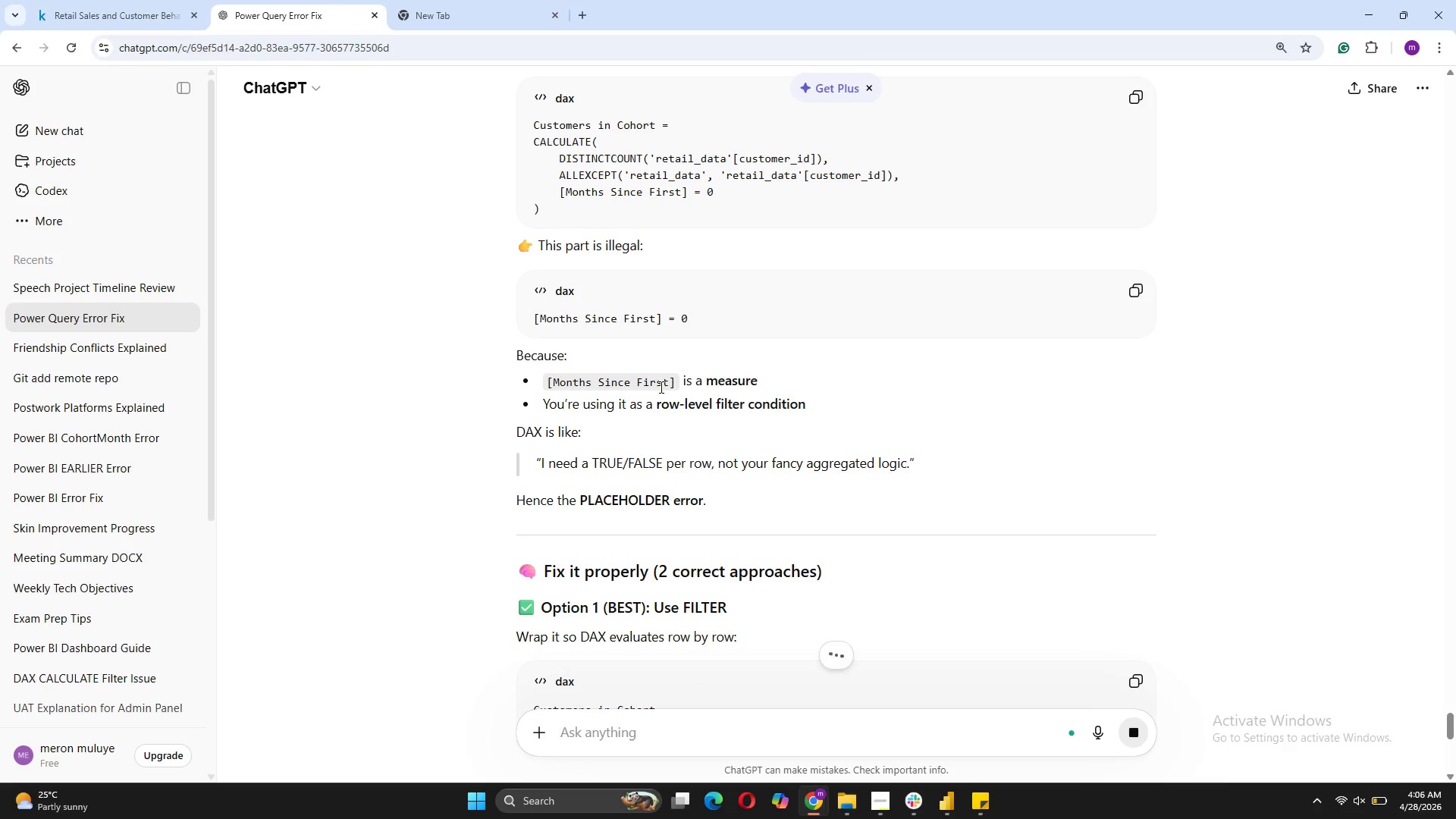 
scroll: coordinate [658, 389], scroll_direction: down, amount: 3.0
 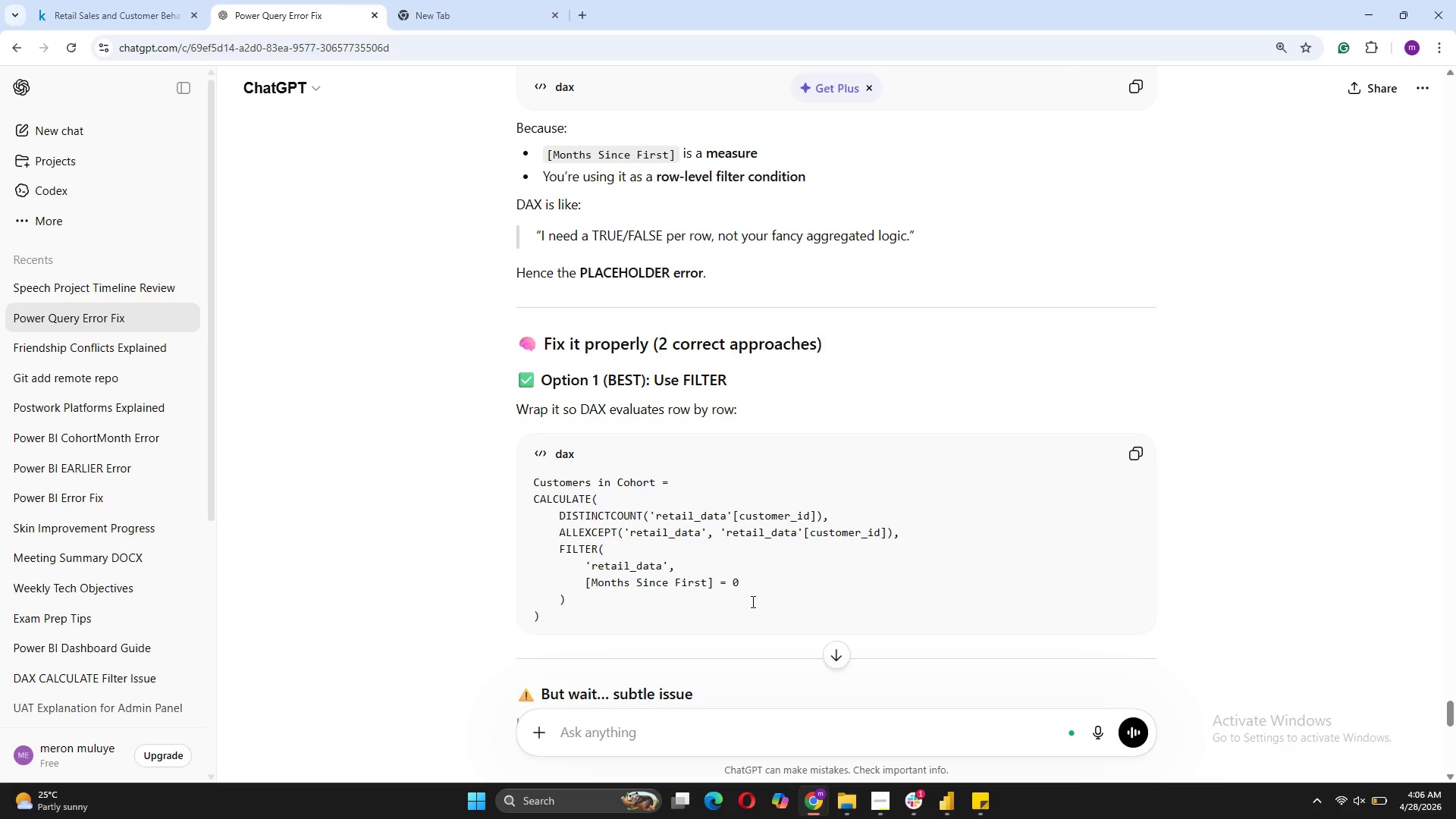 
wait(14.27)
 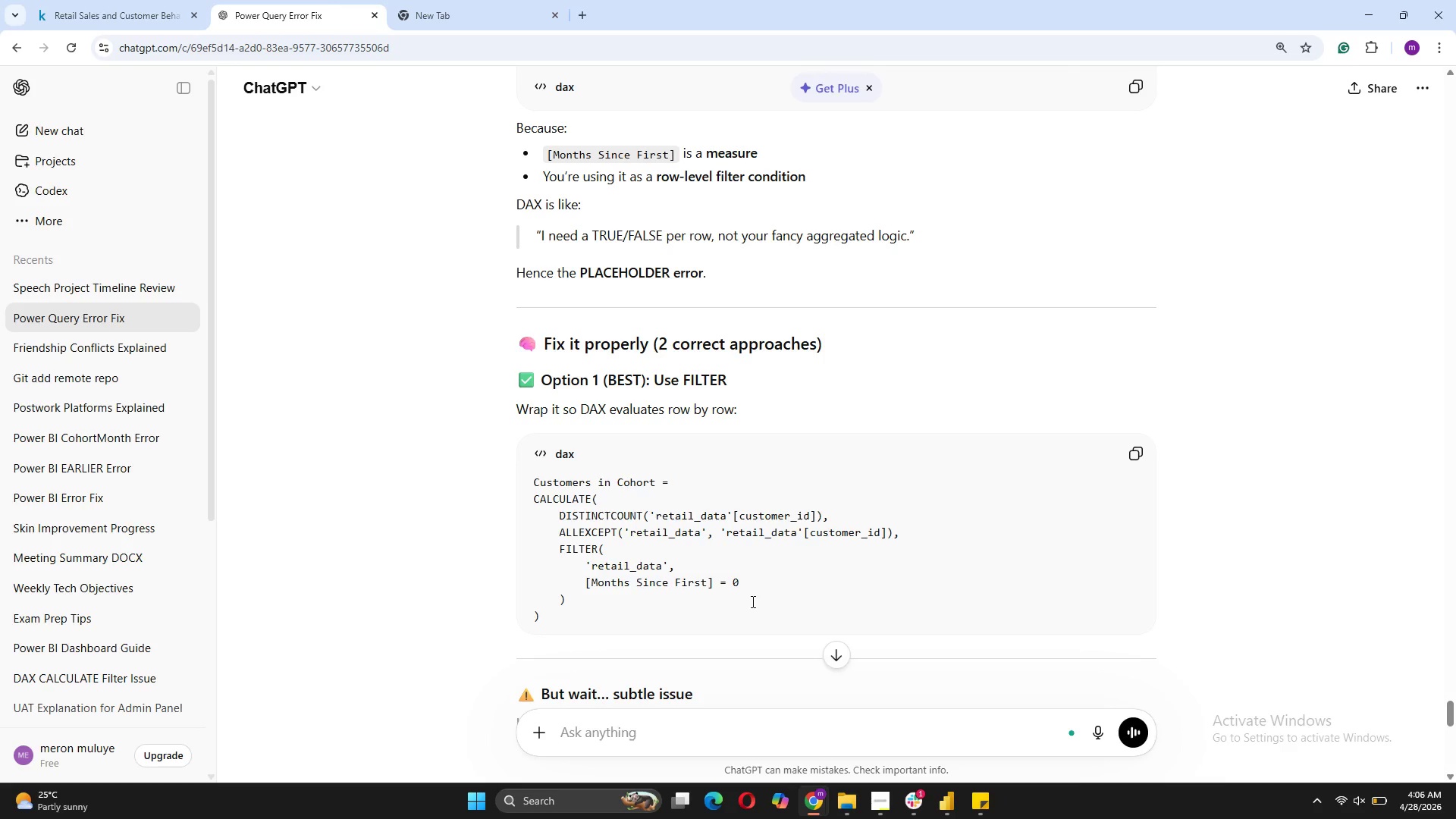 
left_click([958, 735])
 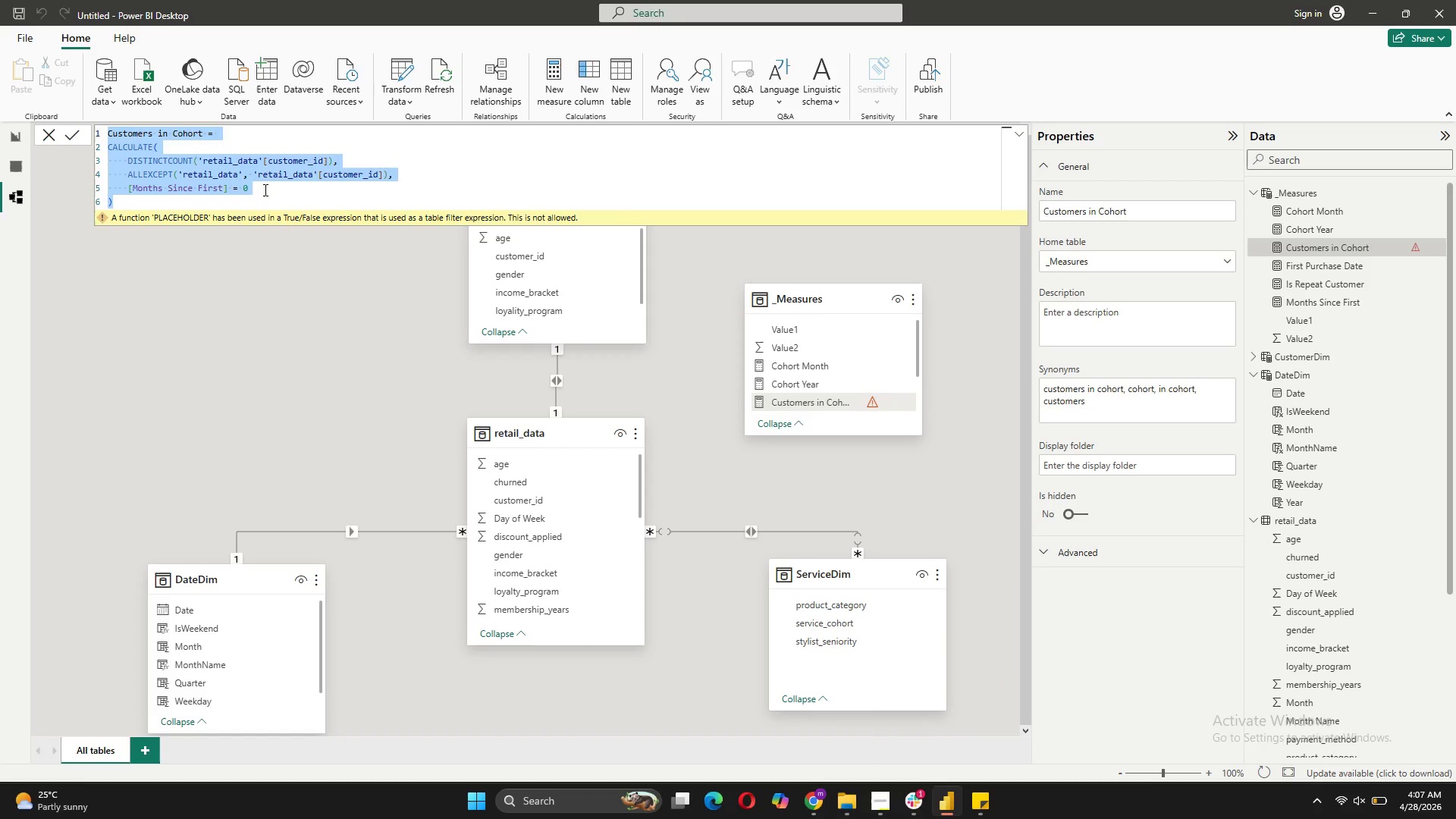 
left_click([264, 190])
 